 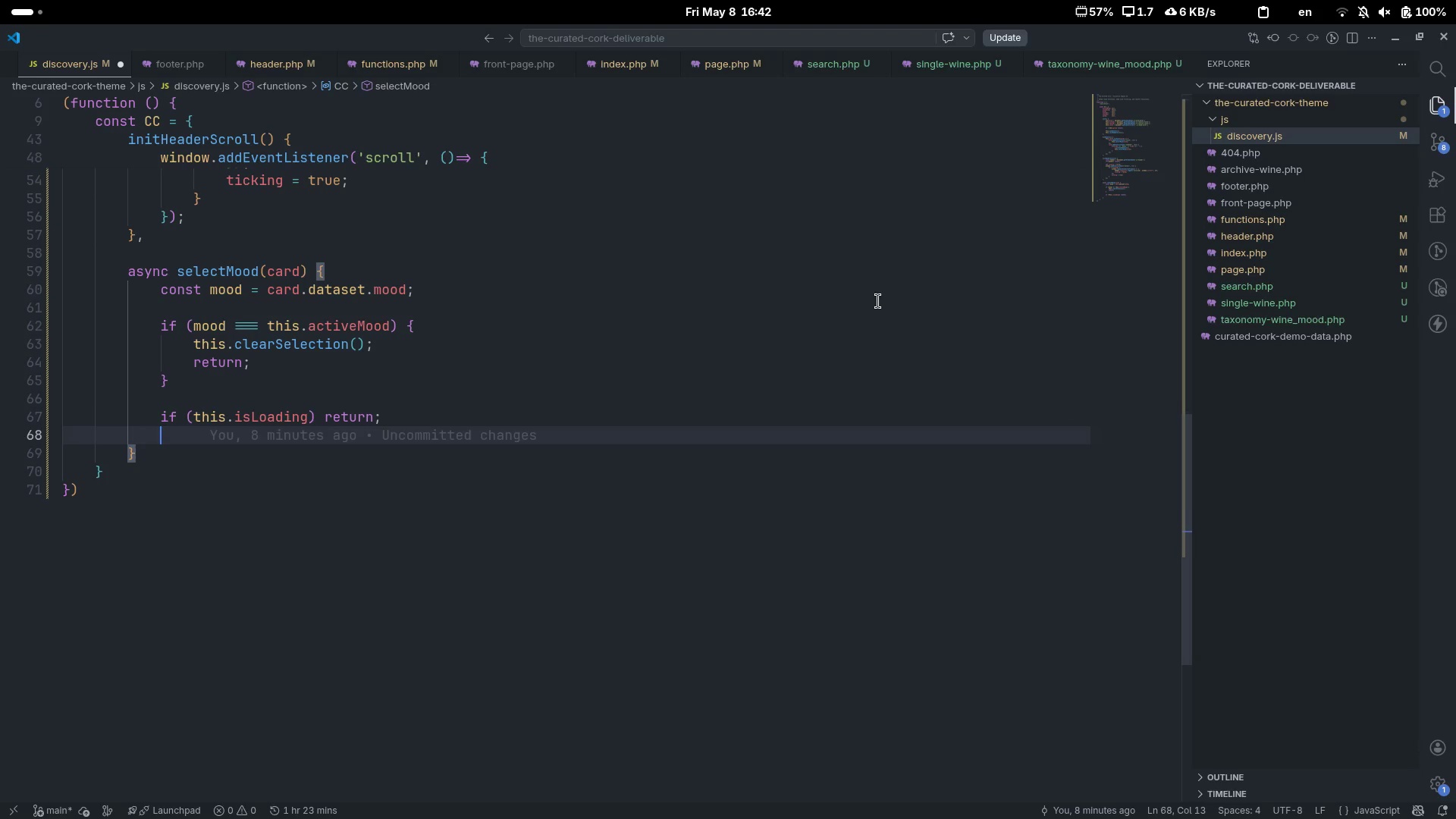 
key(Enter)
 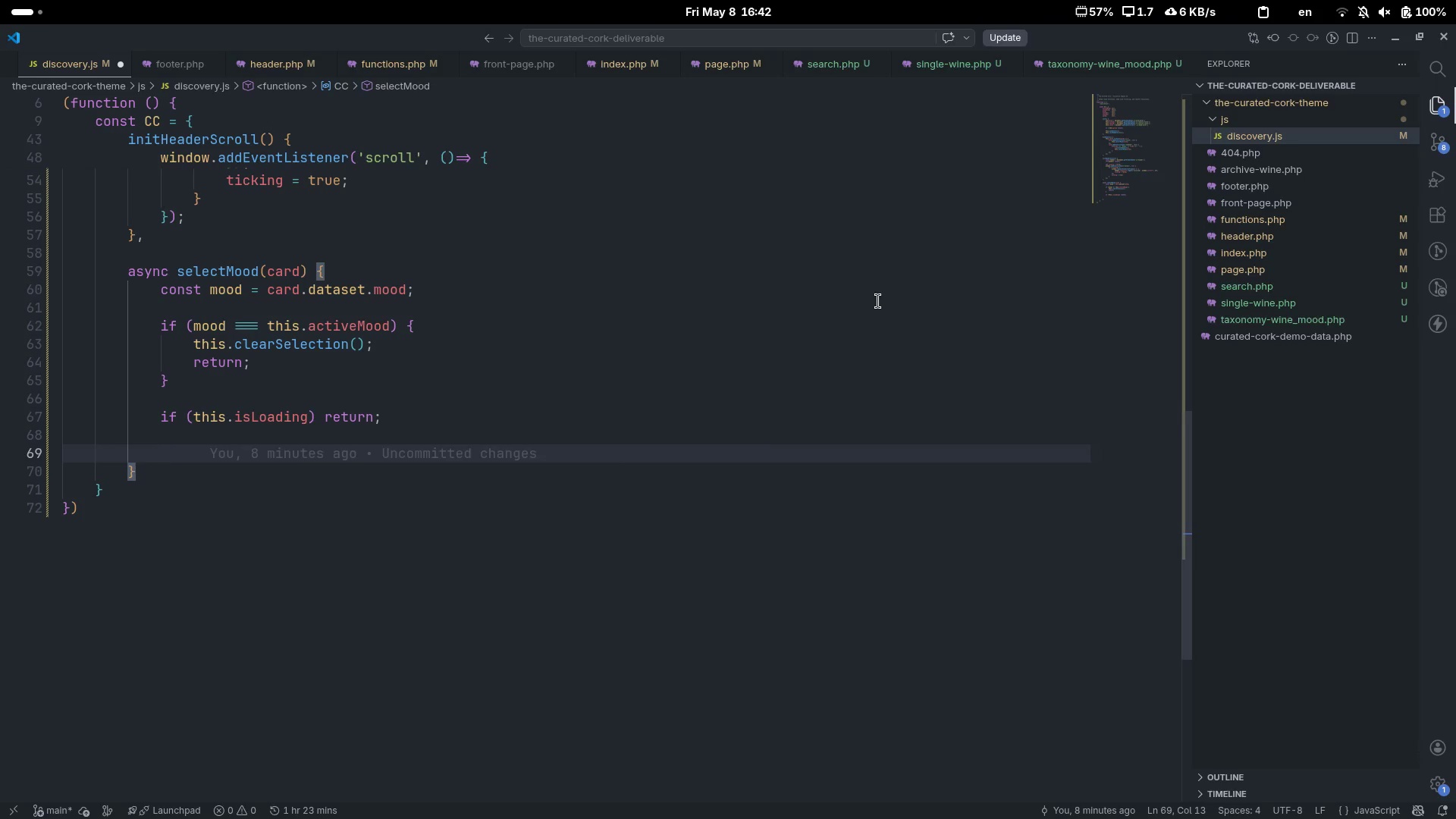 
type(this.active)
key(Tab)
type( = mood;)
 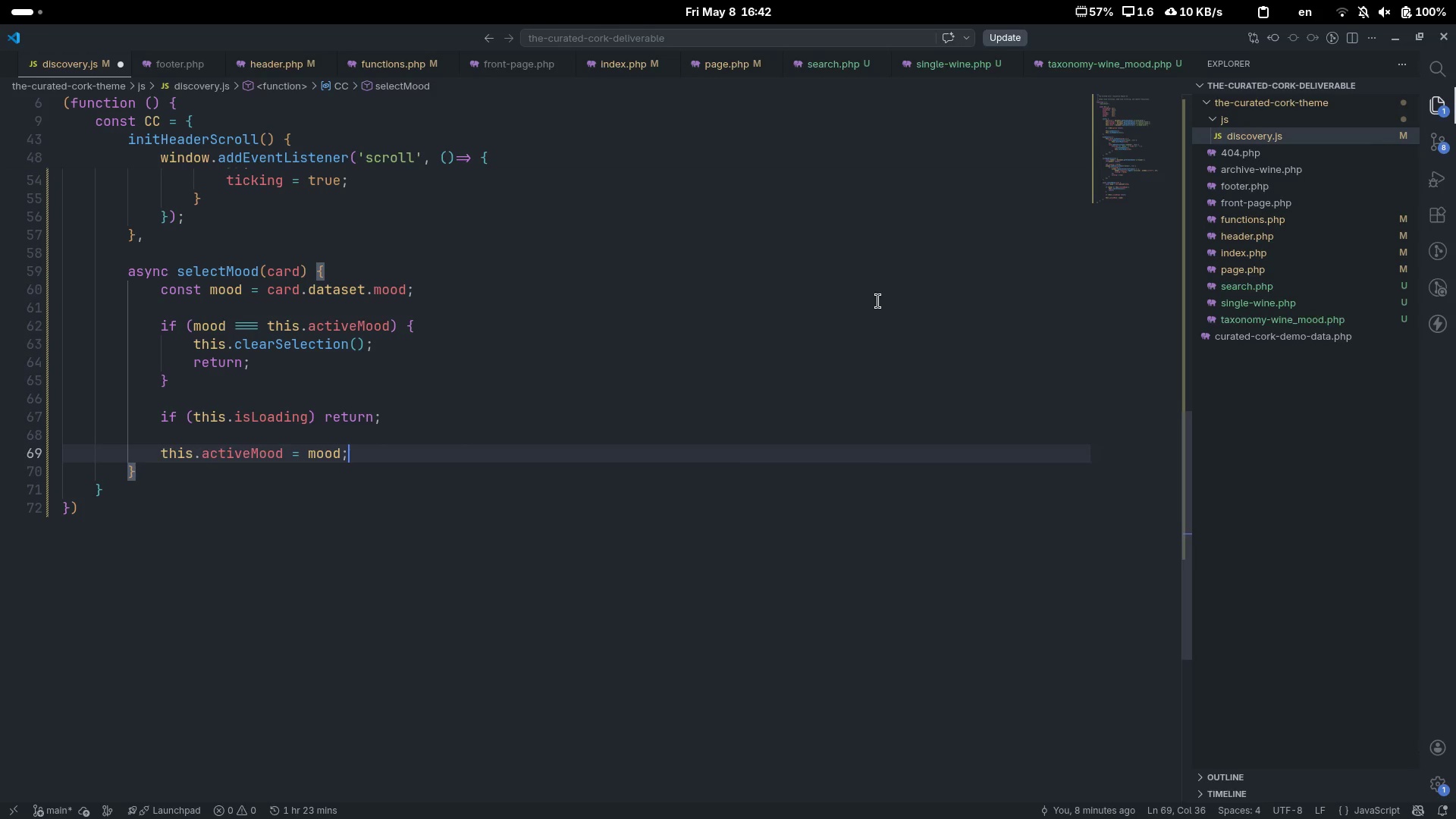 
wait(5.69)
 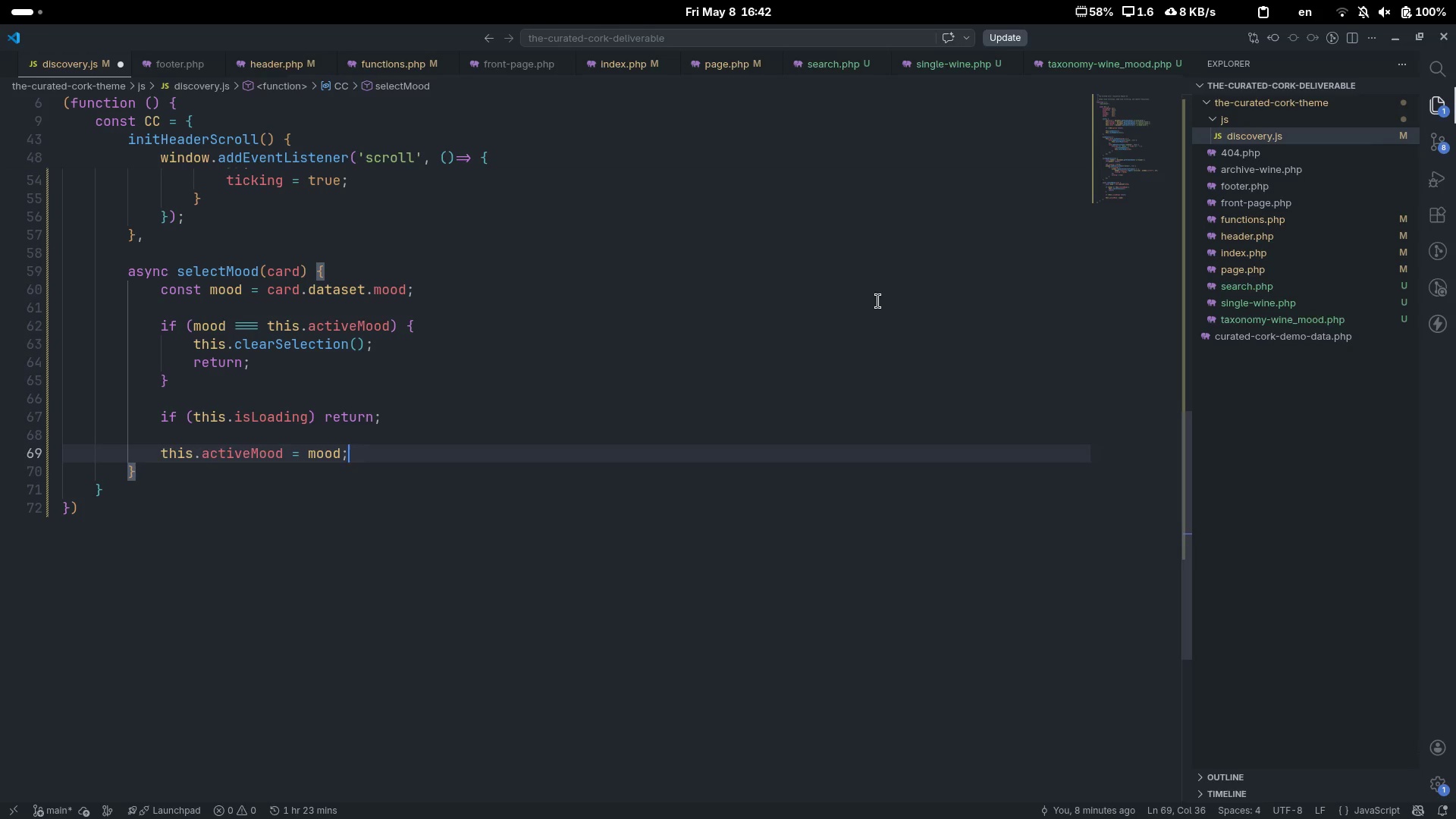 
key(Enter)
 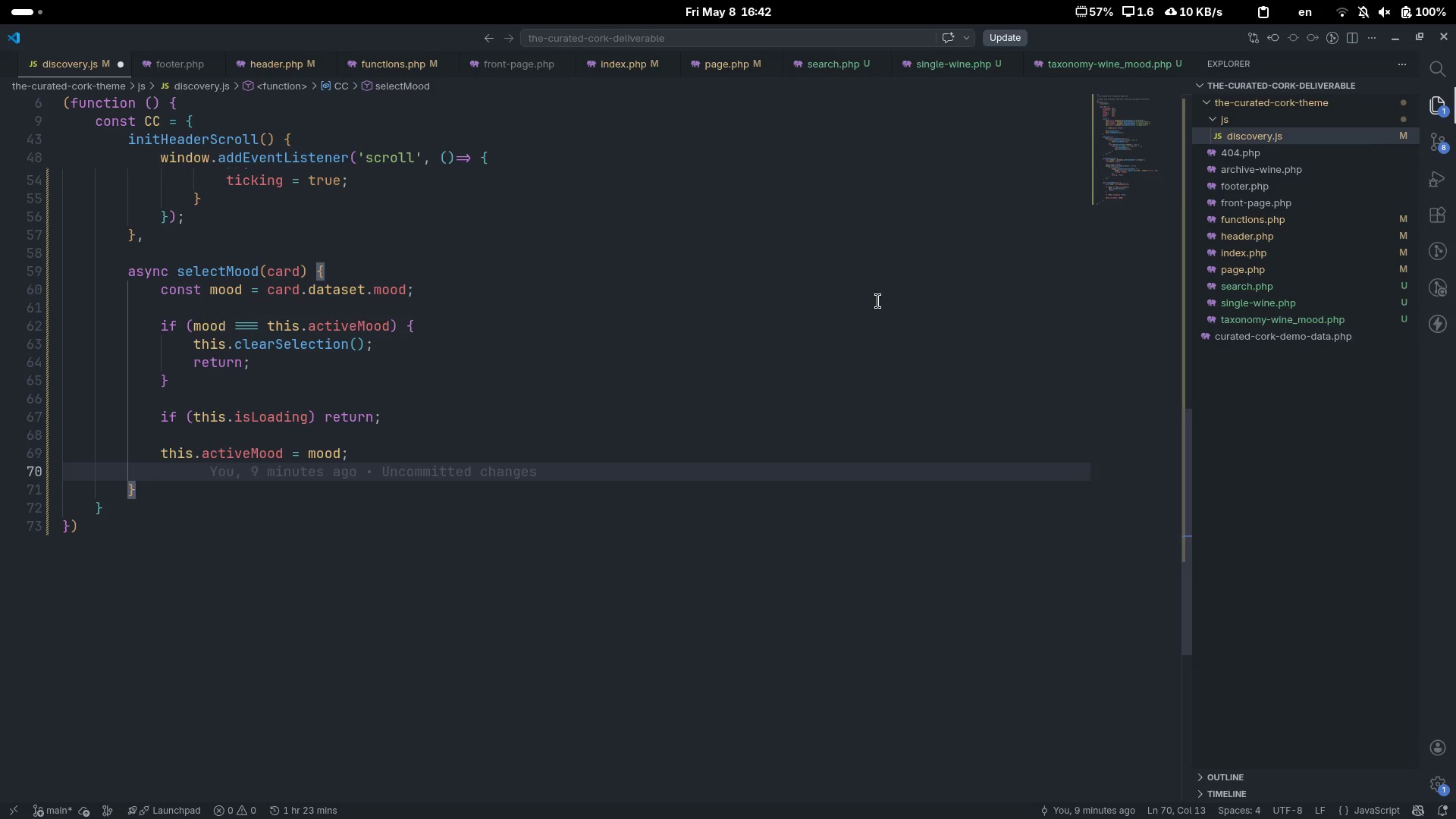 
type(thos.)
 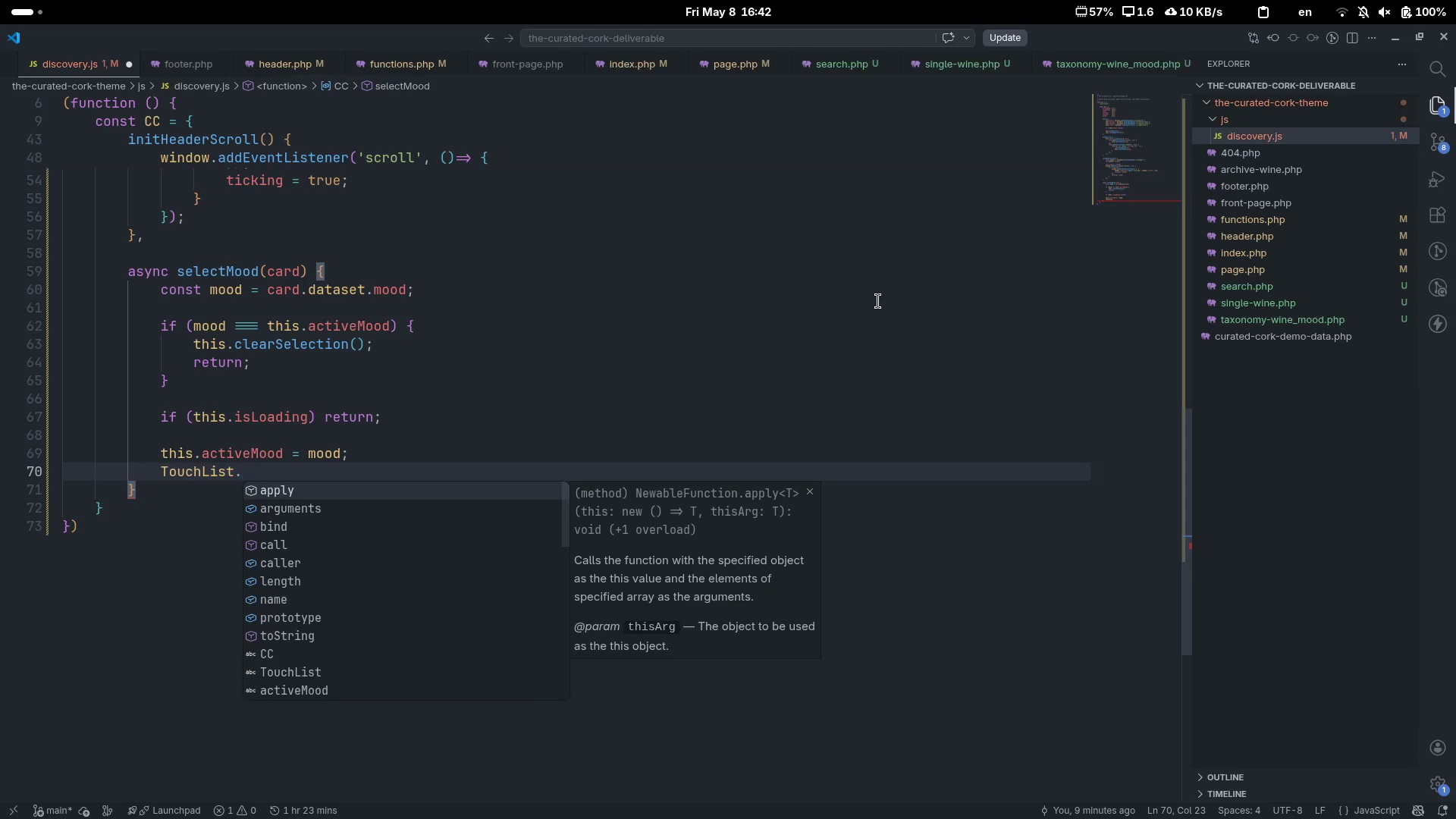 
key(Control+Backspace)
 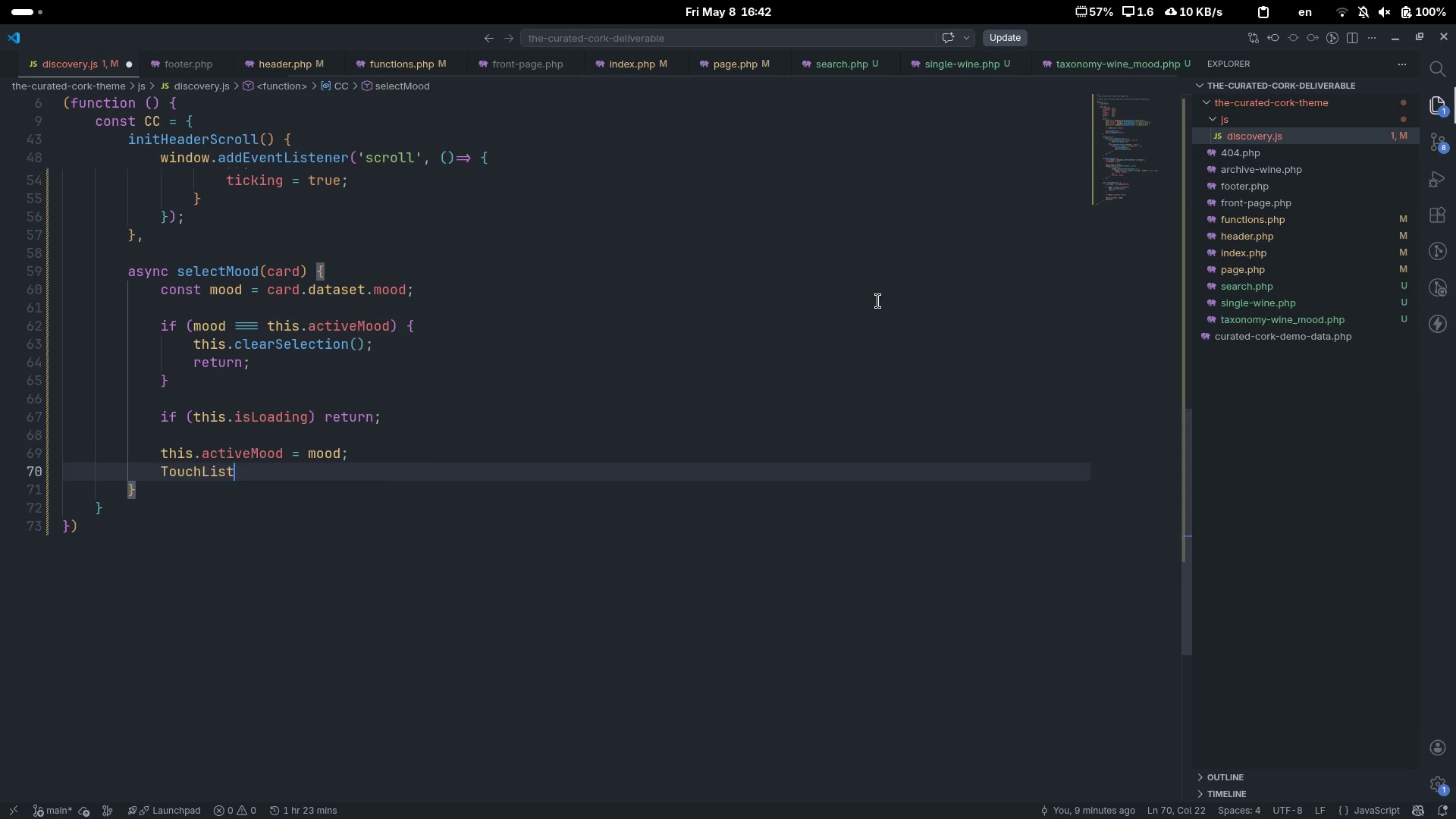 
key(Control+Backspace)
 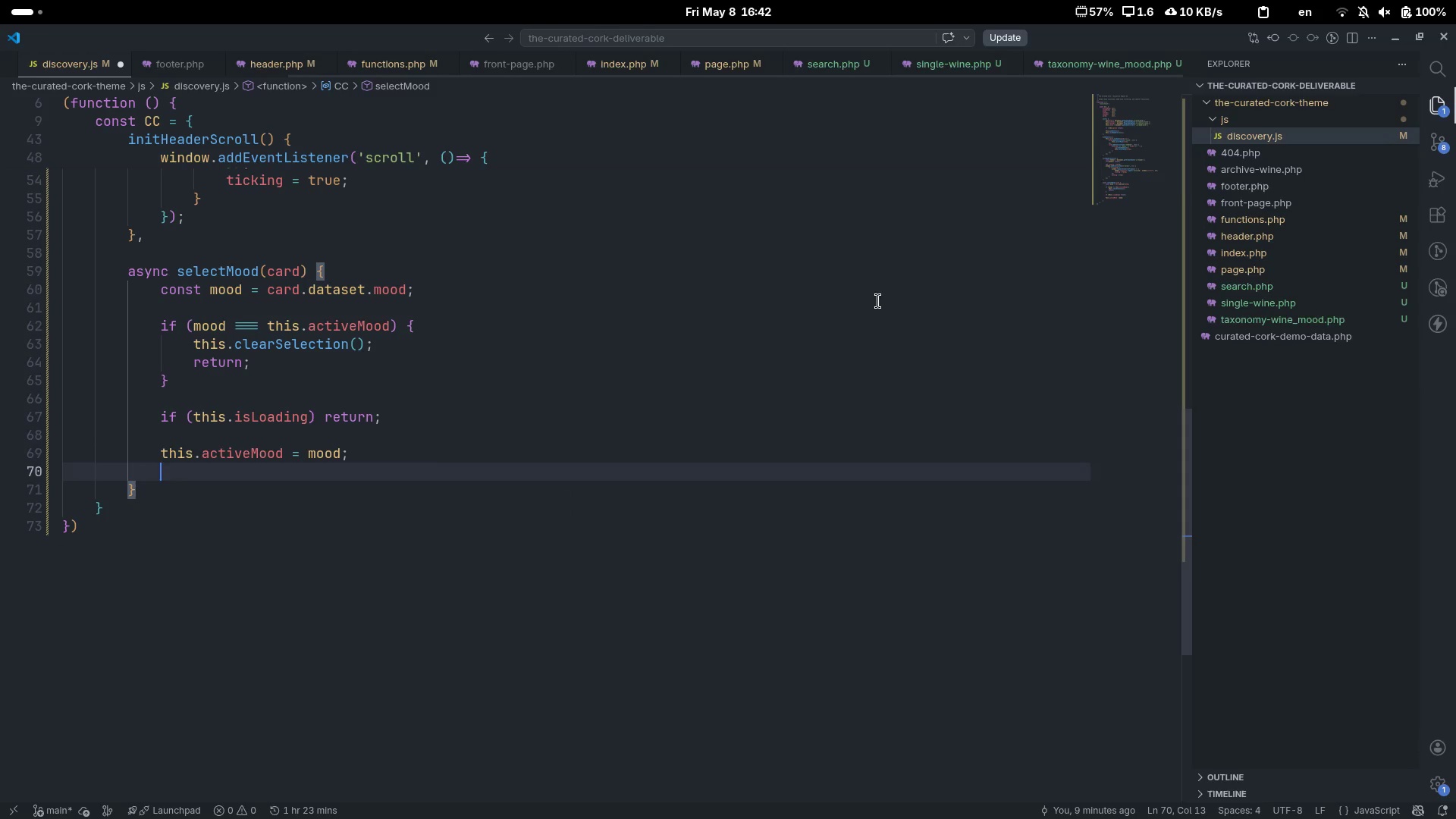 
type(ths)
key(Backspace)
type(is.isLoading  )
key(Backspace)
type(= true;)
 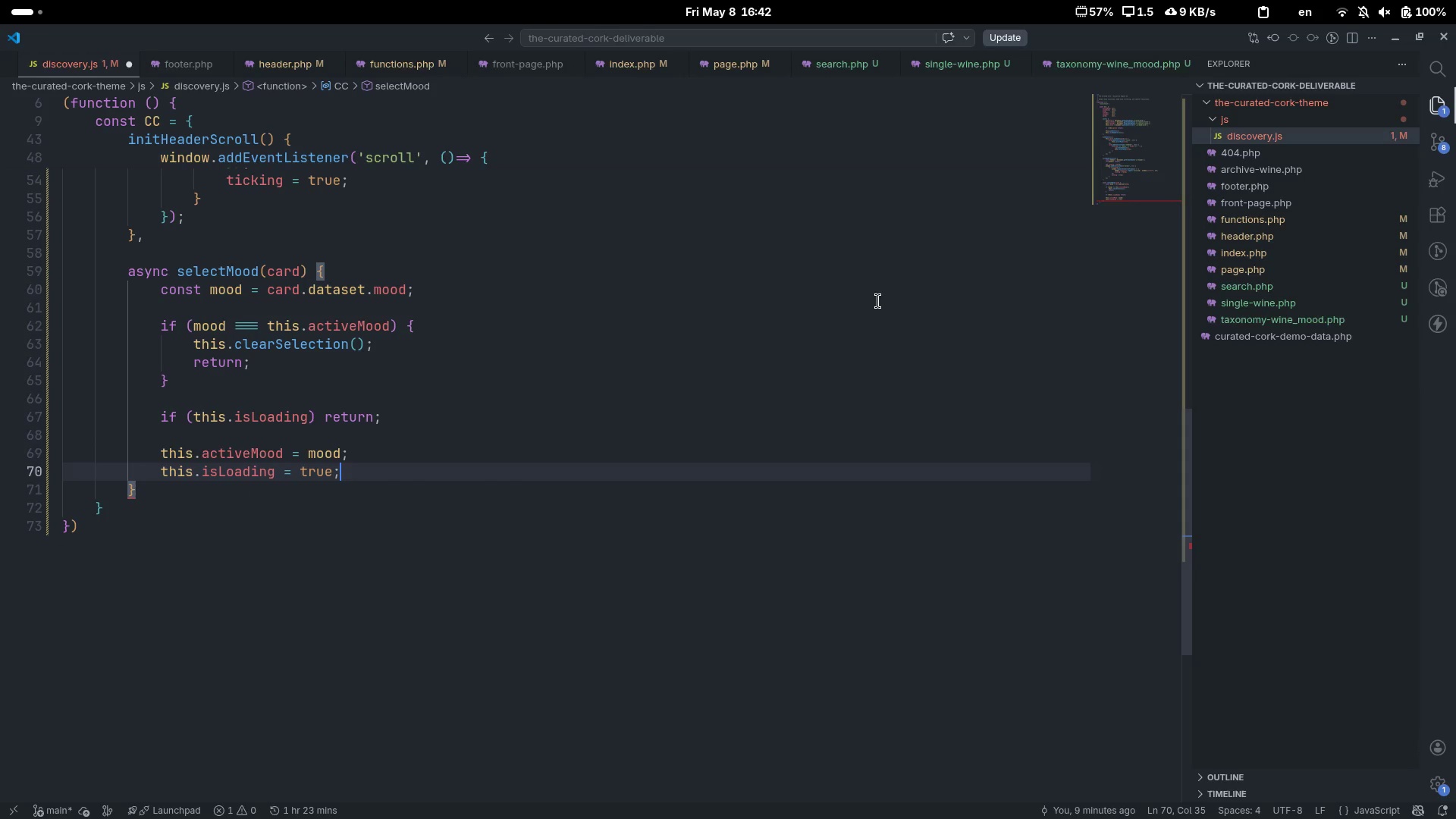 
key(Control+ControlLeft)
 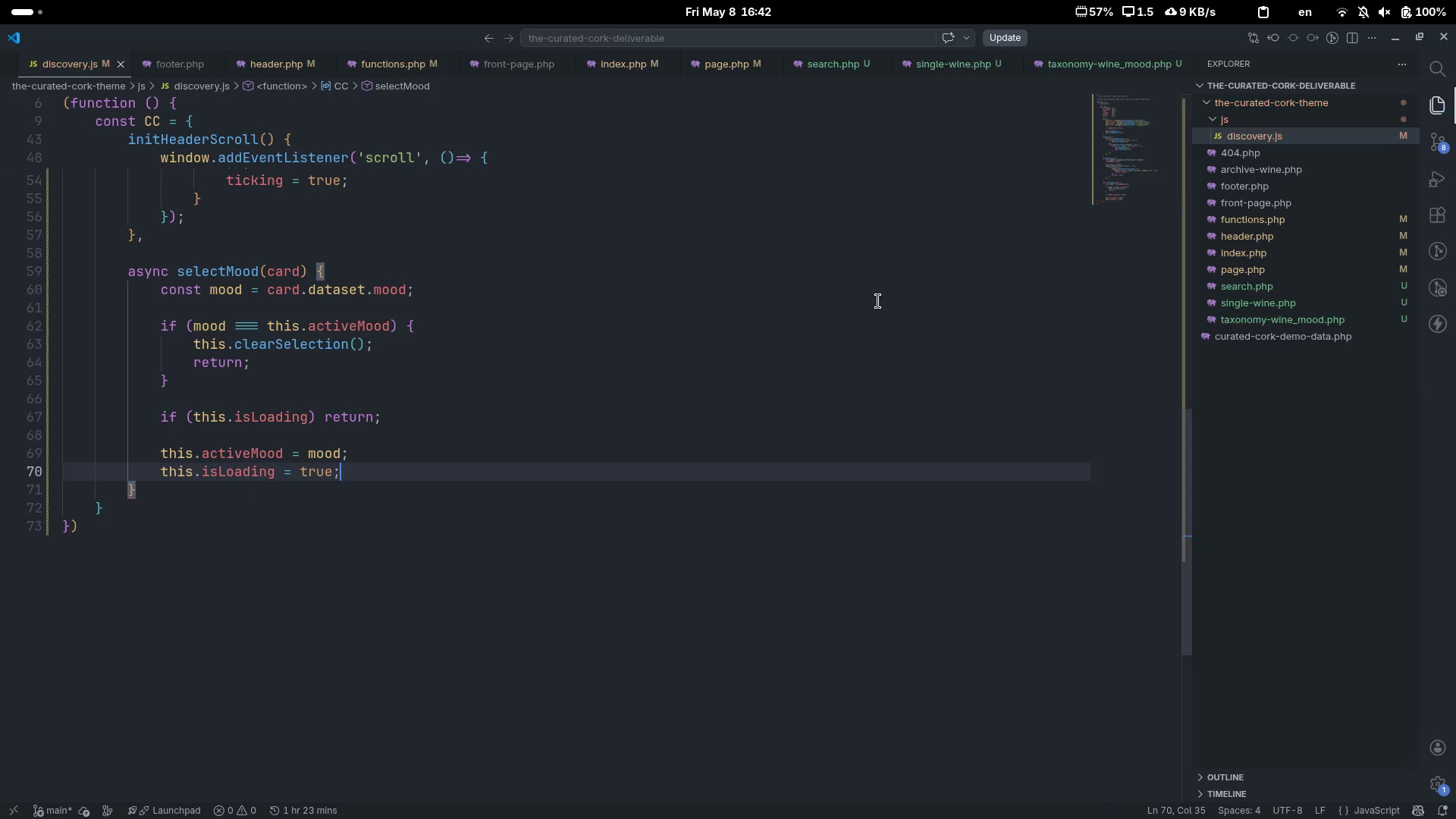 
key(Control+S)
 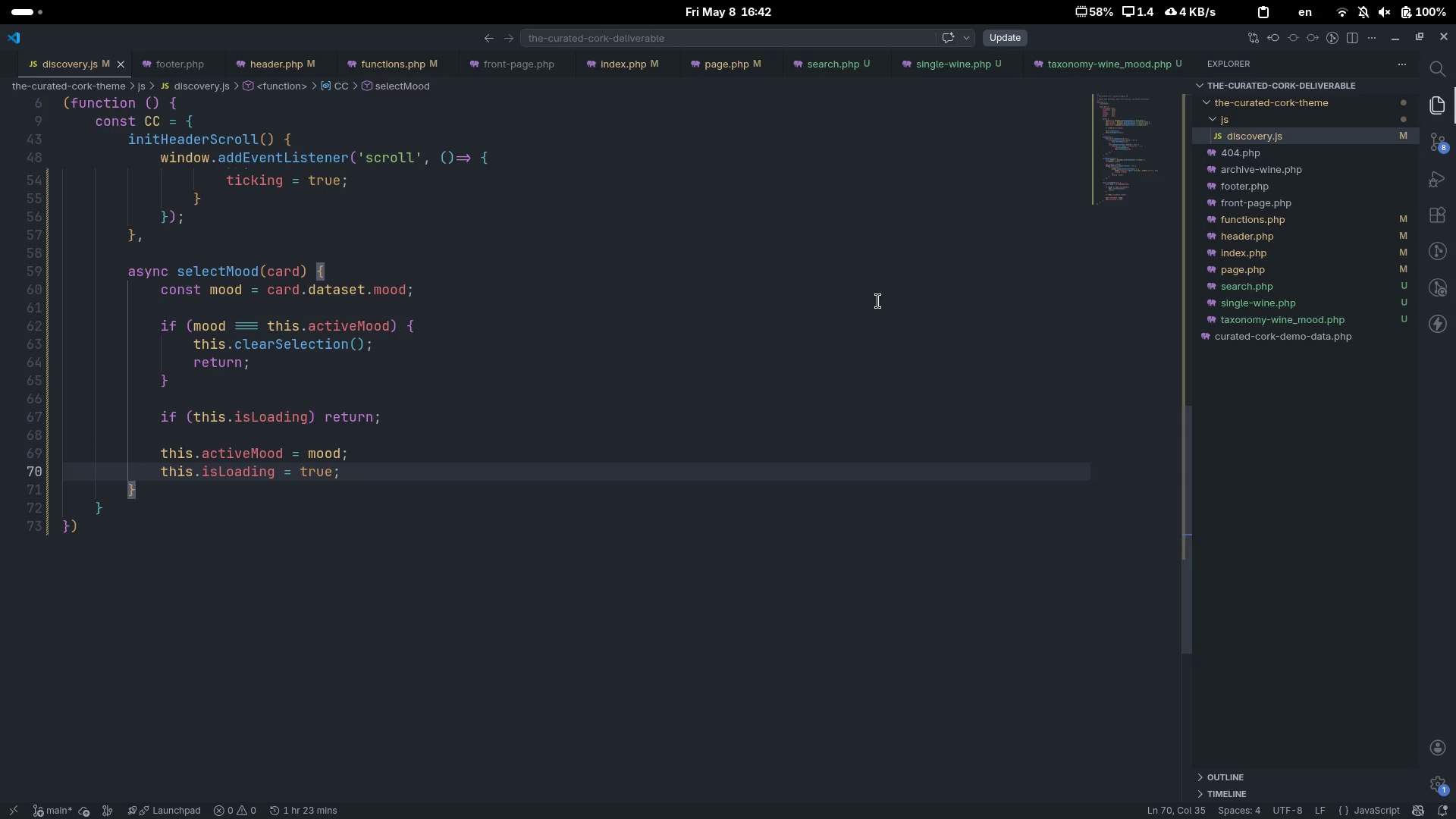 
key(Backslash)
 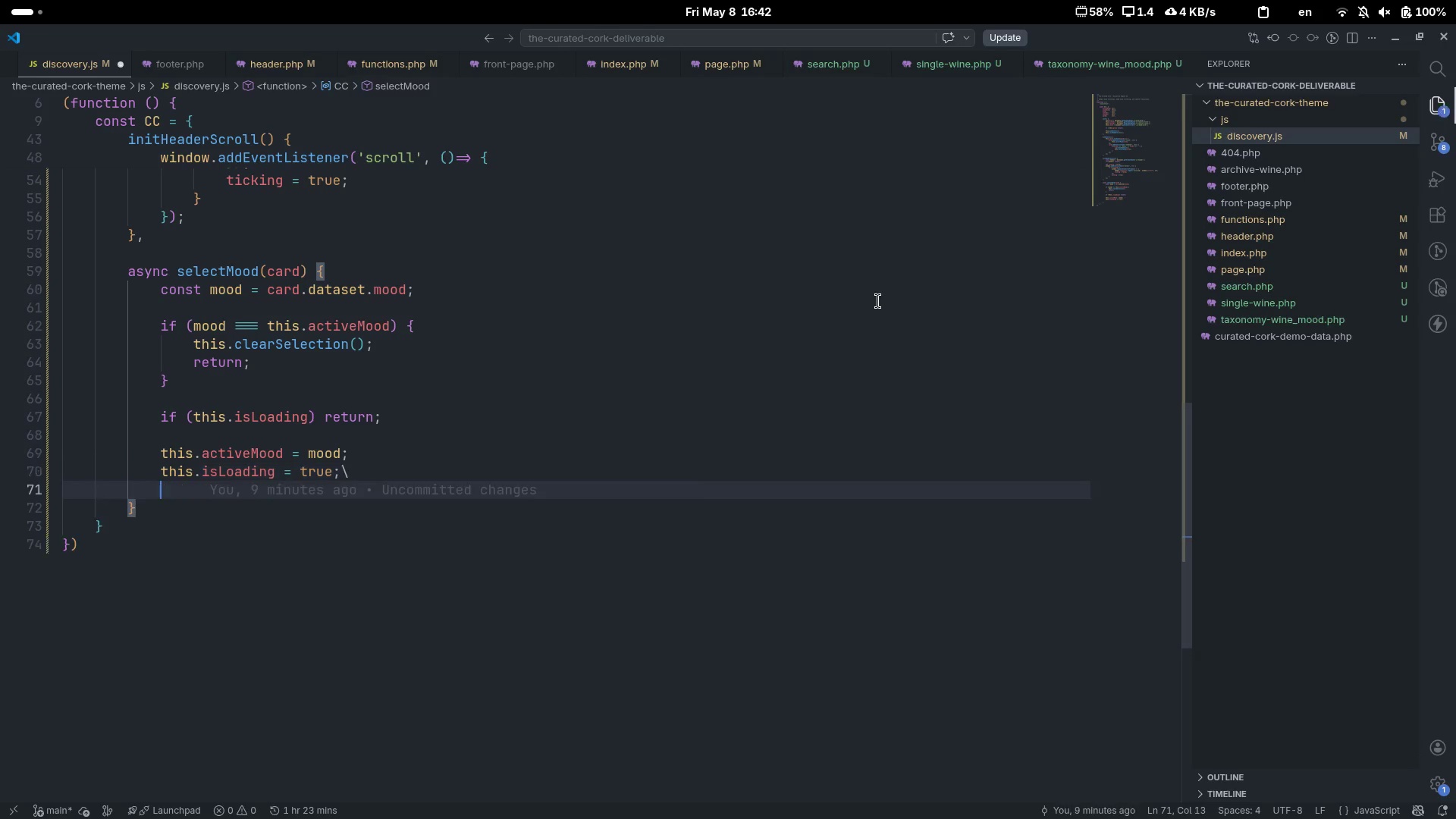 
key(Enter)
 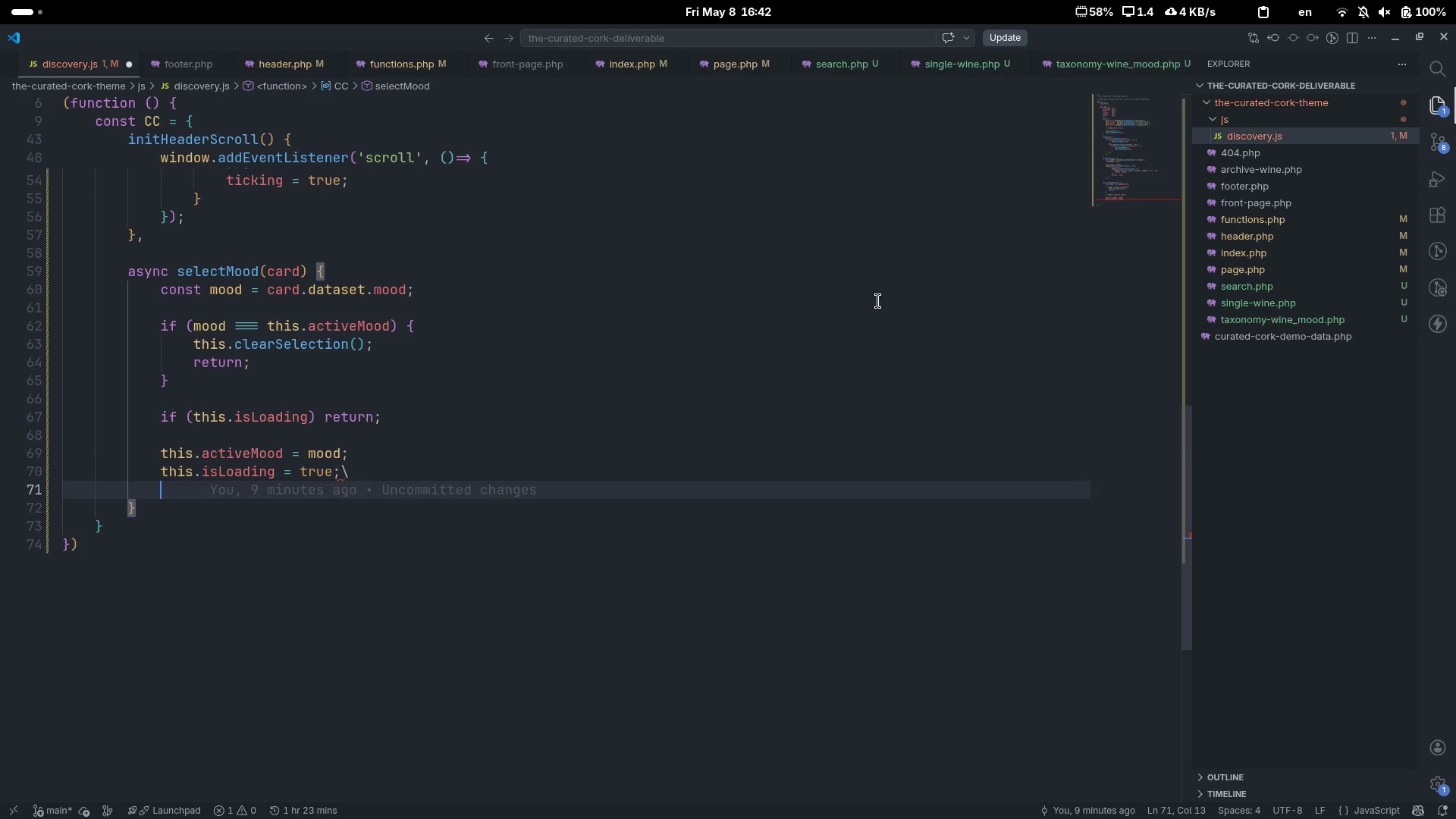 
key(Control+Z)
 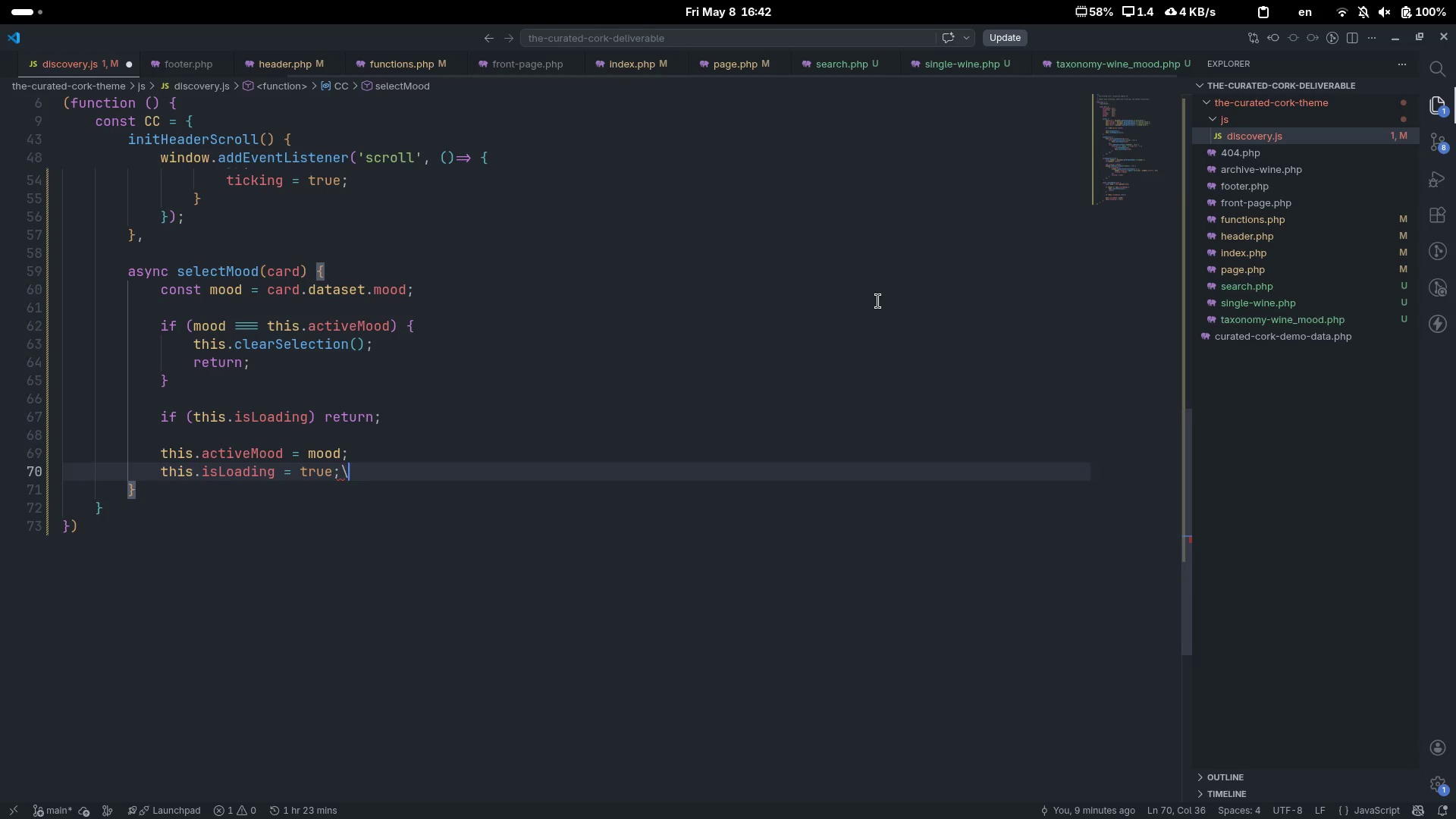 
key(Backspace)
 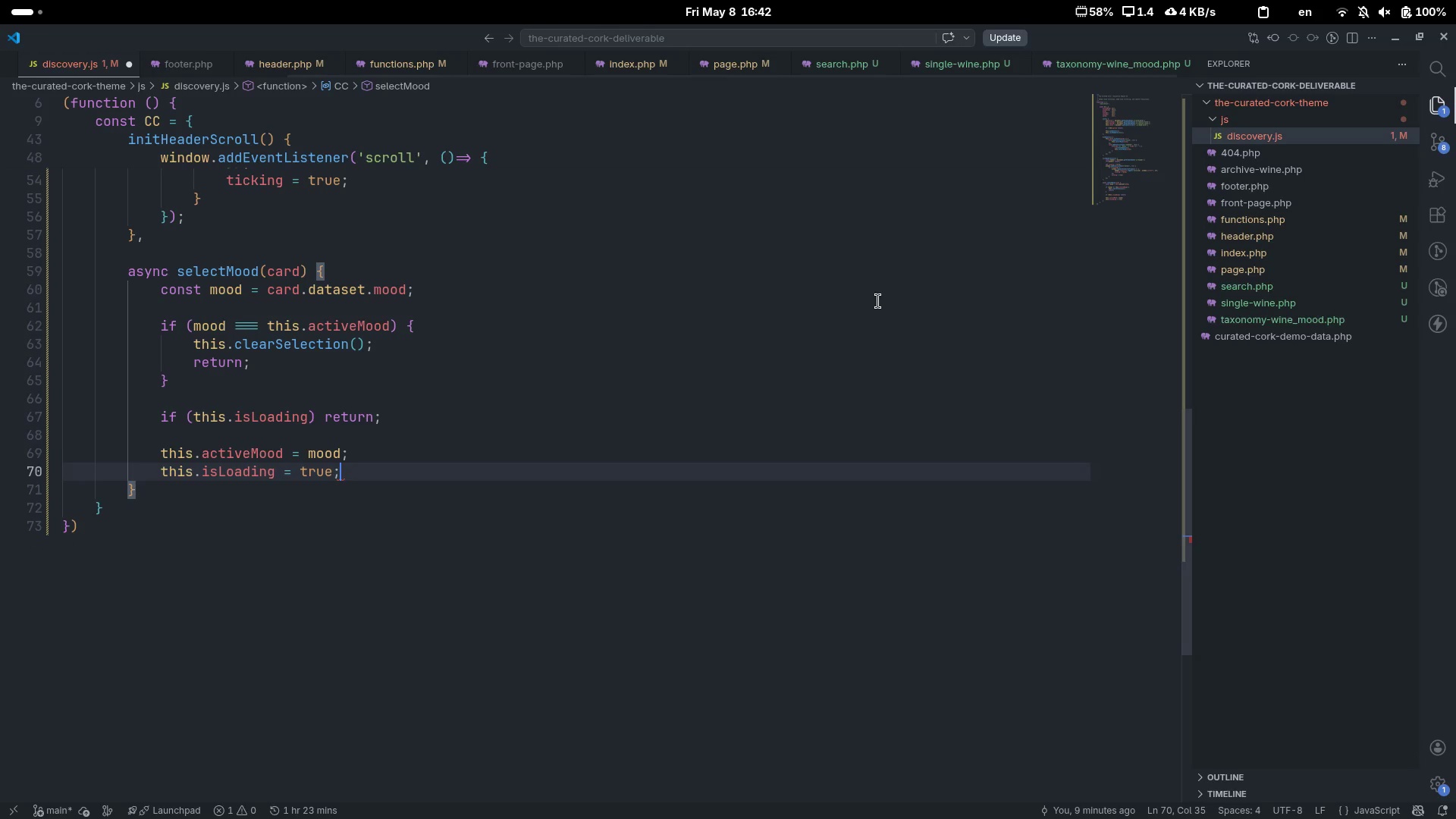 
key(Enter)
 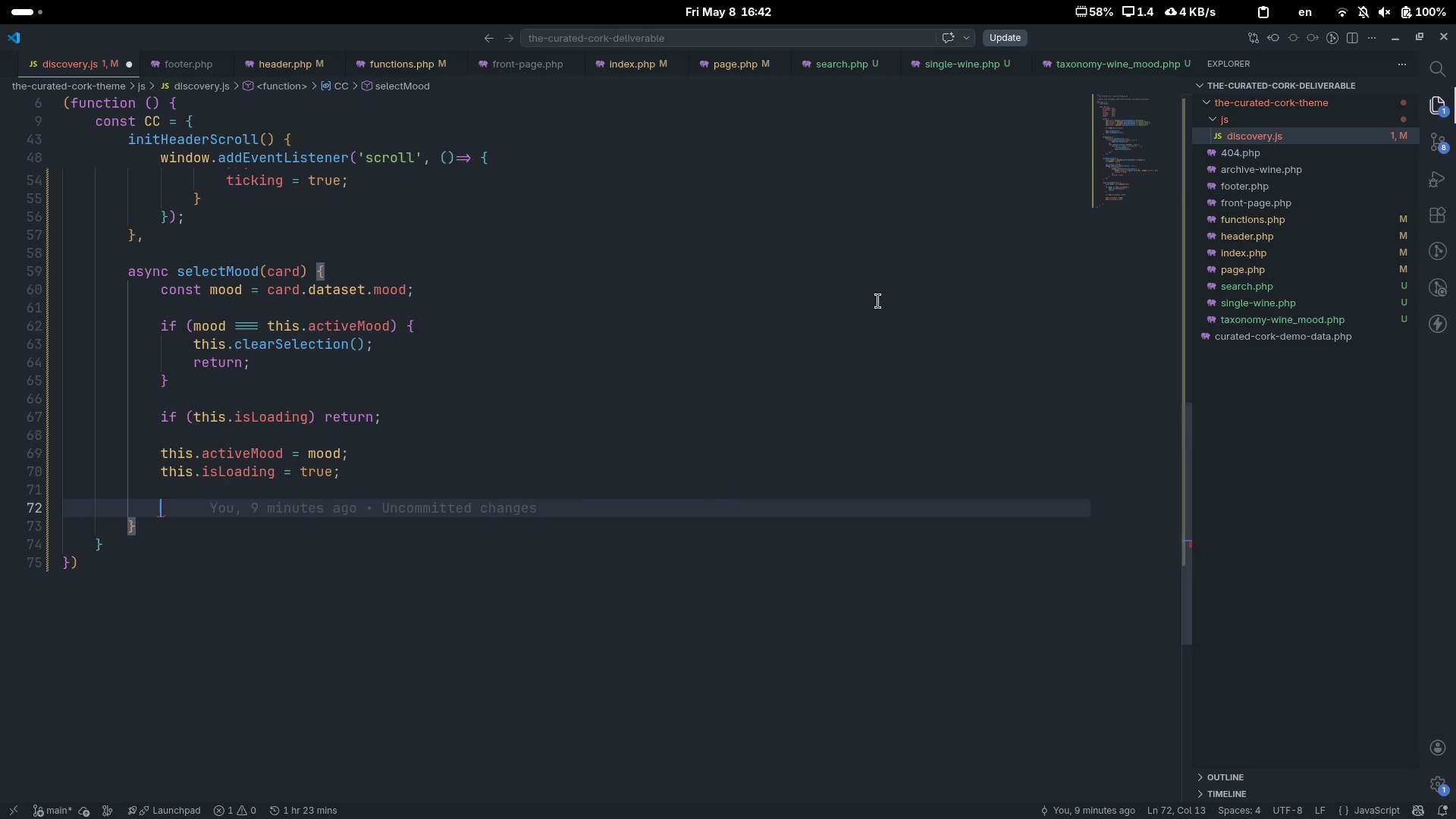 
key(Enter)
 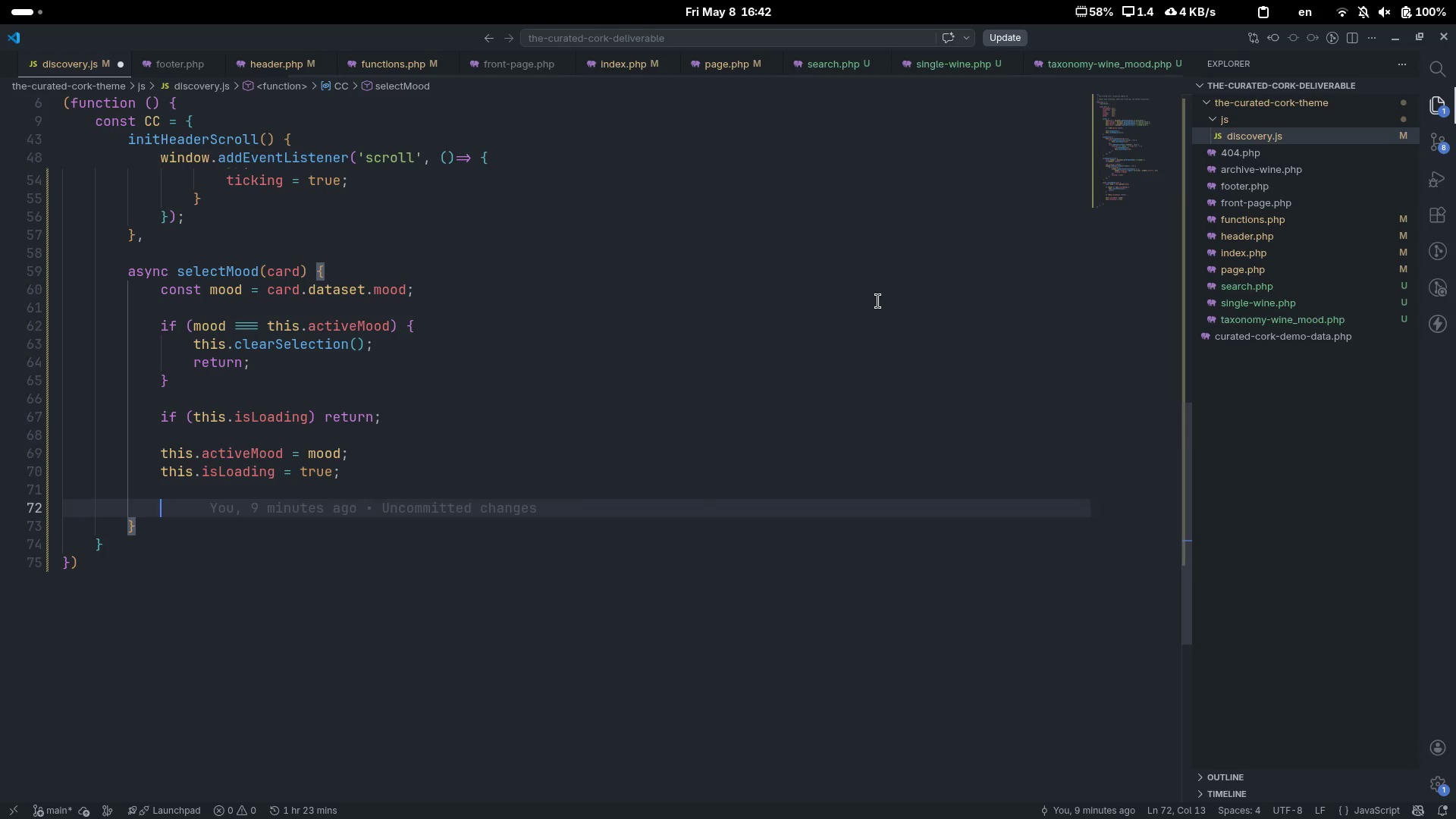 
type(thos.)
key(Backspace)
key(Backspace)
 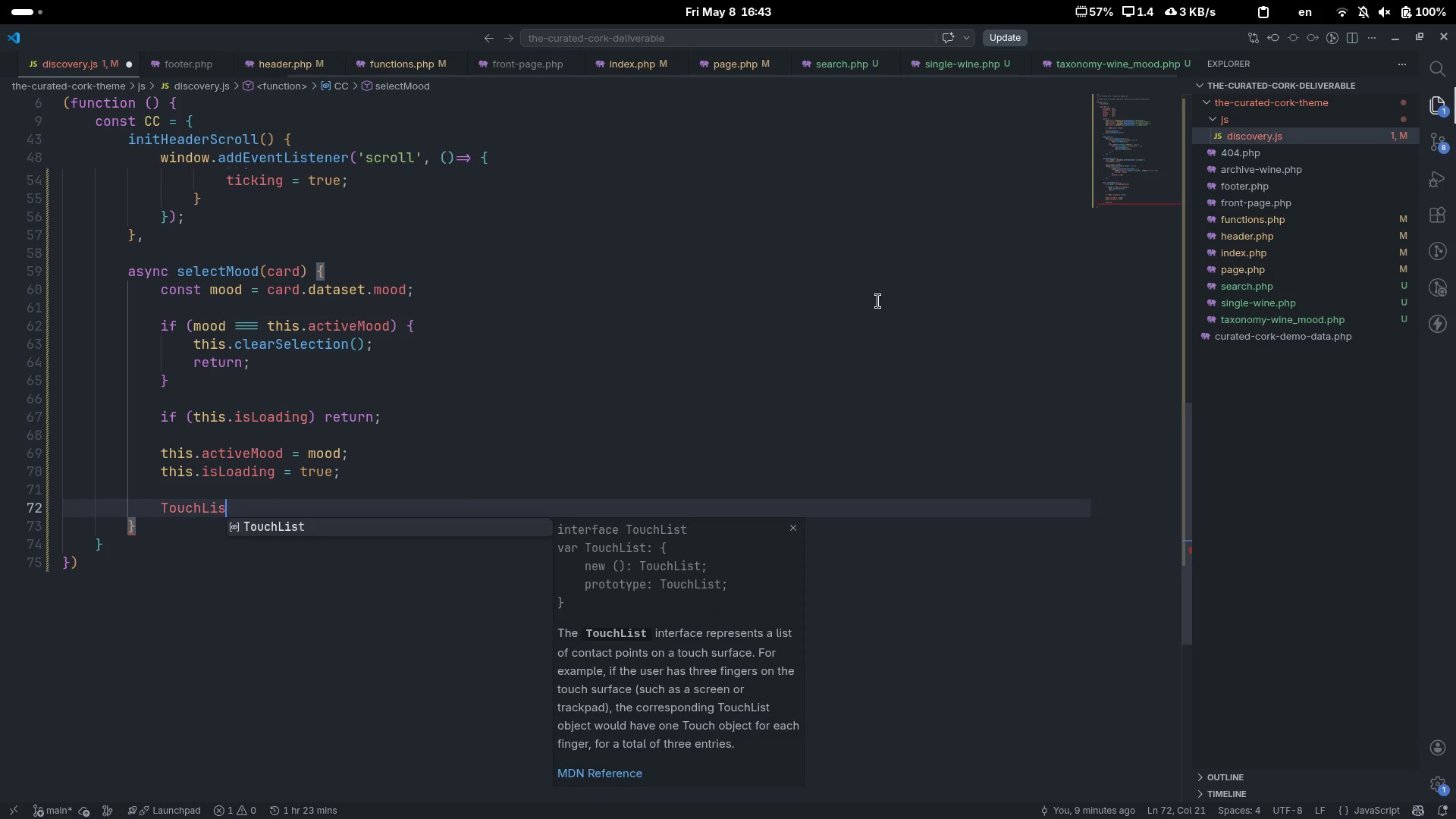 
key(Control+ControlLeft)
 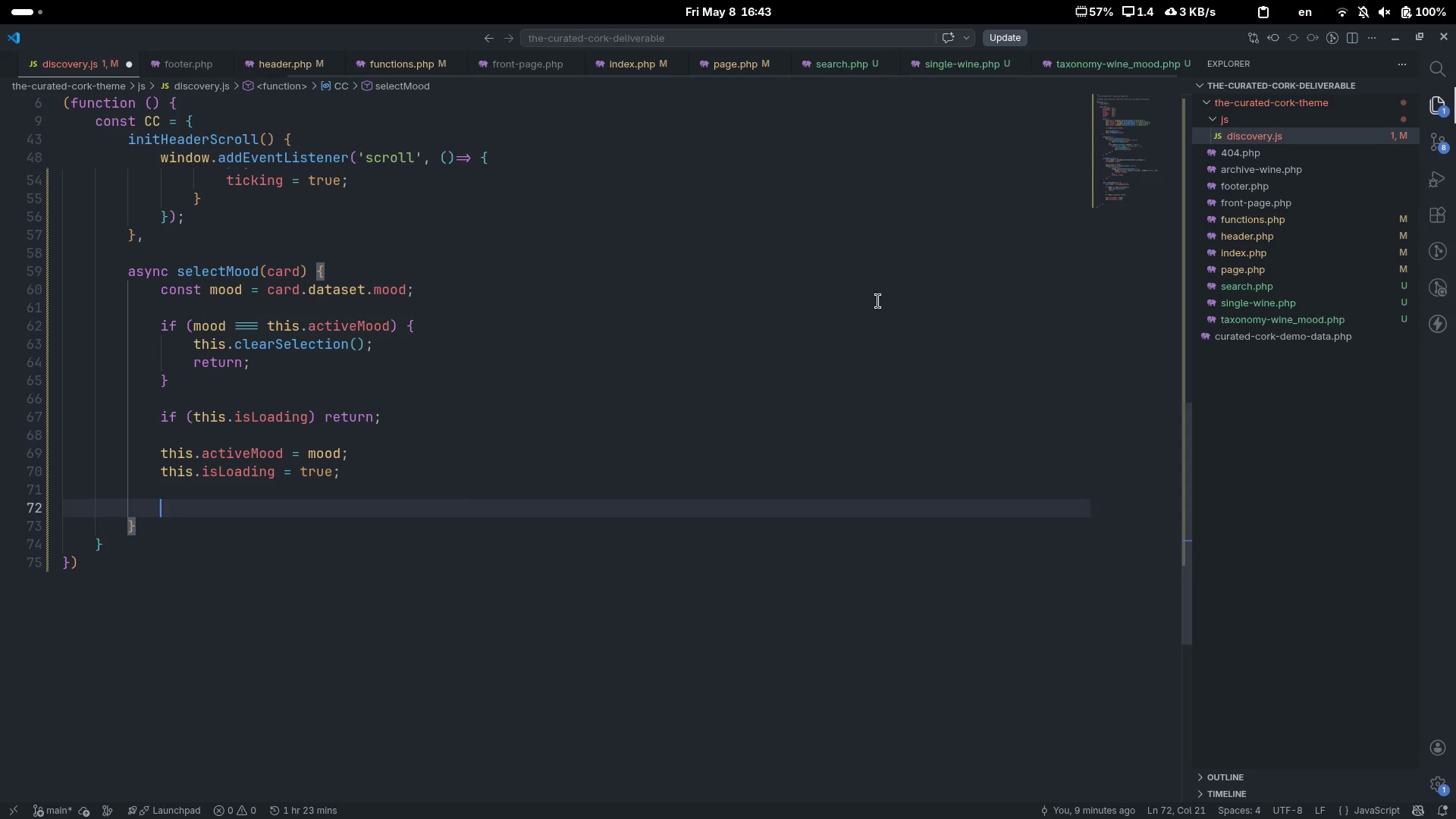 
key(Control+Backspace)
 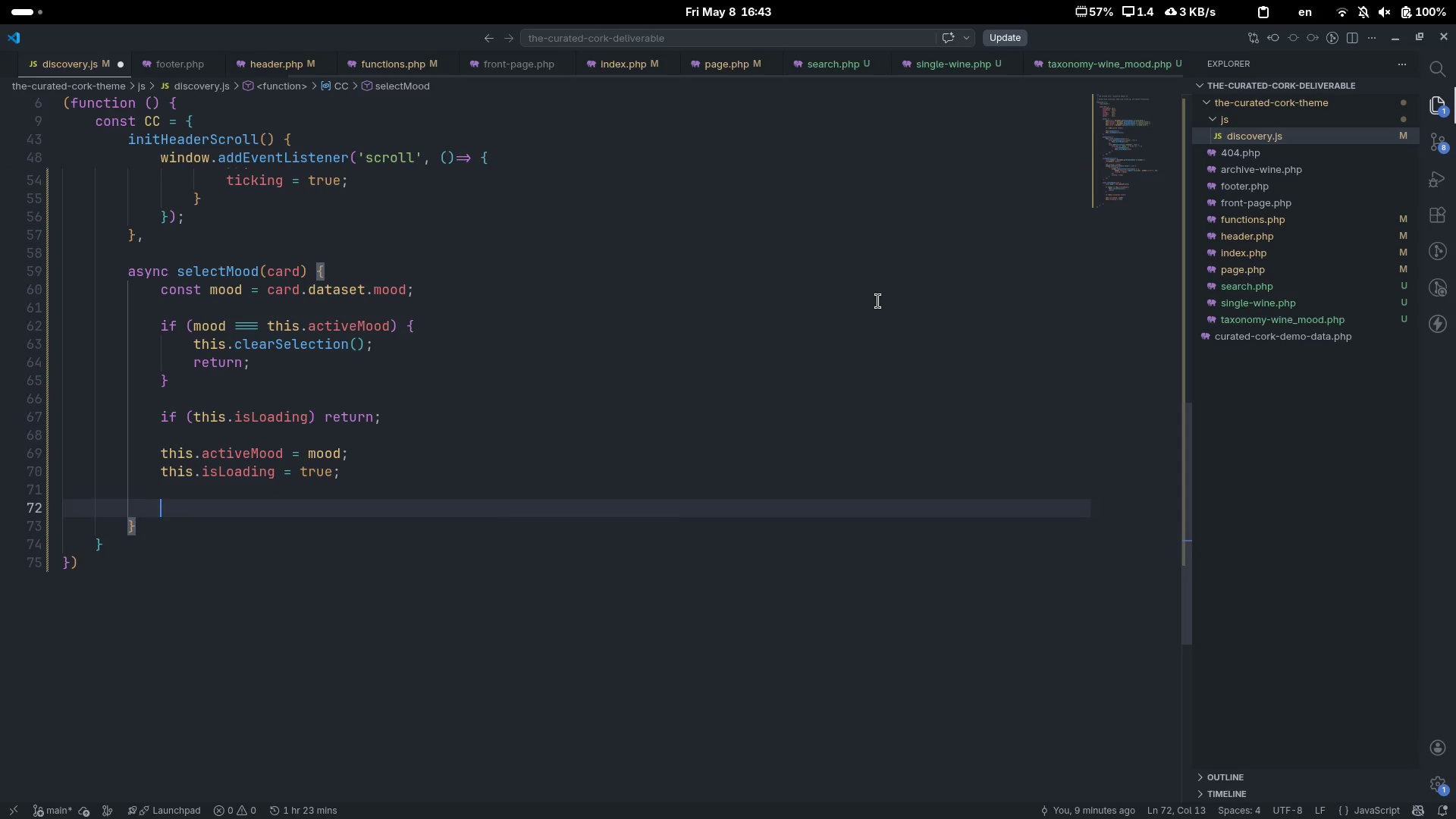 
type(this.cards.fo)
key(Tab)
type(((c)
 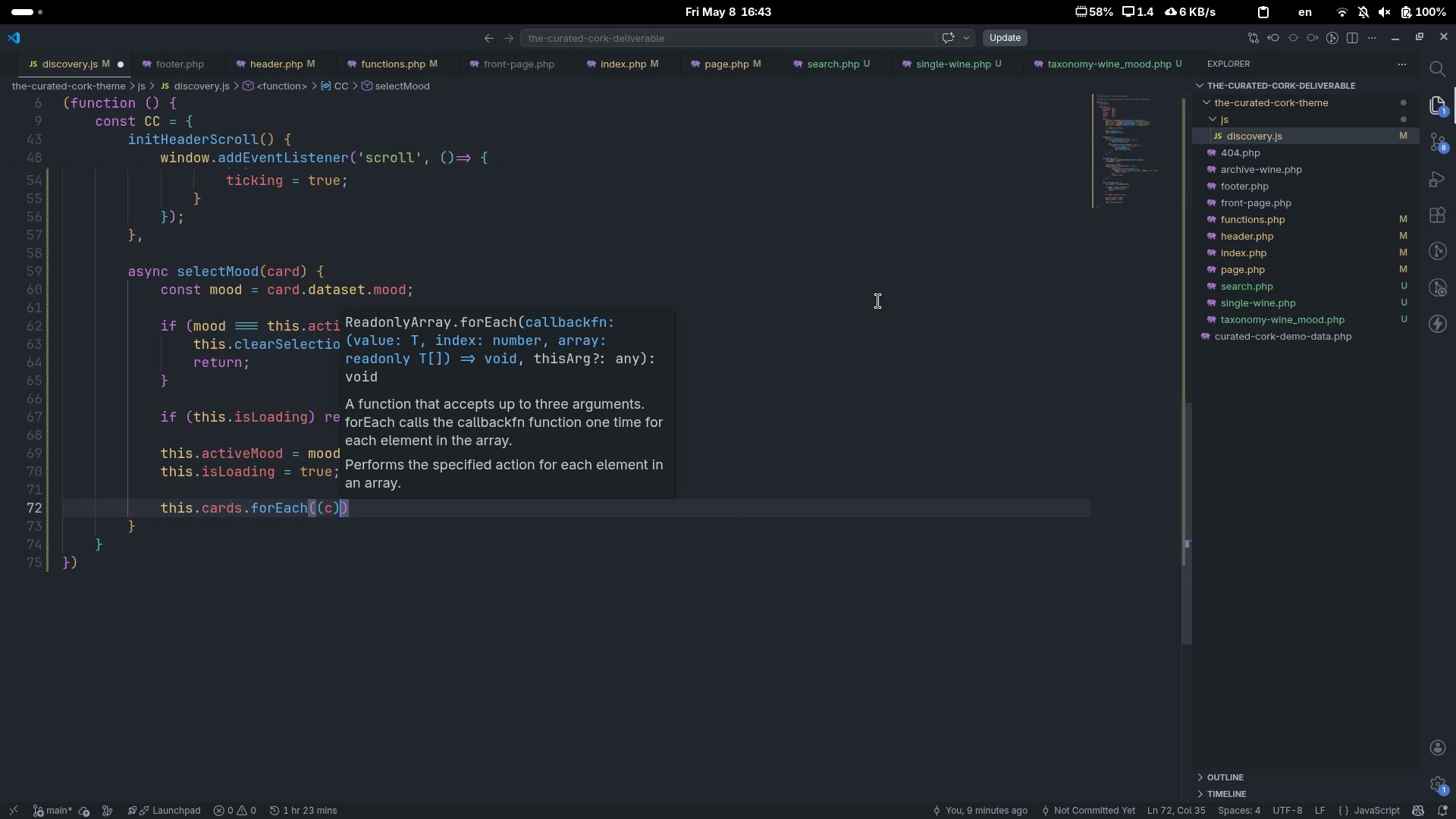 
 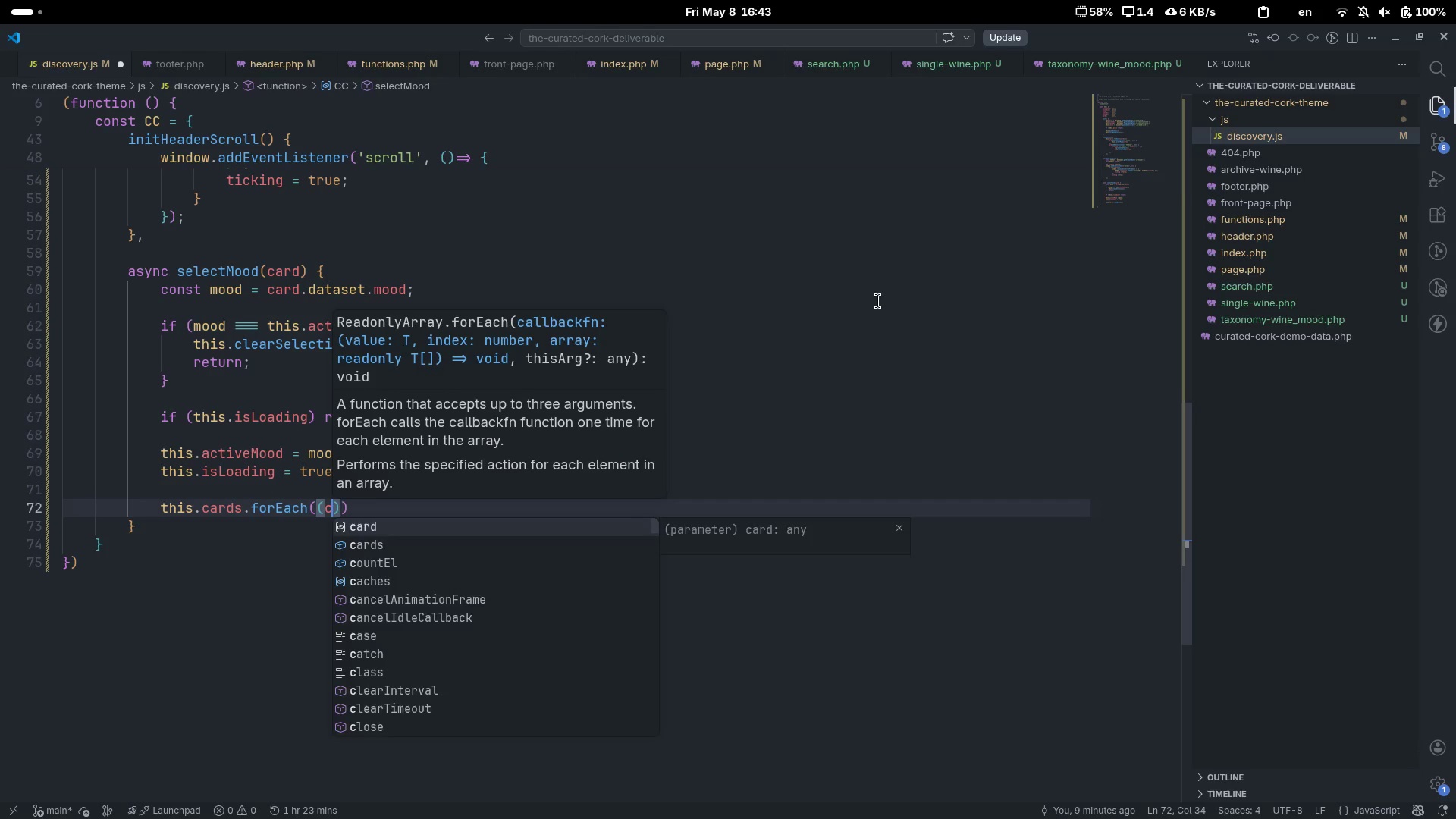 
key(ArrowRight)
 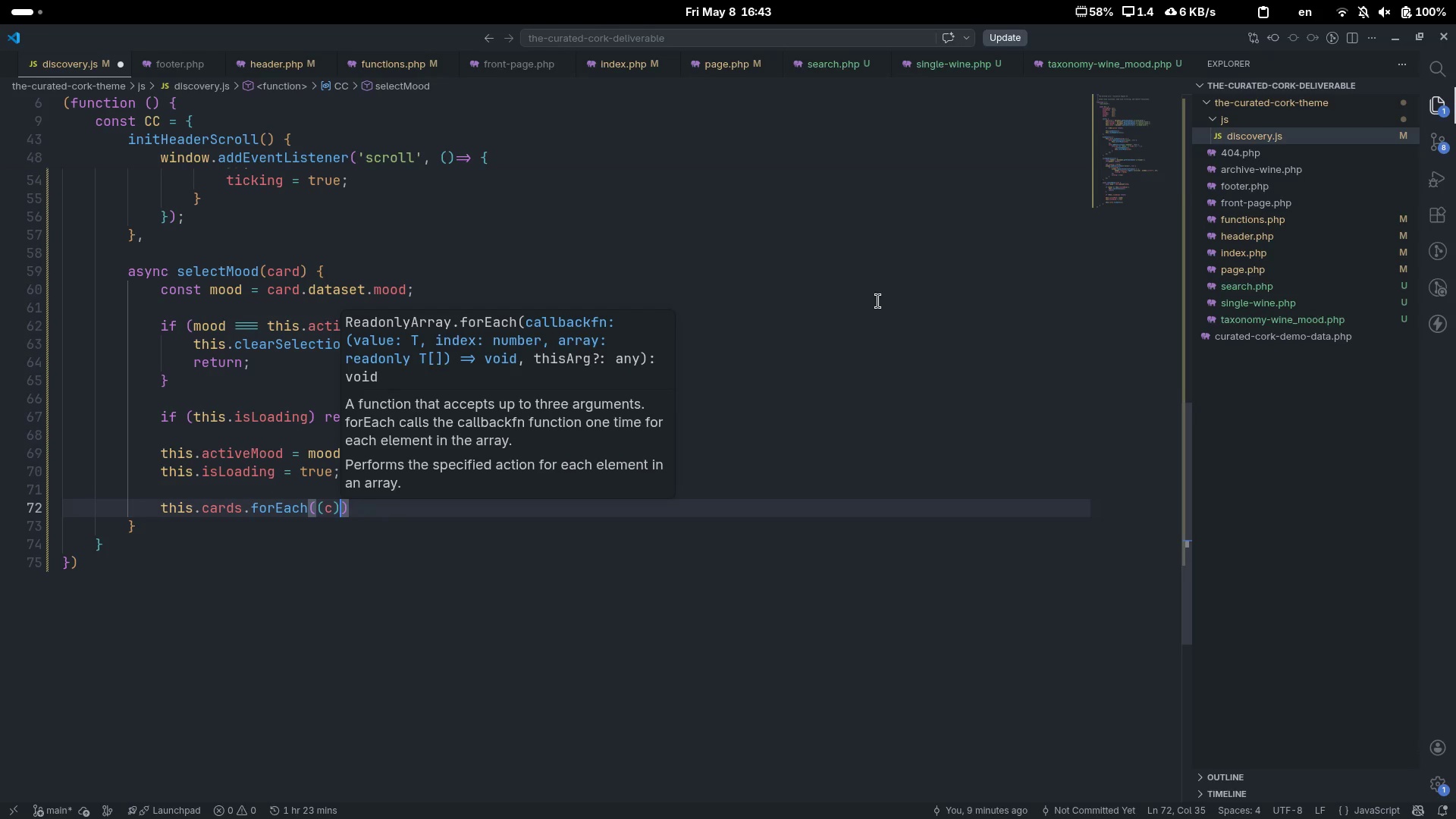 
type( => c.class)
key(Tab)
type(.remove('active)
 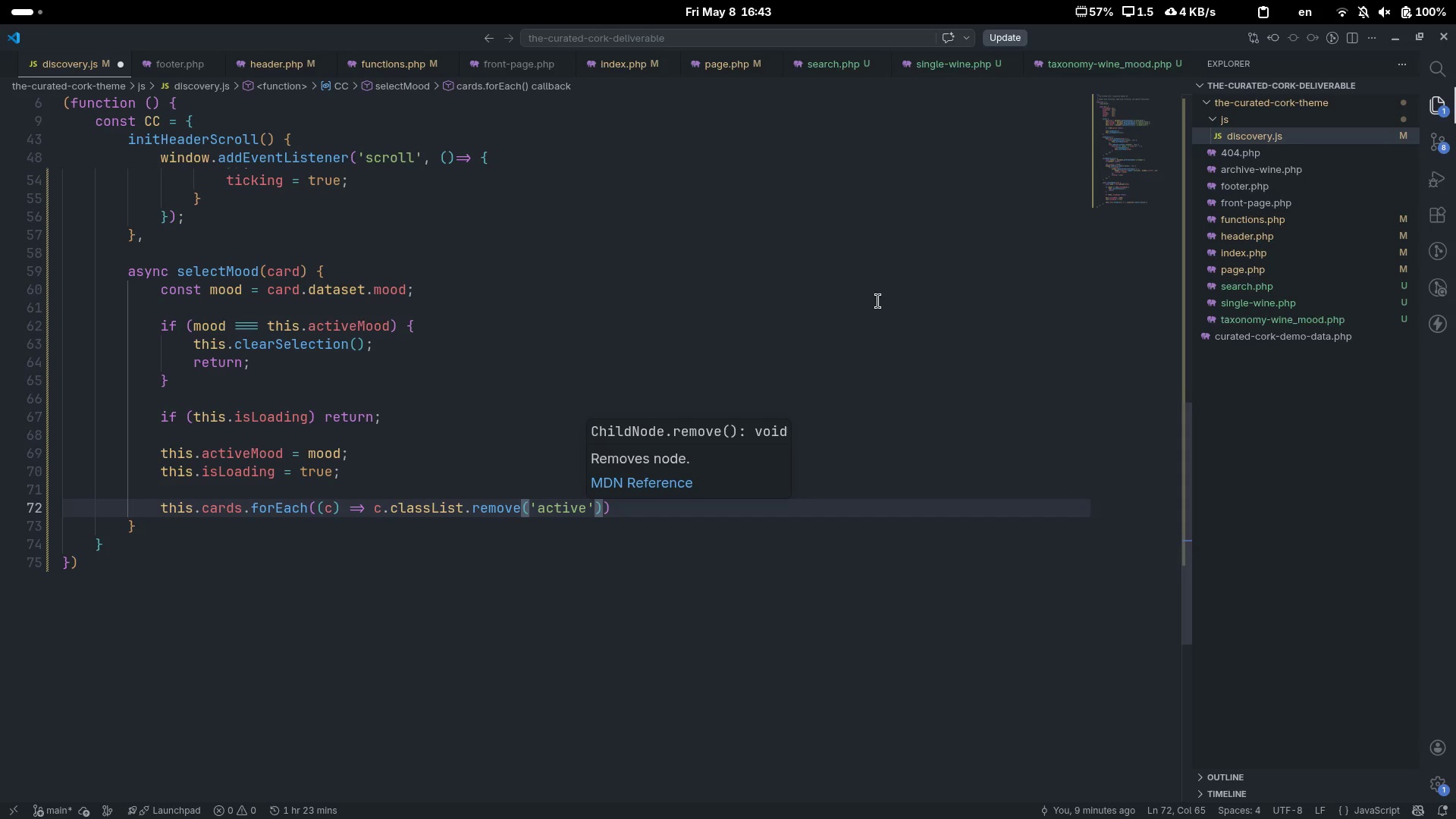 
key(Control+ArrowRight)
 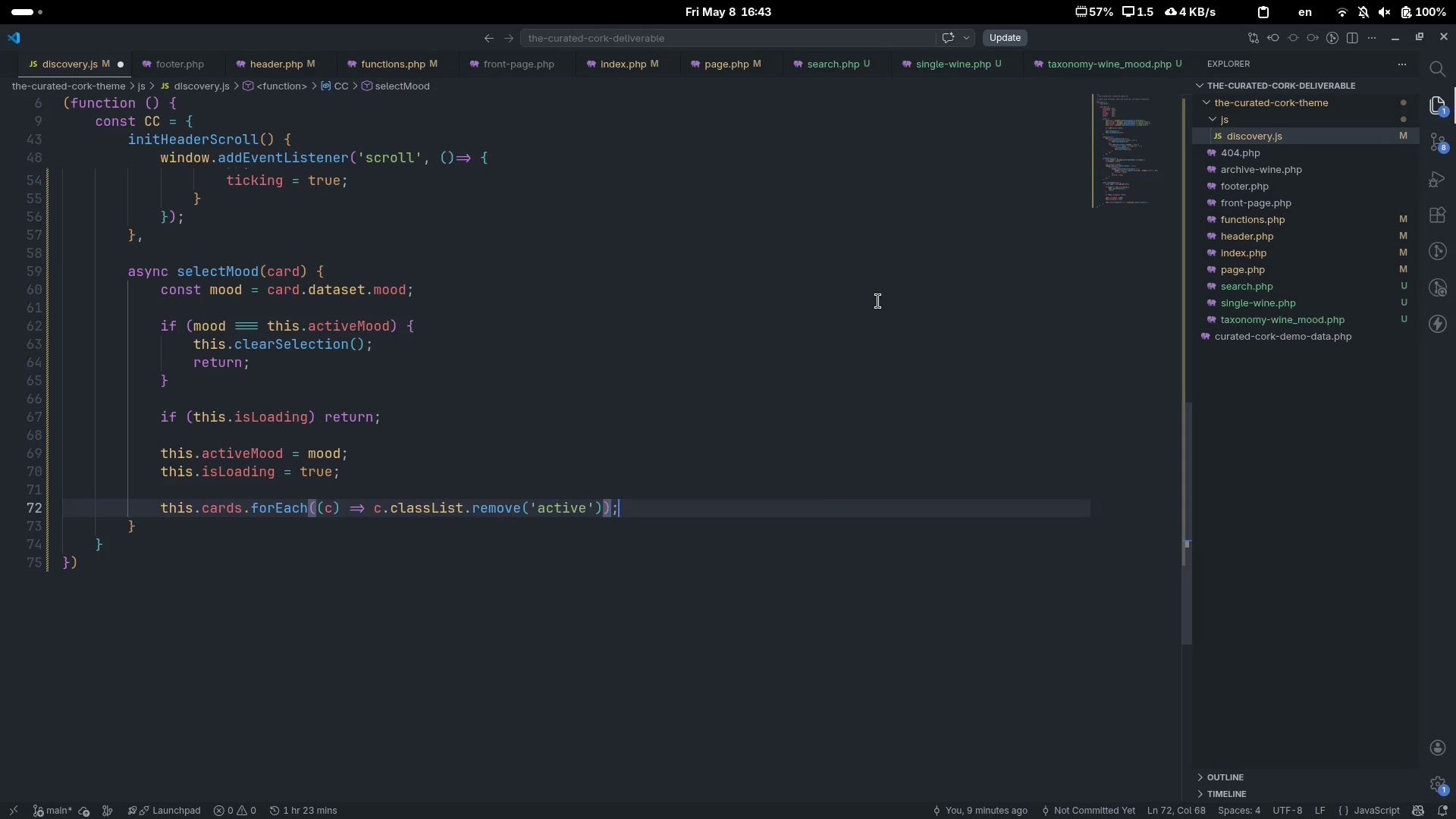 
key(Semicolon)
 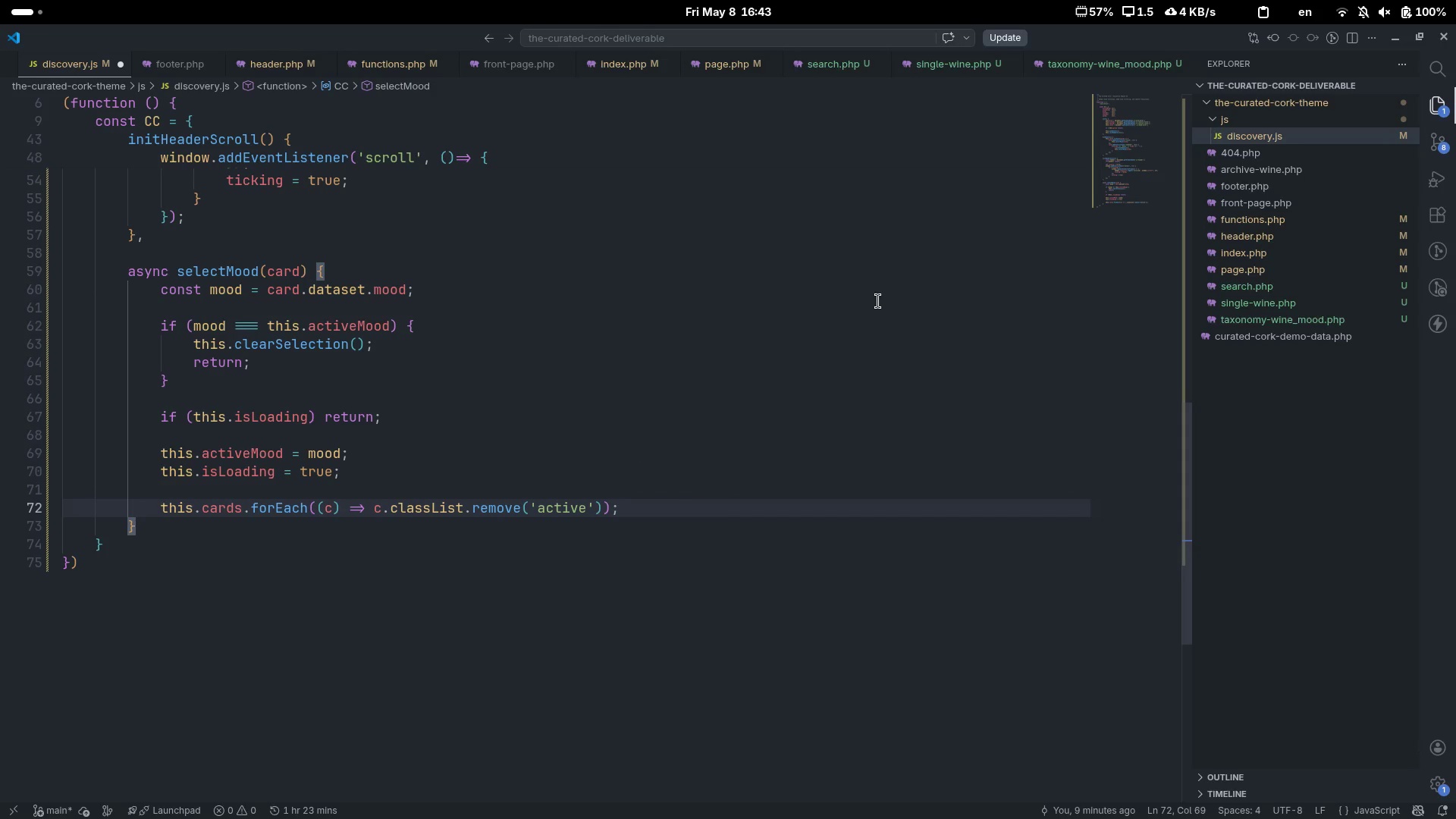 
key(Enter)
 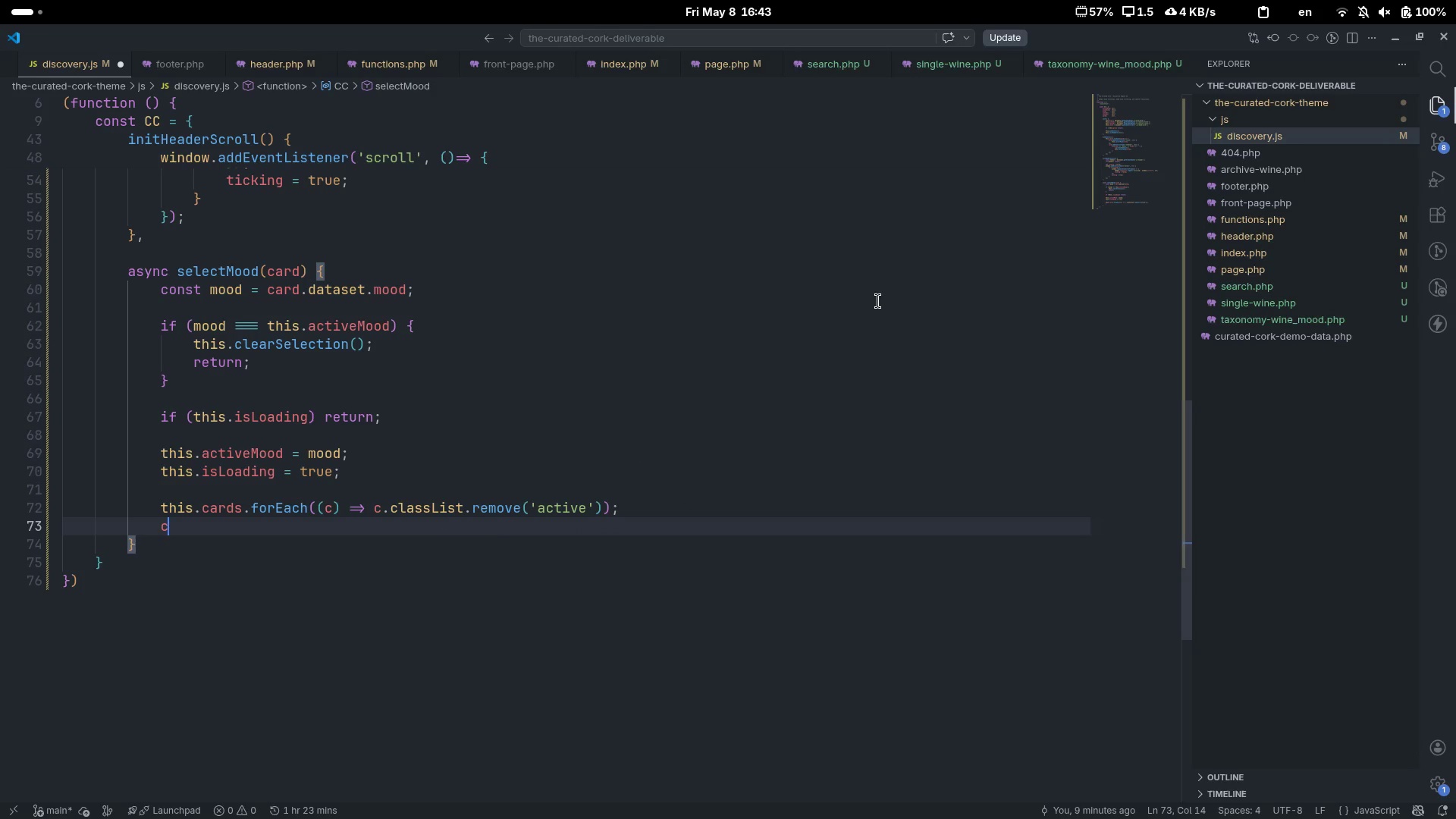 
type(card.class)
key(Tab)
type(.add('active)
 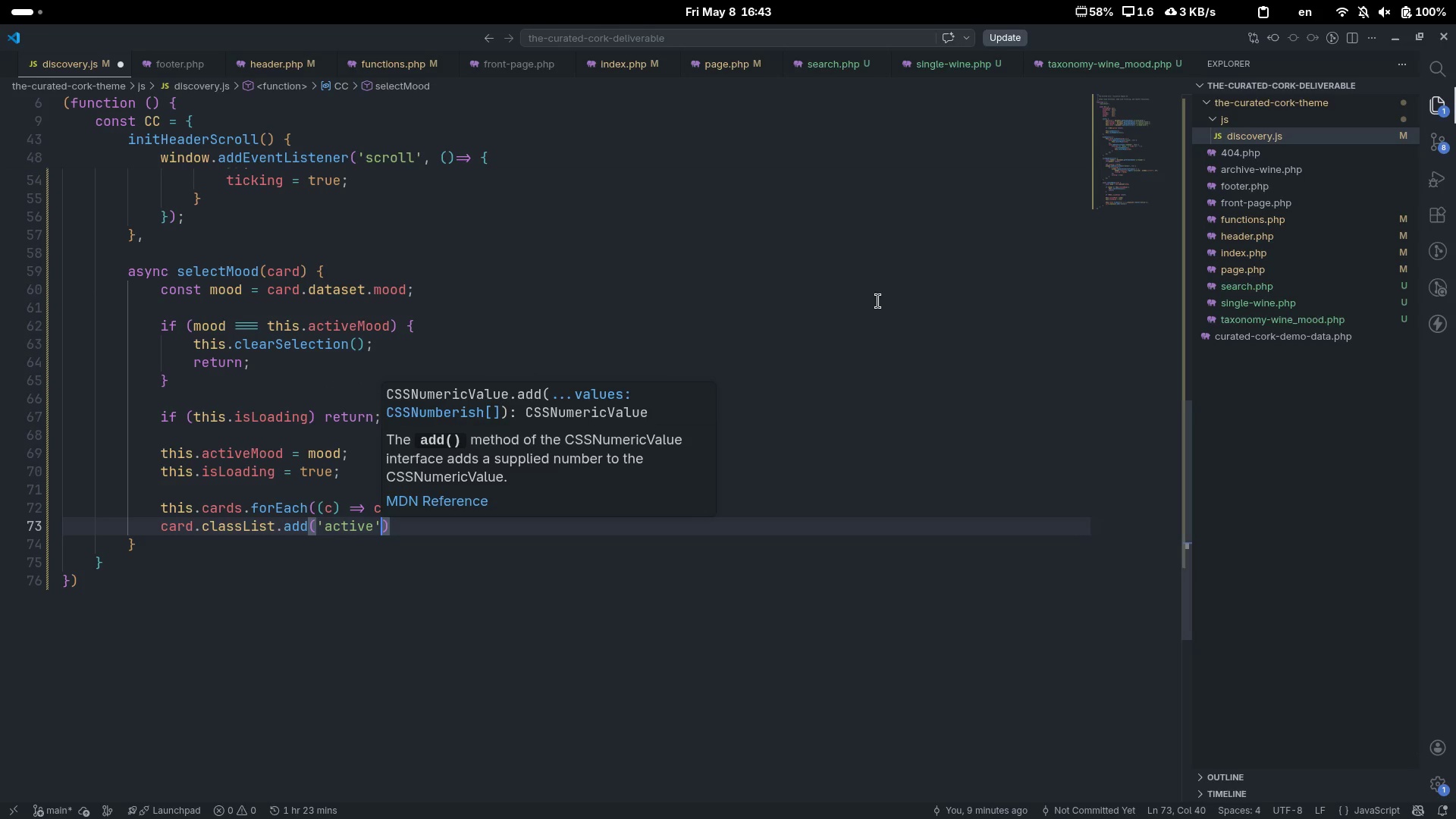 
 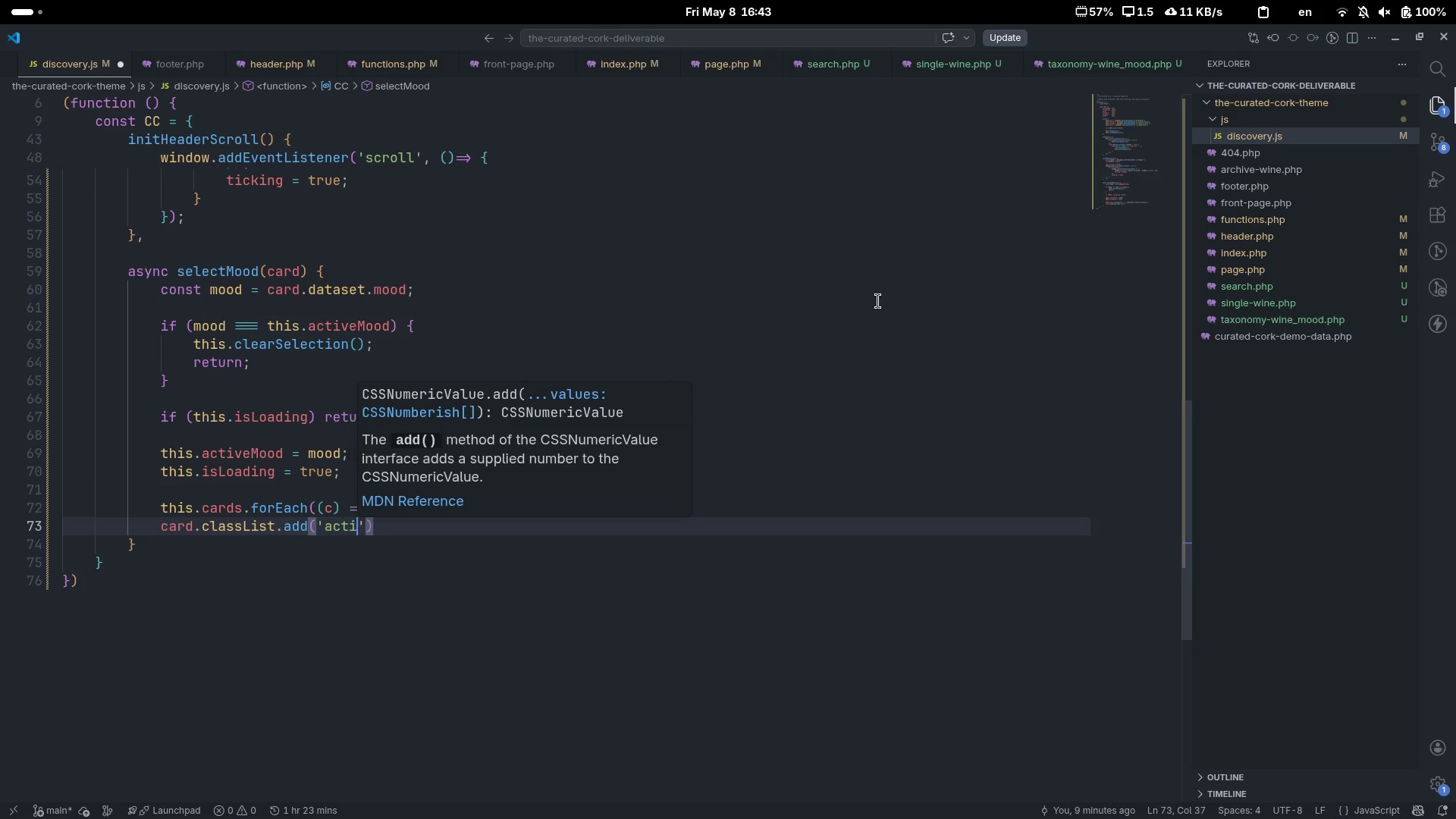 
key(ArrowRight)
 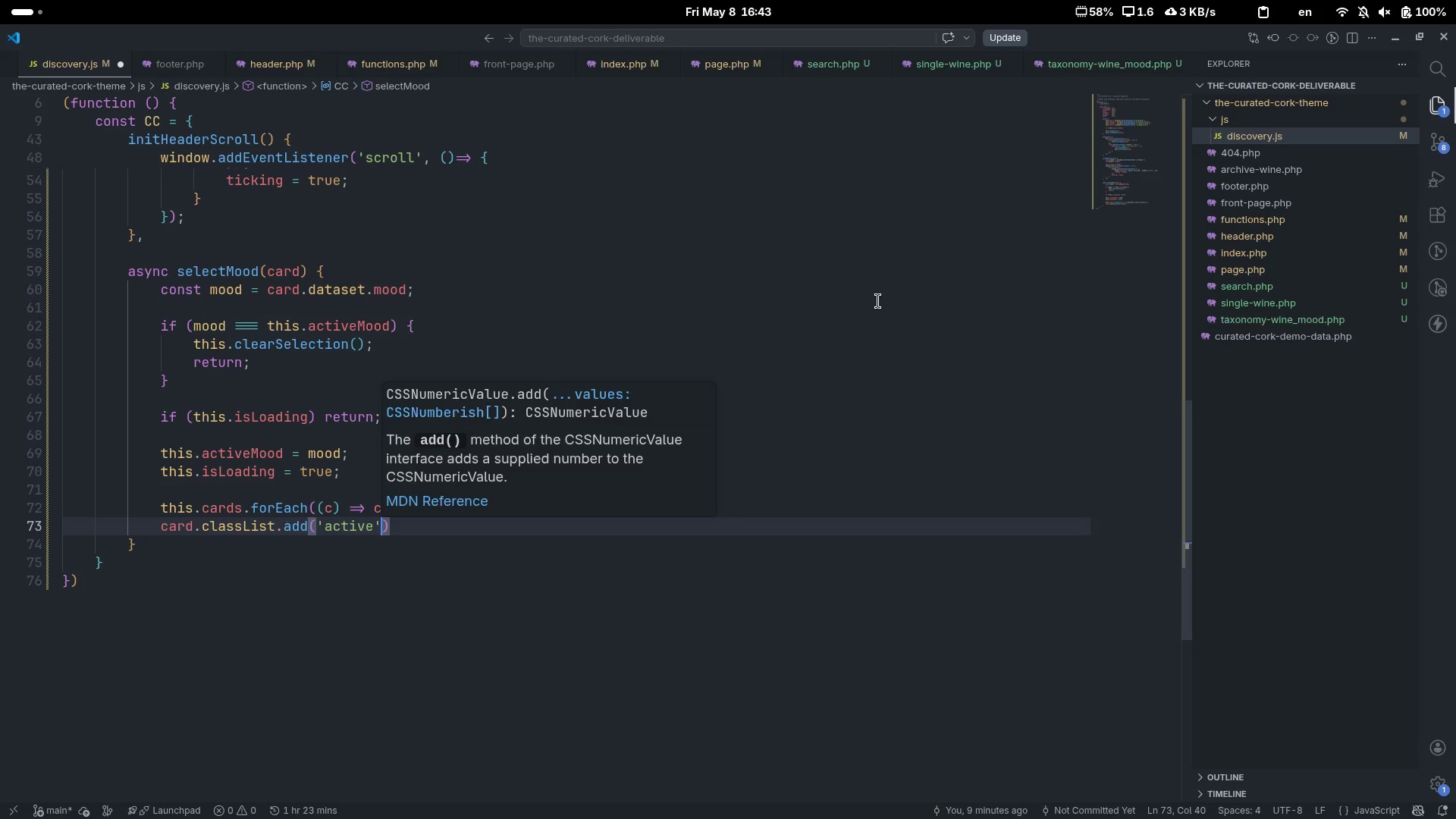 
key(ArrowRight)
 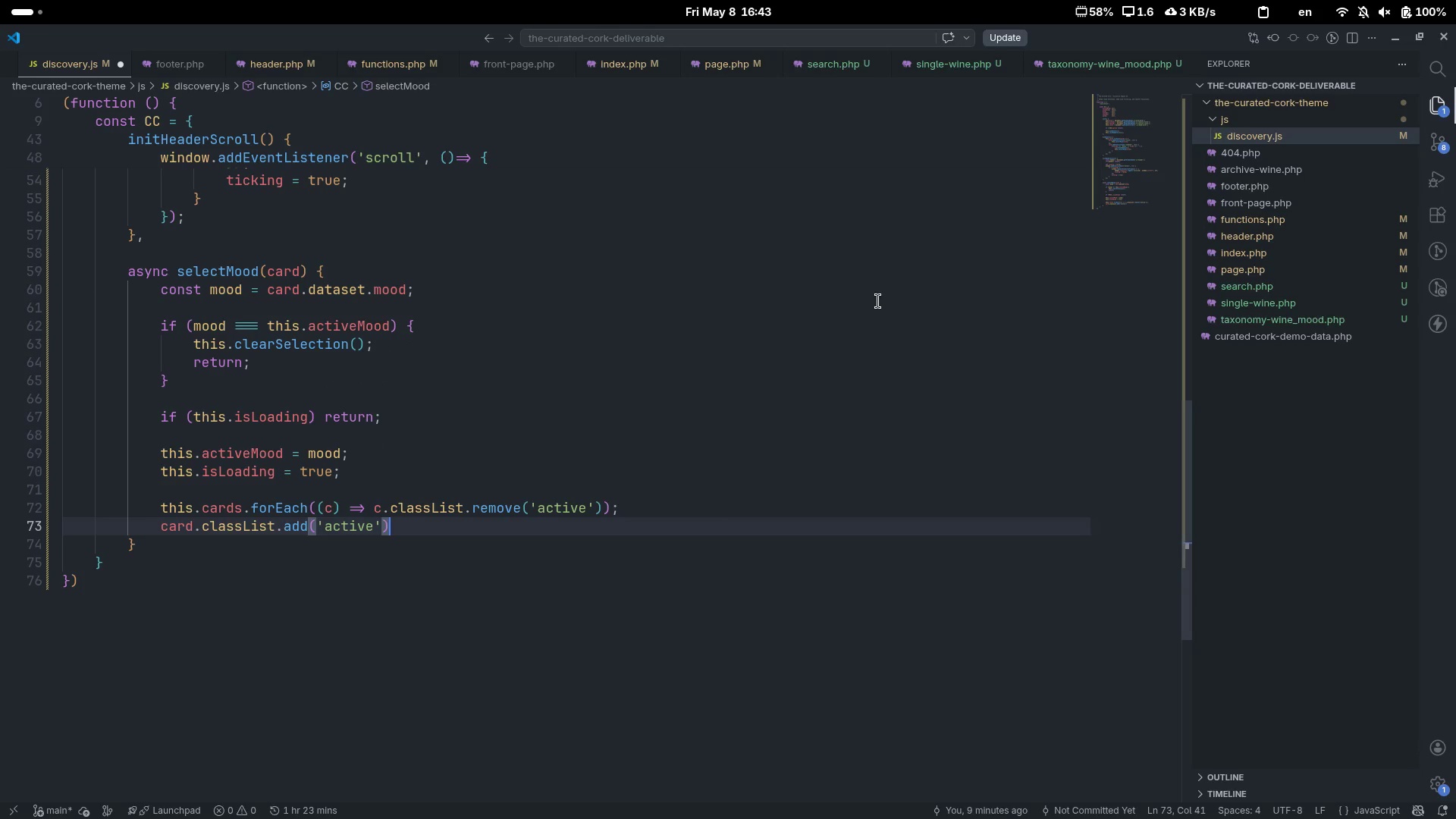 
key(Semicolon)
 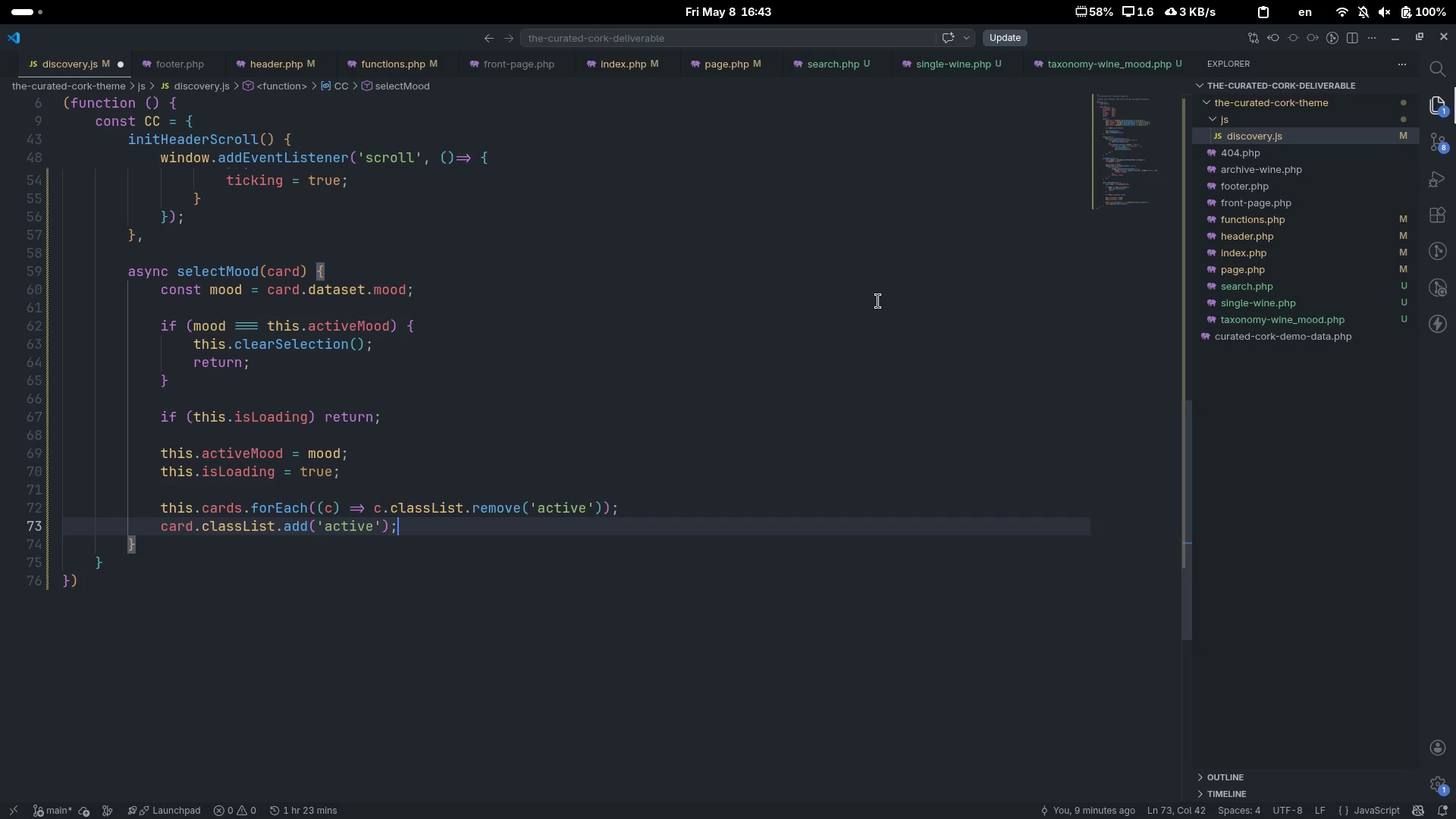 
key(Control+ControlLeft)
 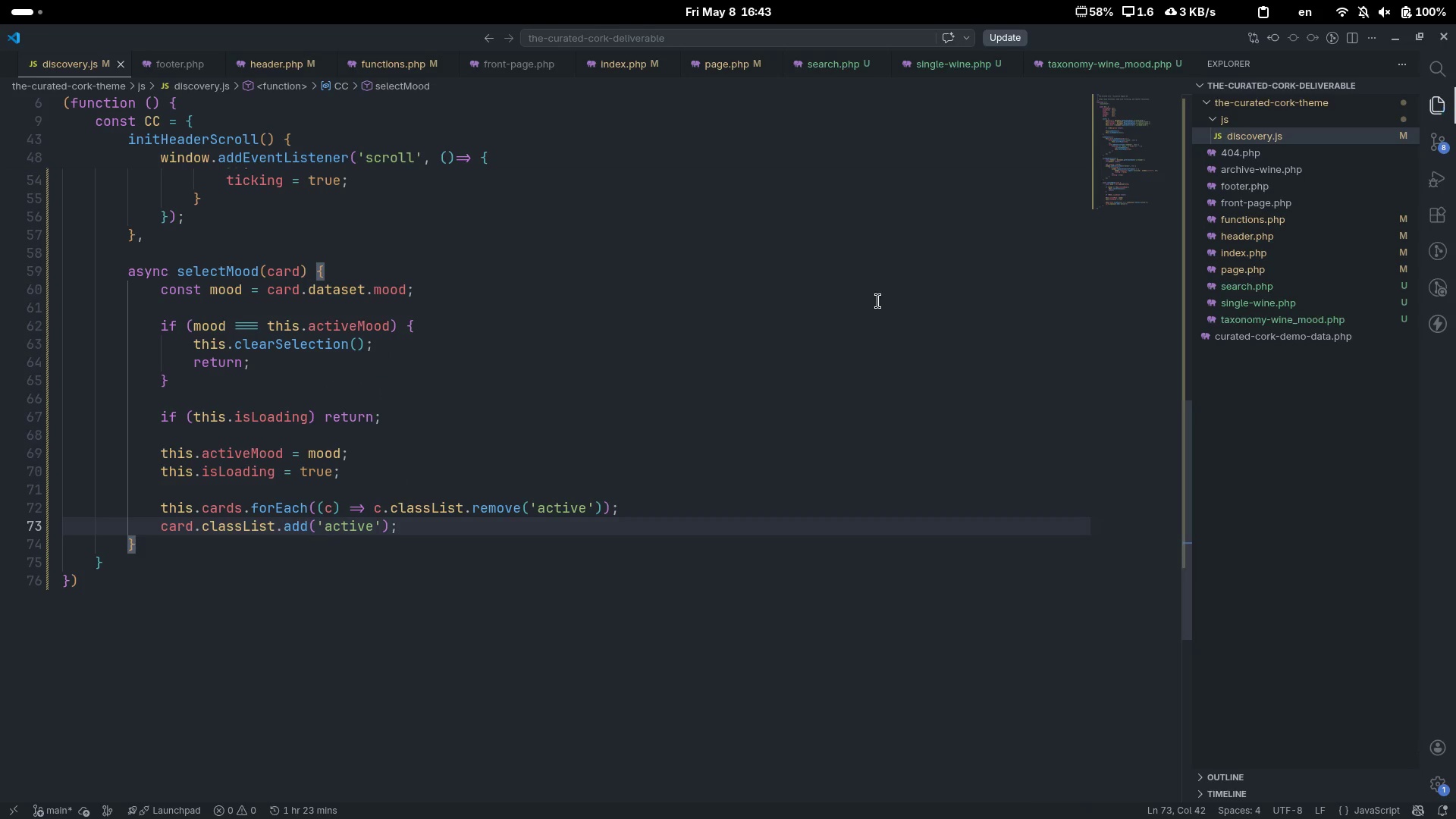 
key(Control+S)
 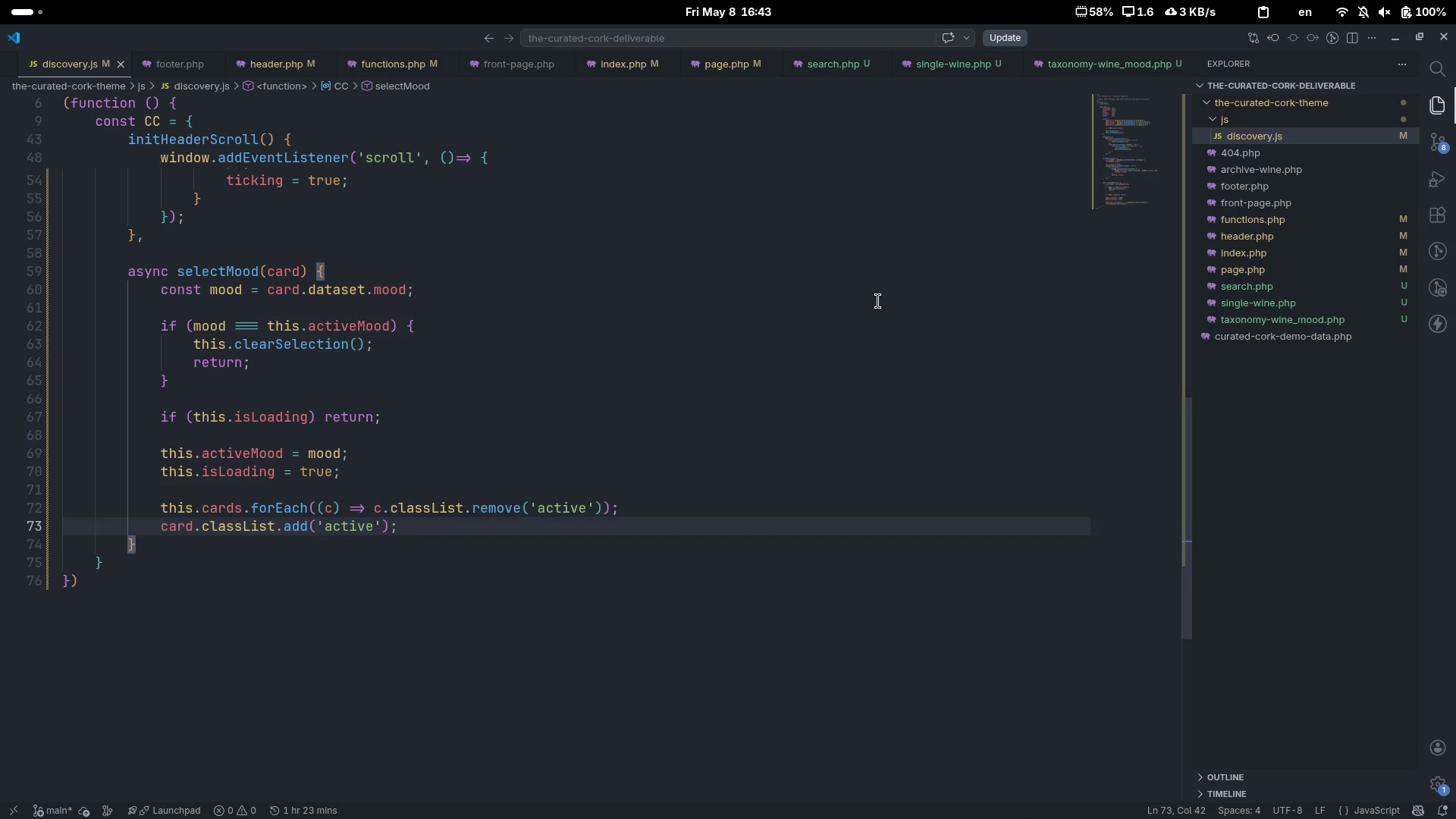 
key(Enter)
 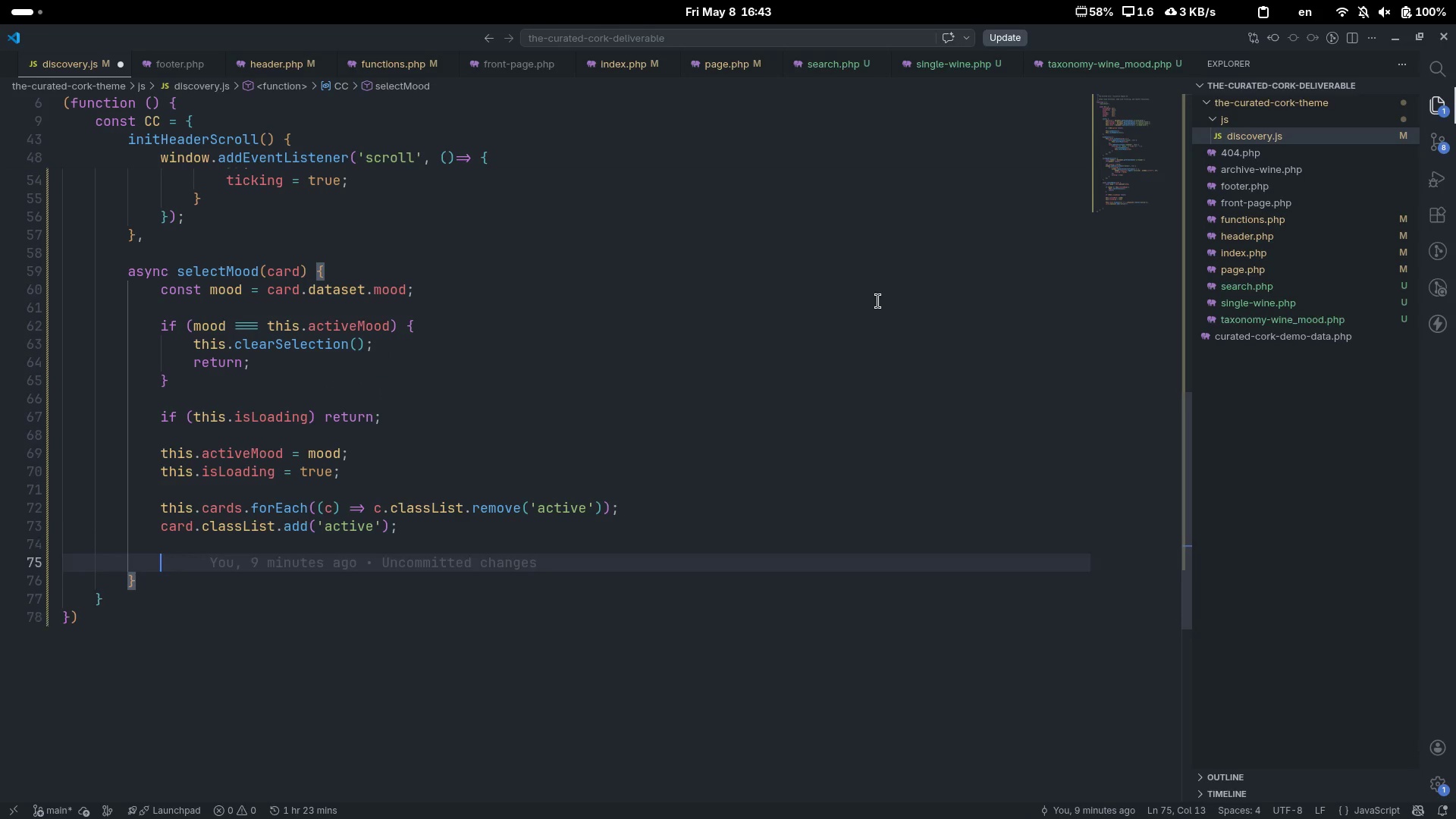 
key(Enter)
 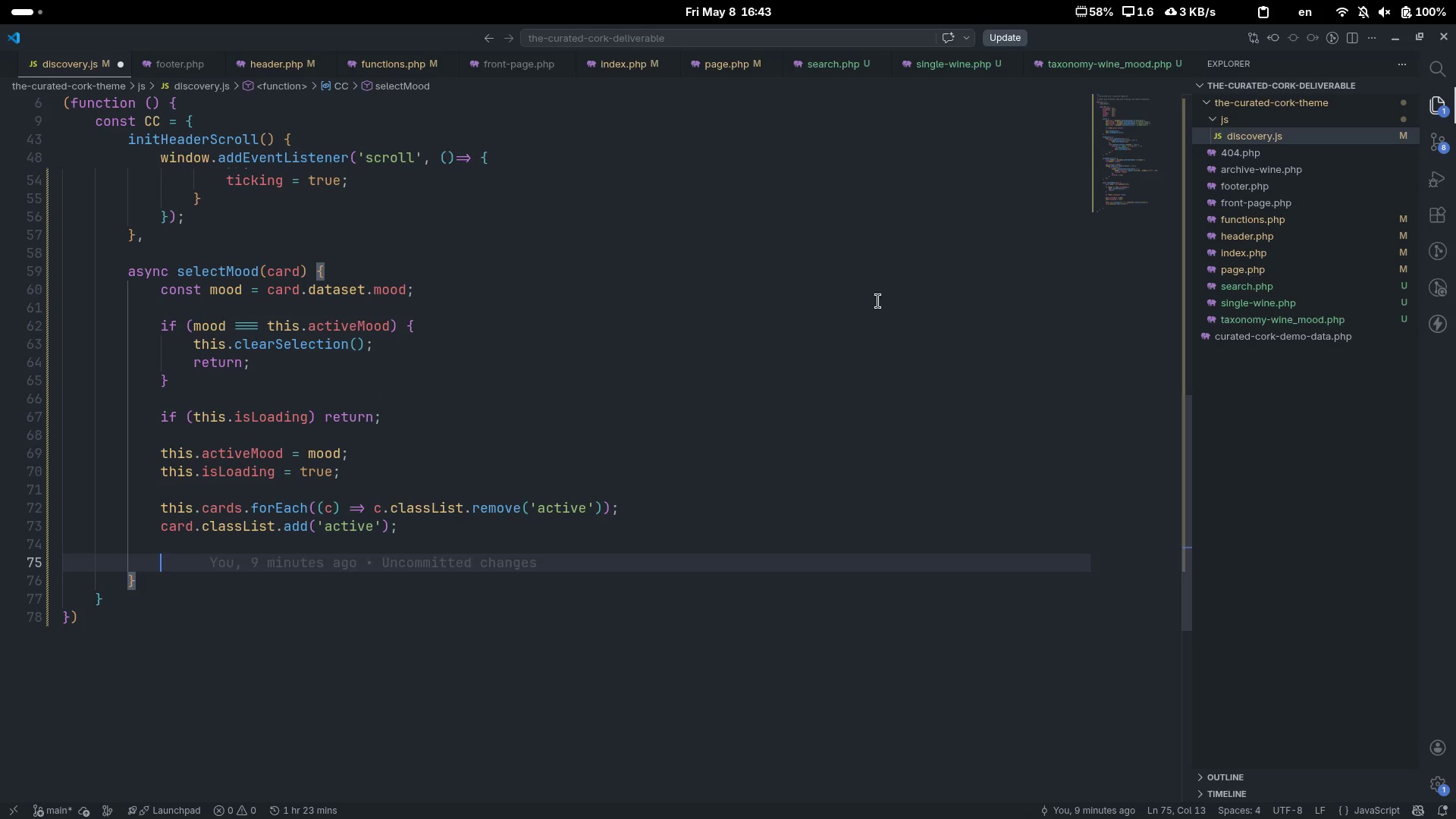 
type(cns)
 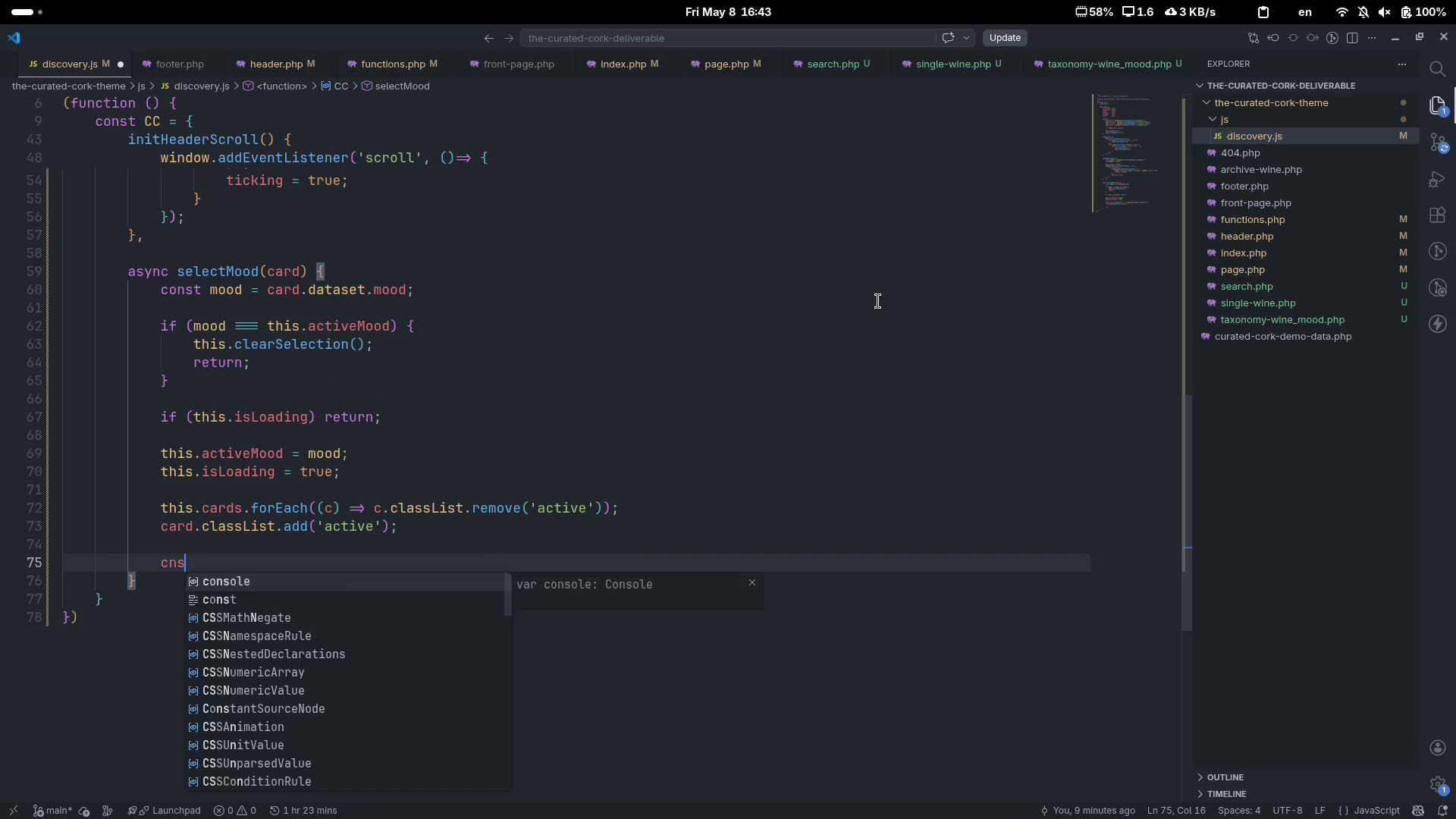 
key(Control+ControlLeft)
 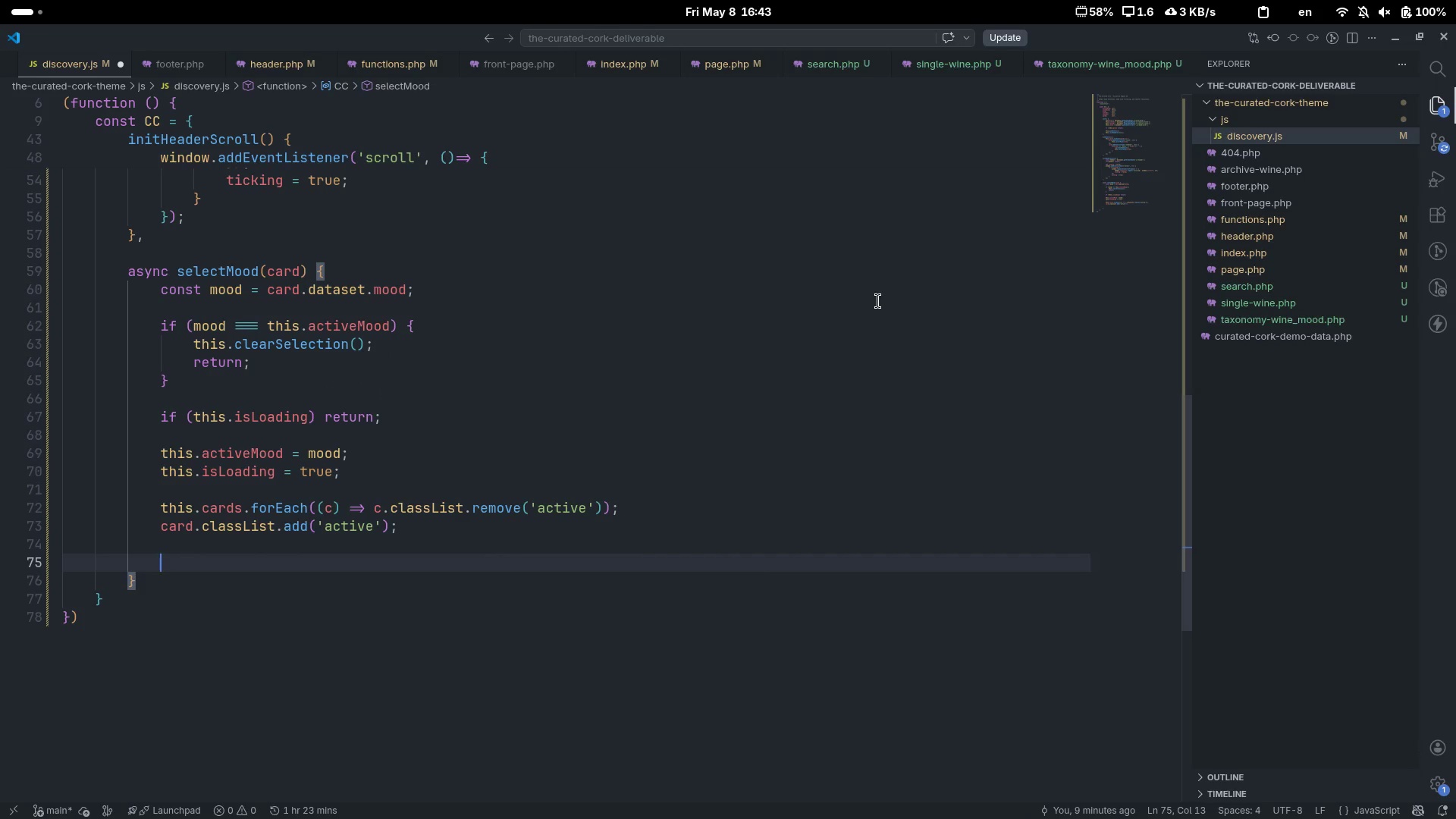 
key(Control+Backspace)
 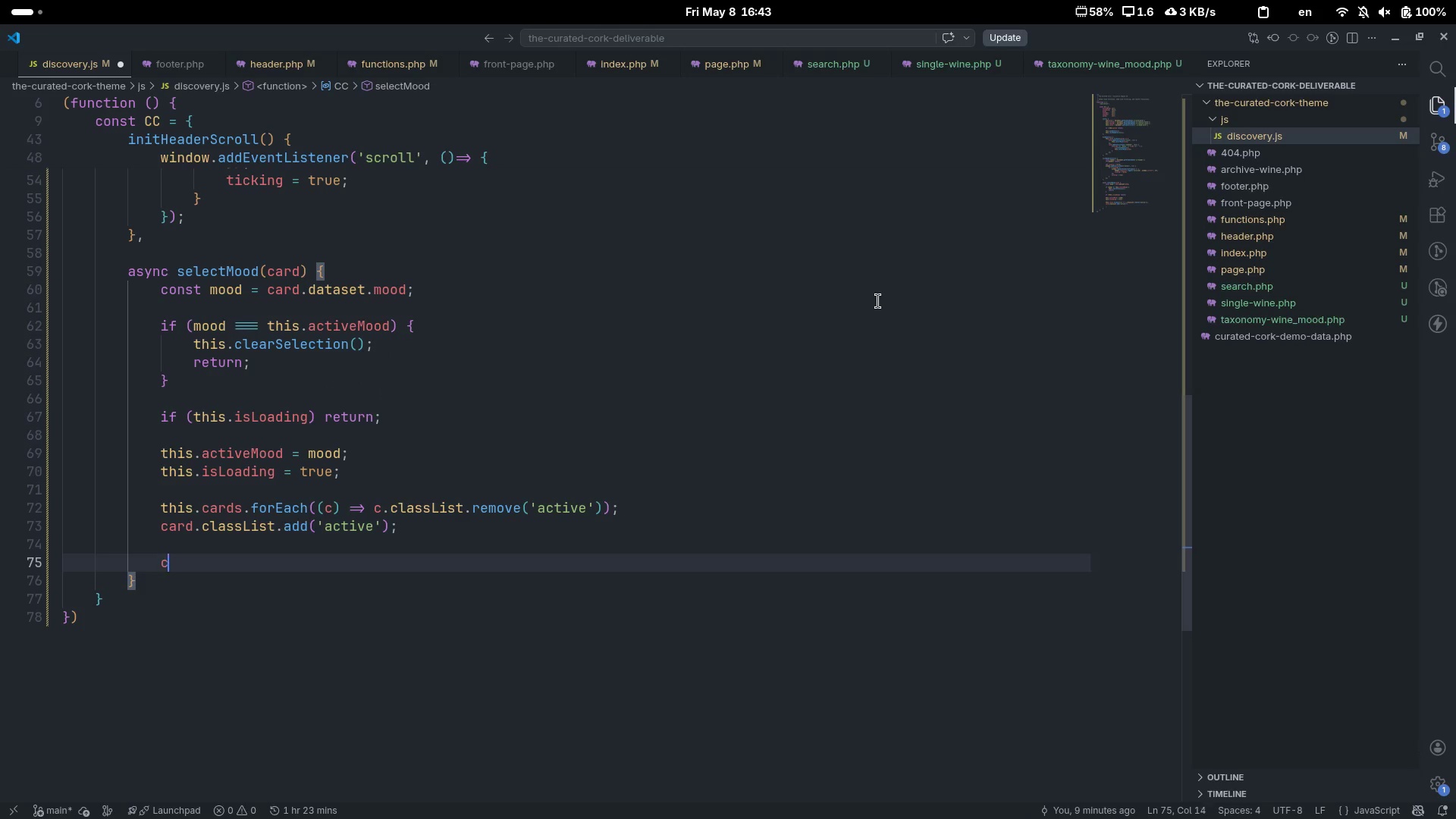 
type(const moodLabel  )
key(Backspace)
type(= card.que)
 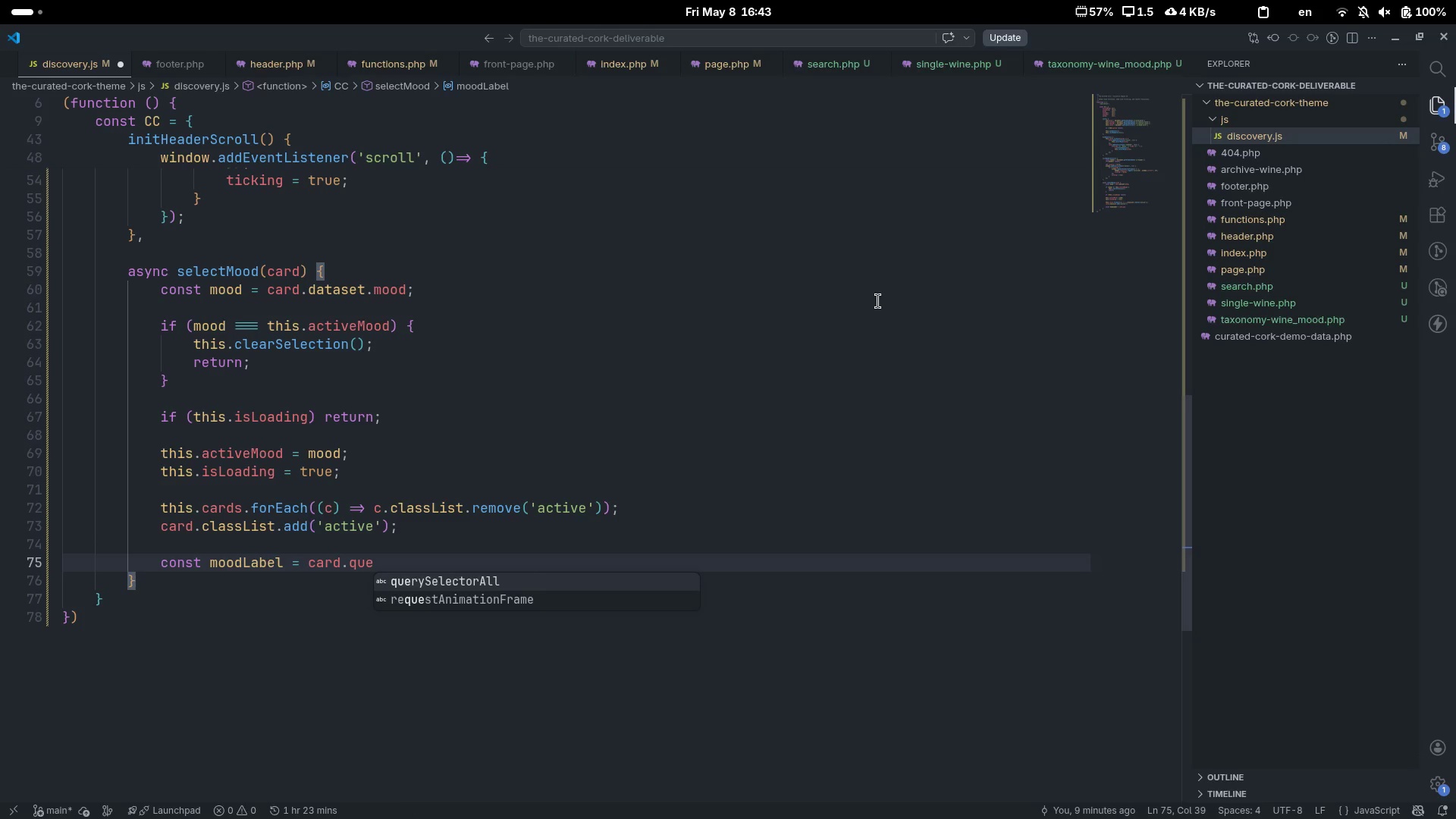 
key(Enter)
 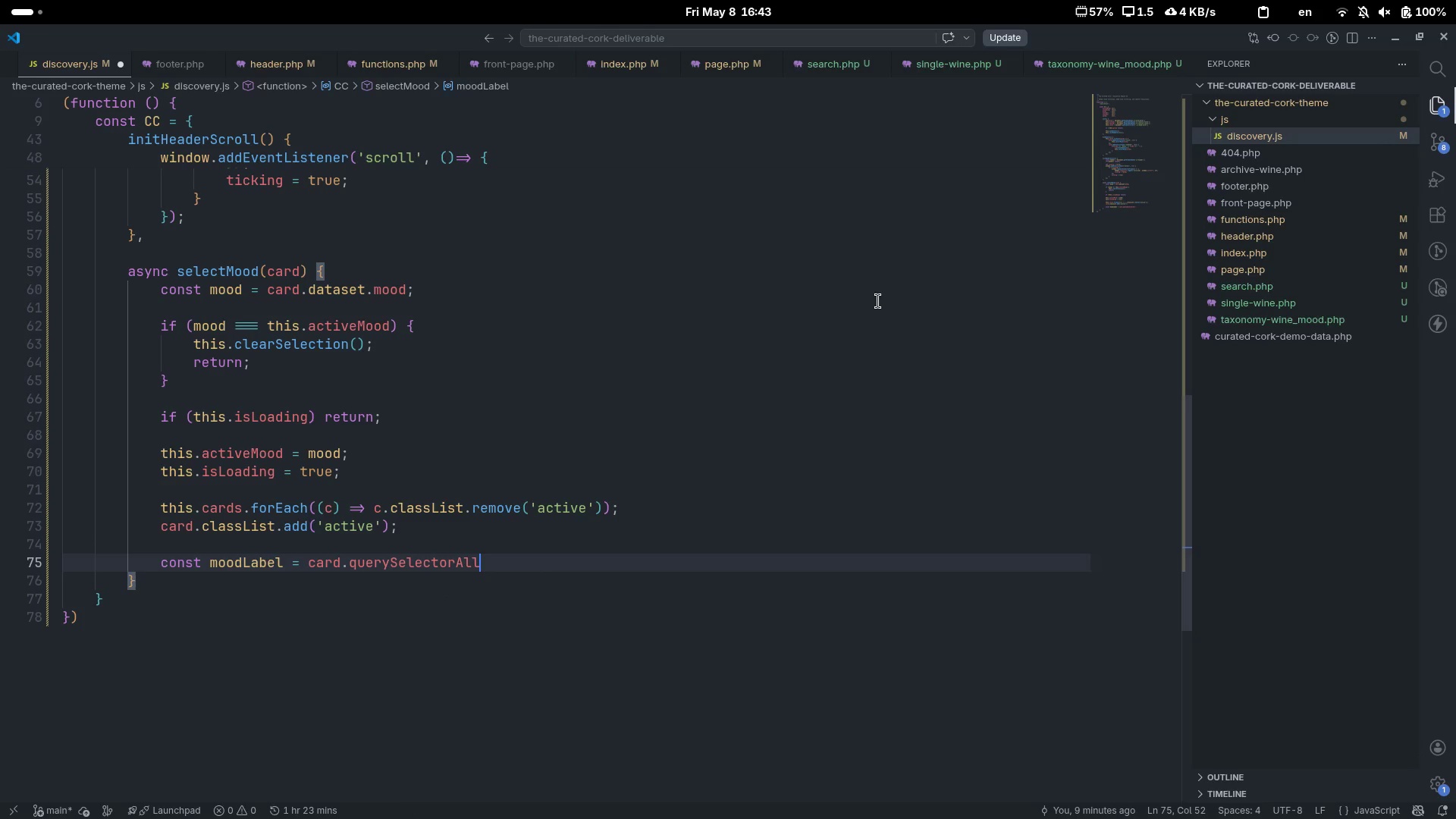 
key(Backspace)
key(Backspace)
key(Backspace)
type(('.cc-mood-card__label)
 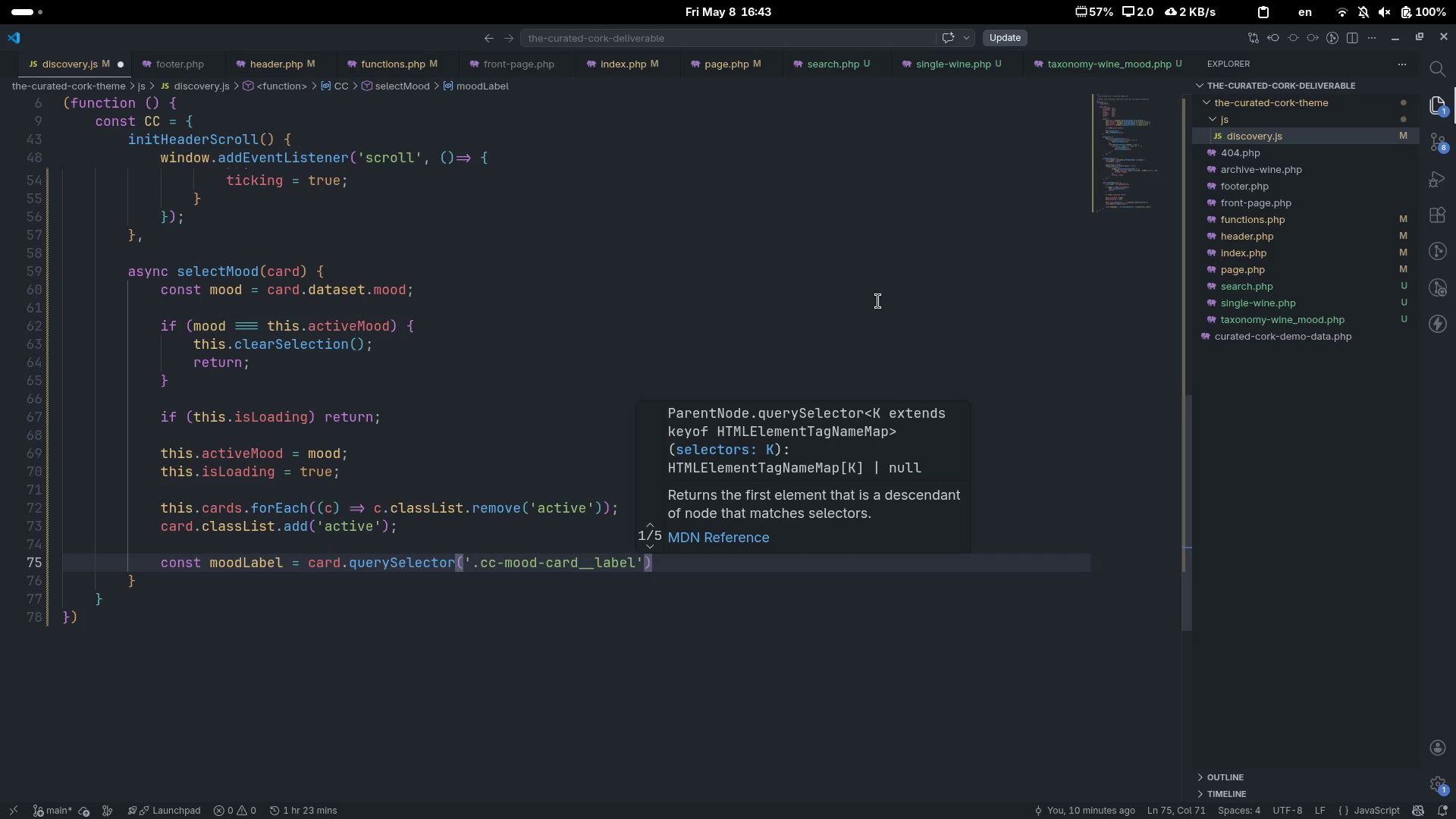 
key(ArrowRight)
 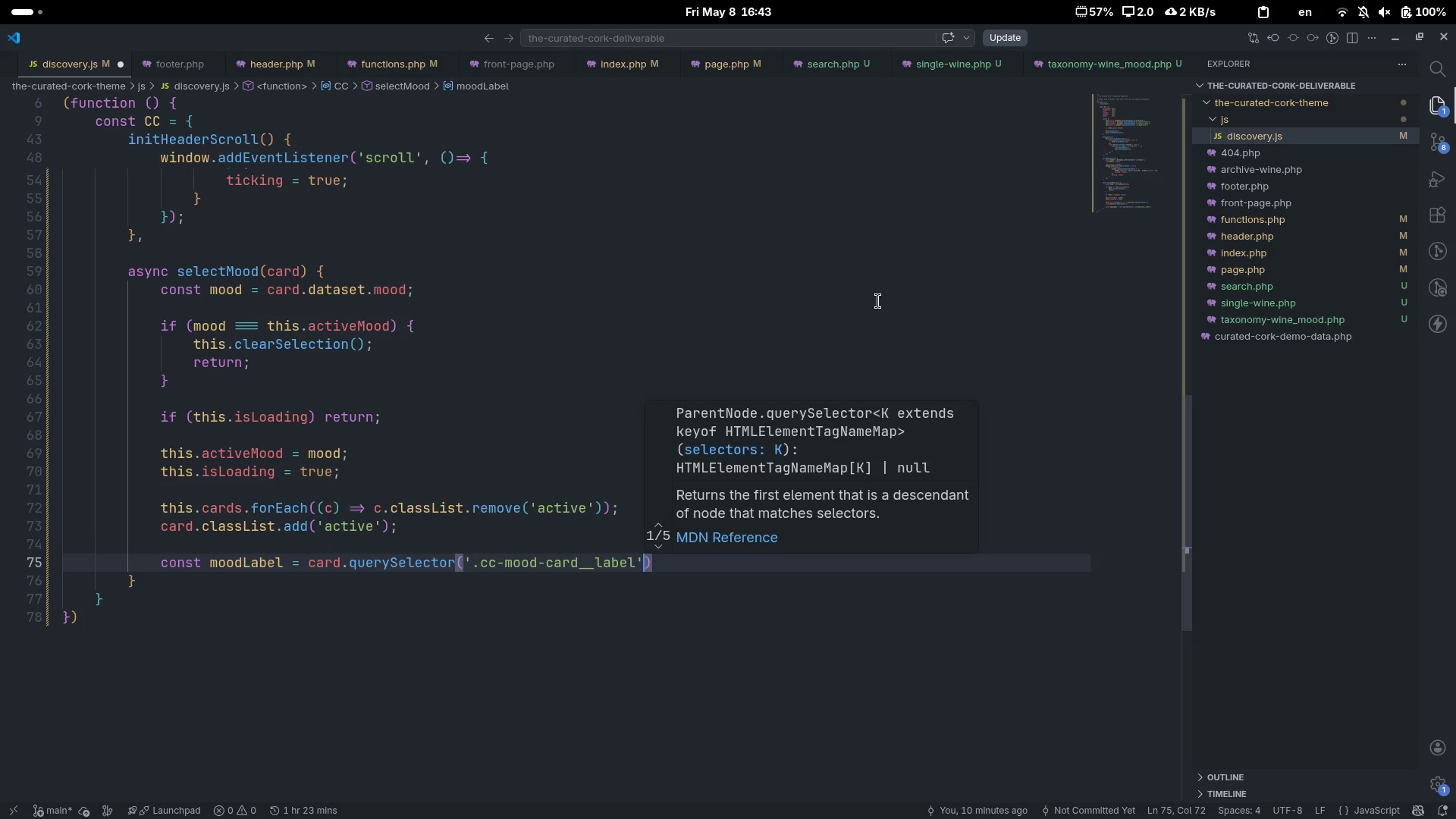 
key(ArrowRight)
 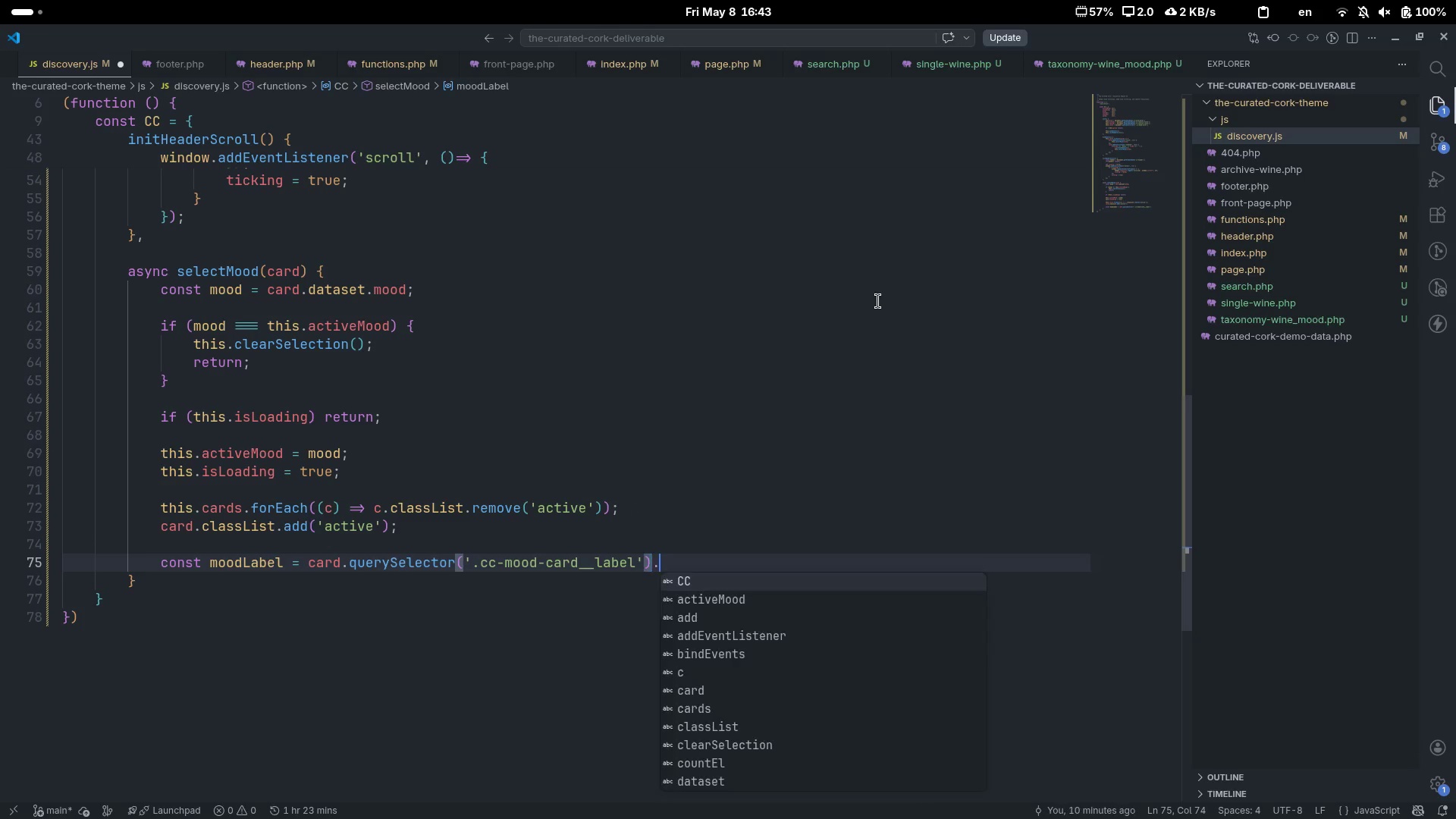 
type(.textContent;)
 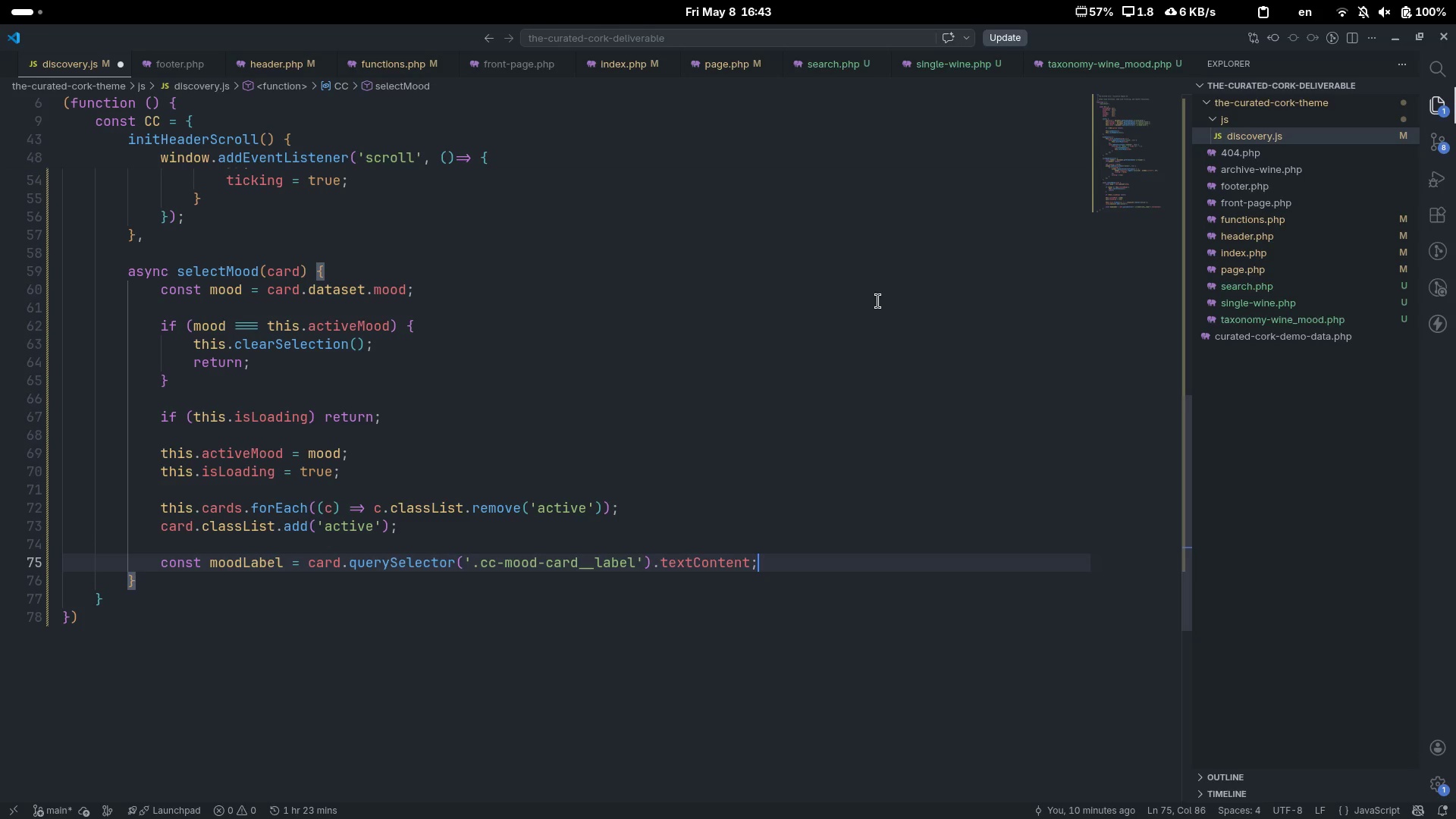 
wait(8.14)
 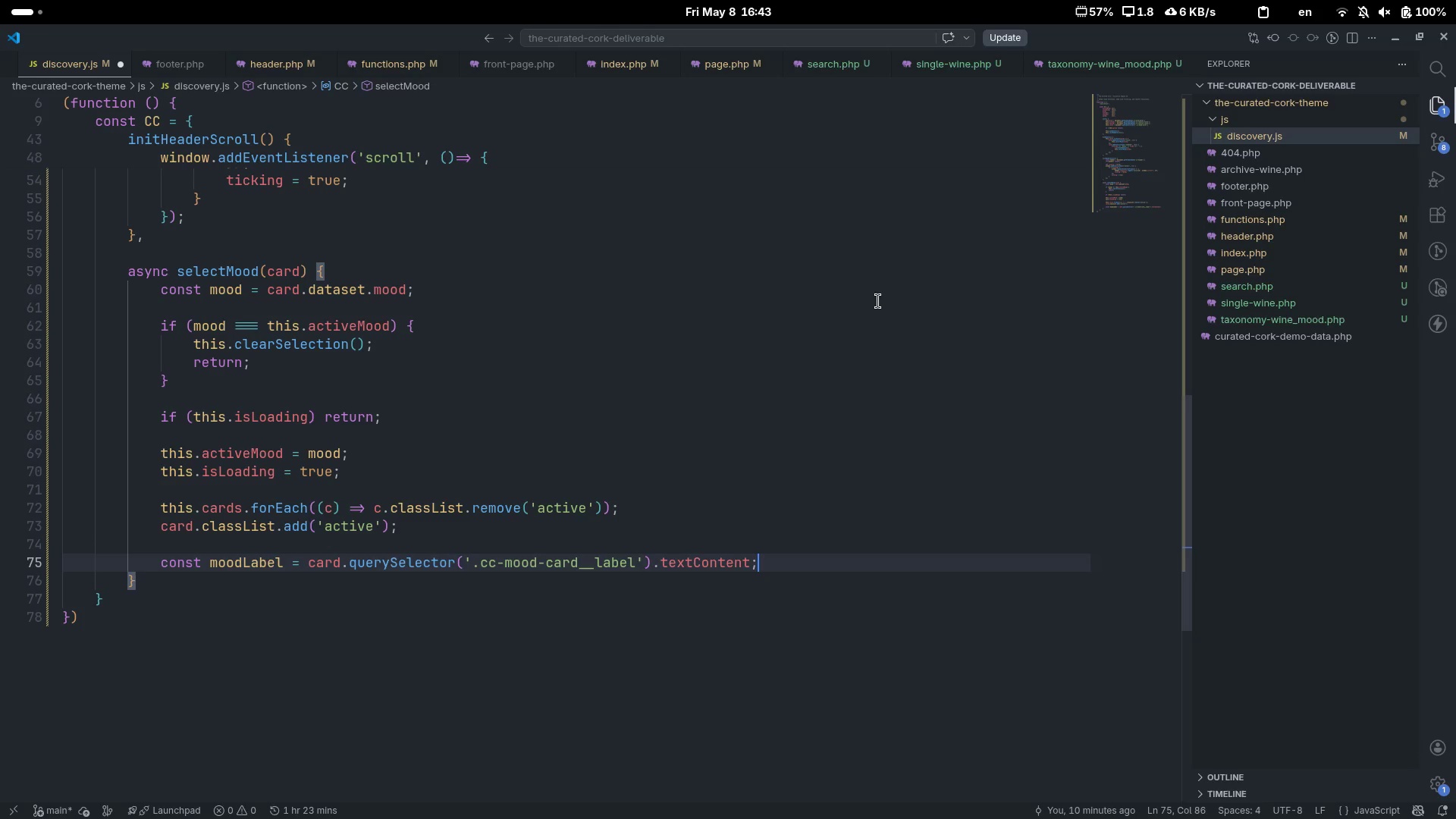 
key(Enter)
 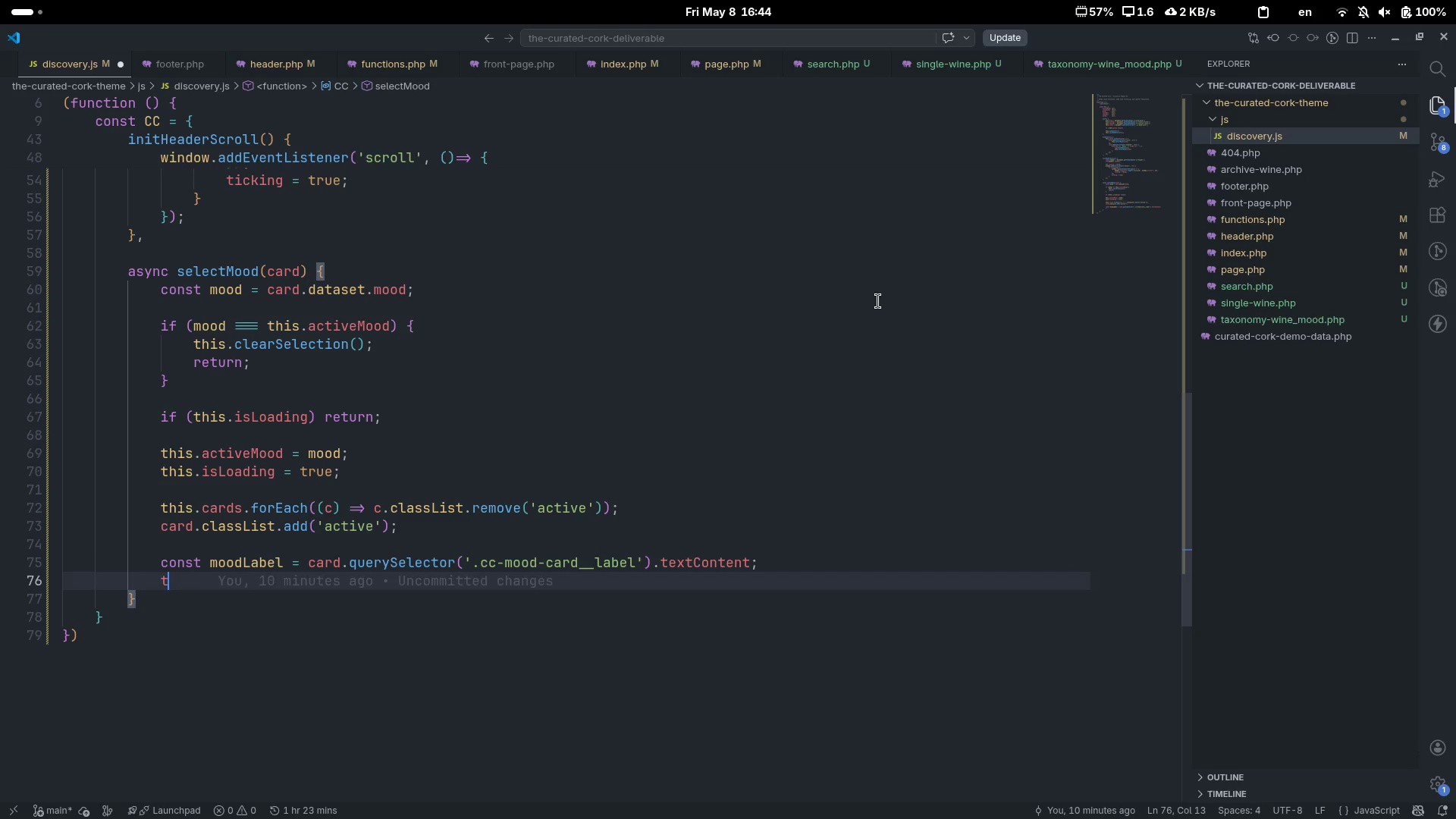 
type(thos)
key(Backspace)
key(Backspace)
type(is.title)
key(Tab)
type(.textC)
key(Tab)
type( = moodLab)
key(Tab)
type( + ' Wines)
 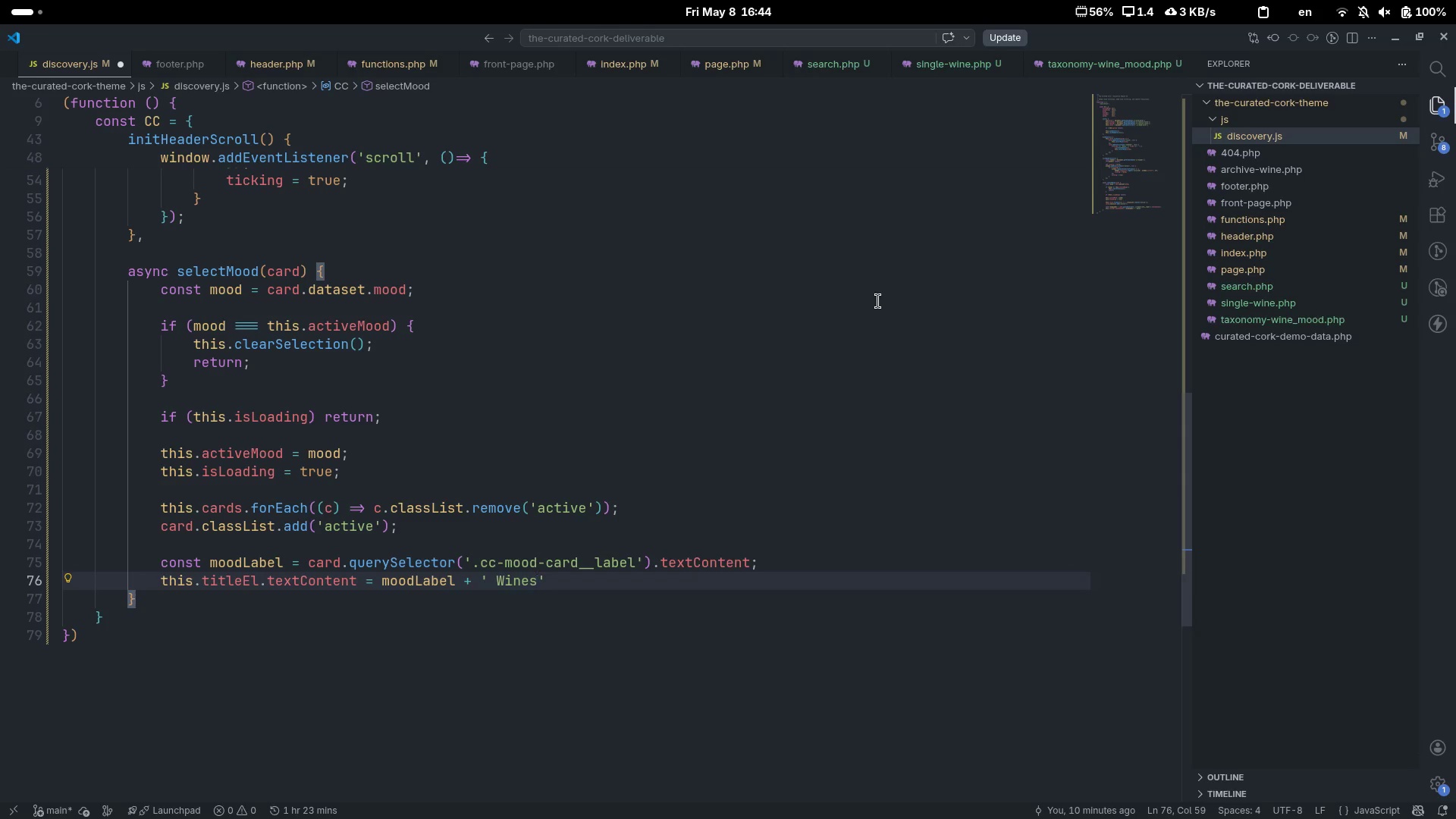 
key(ArrowRight)
 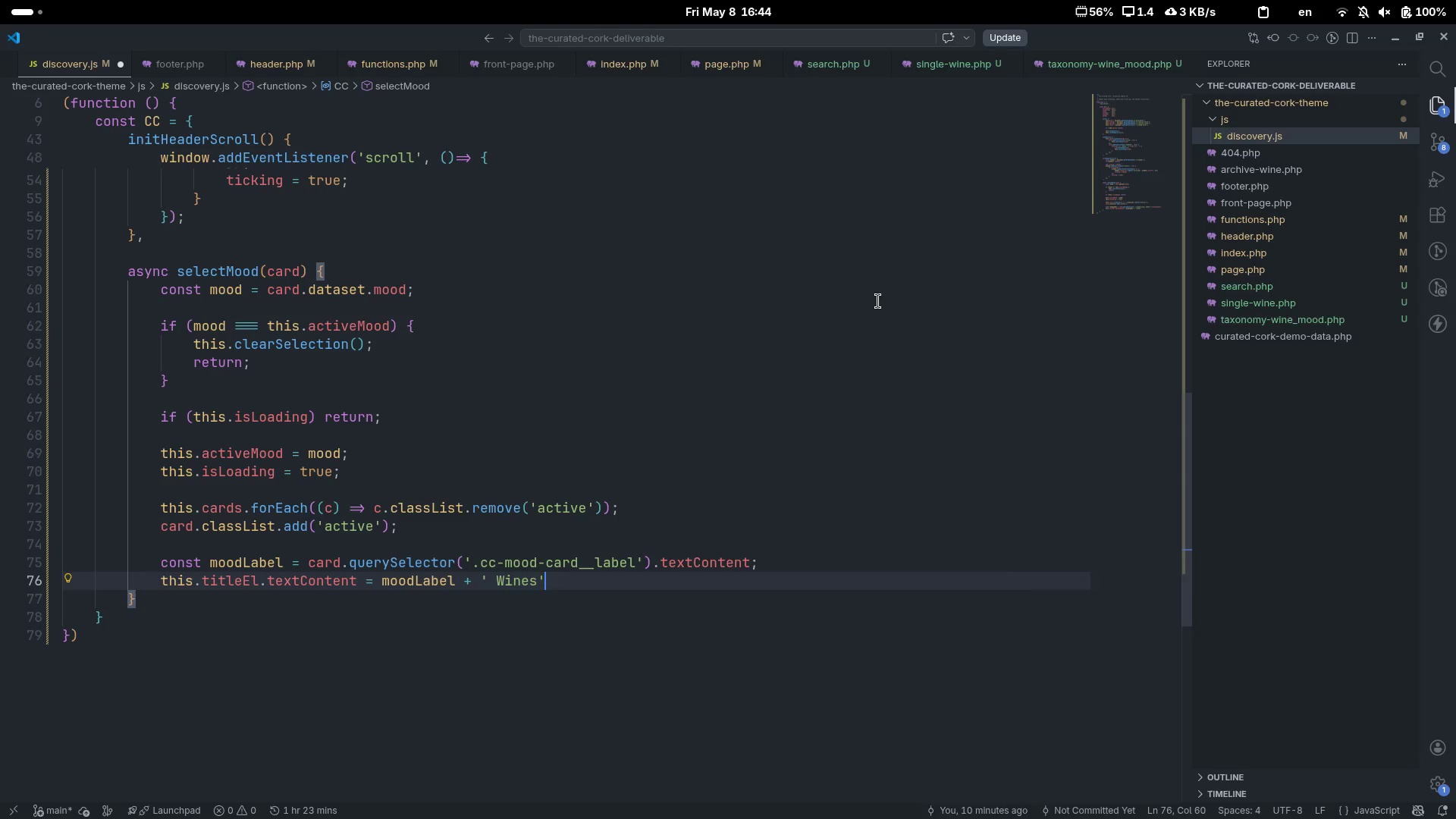 
key(Semicolon)
 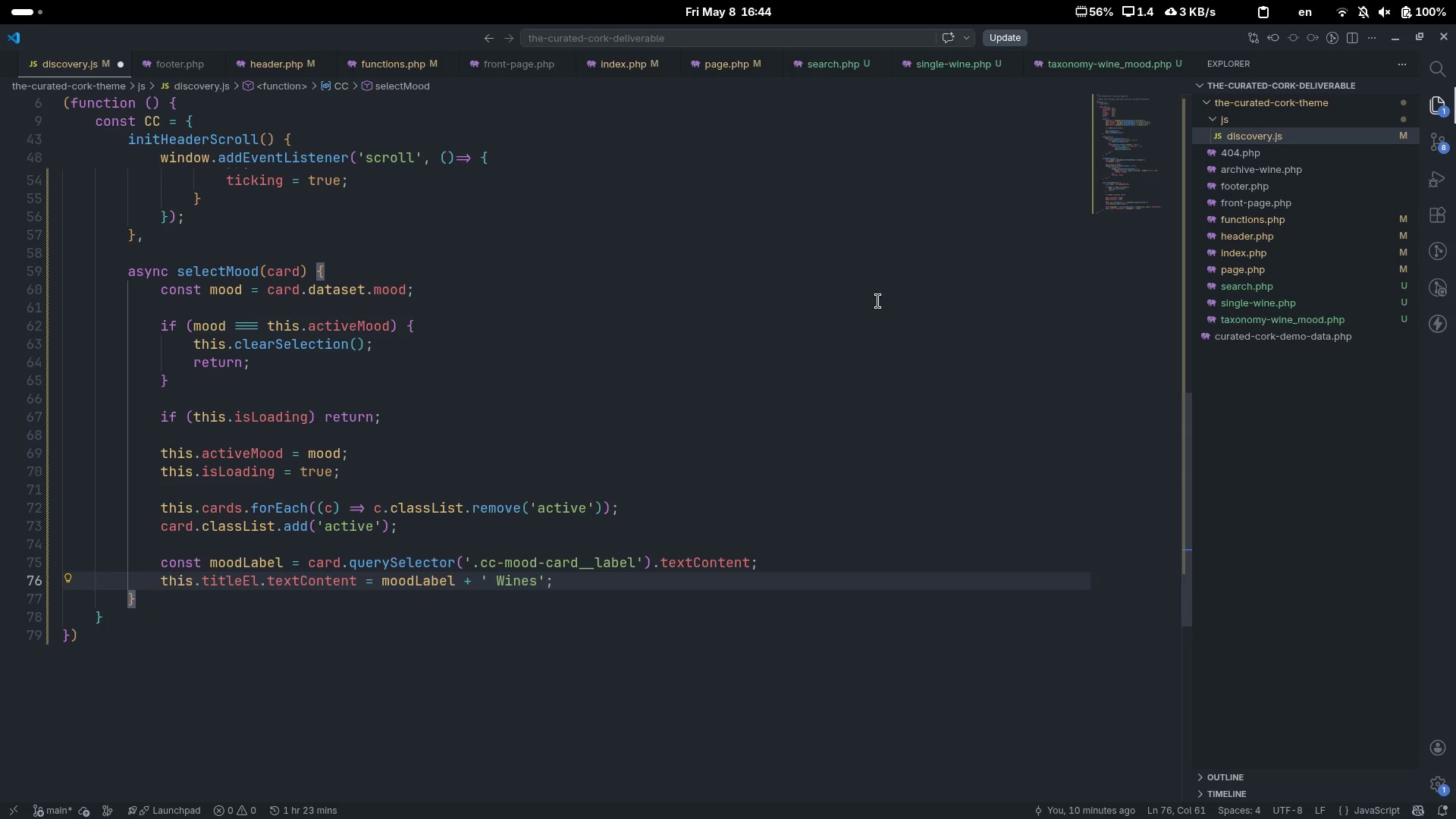 
key(Enter)
 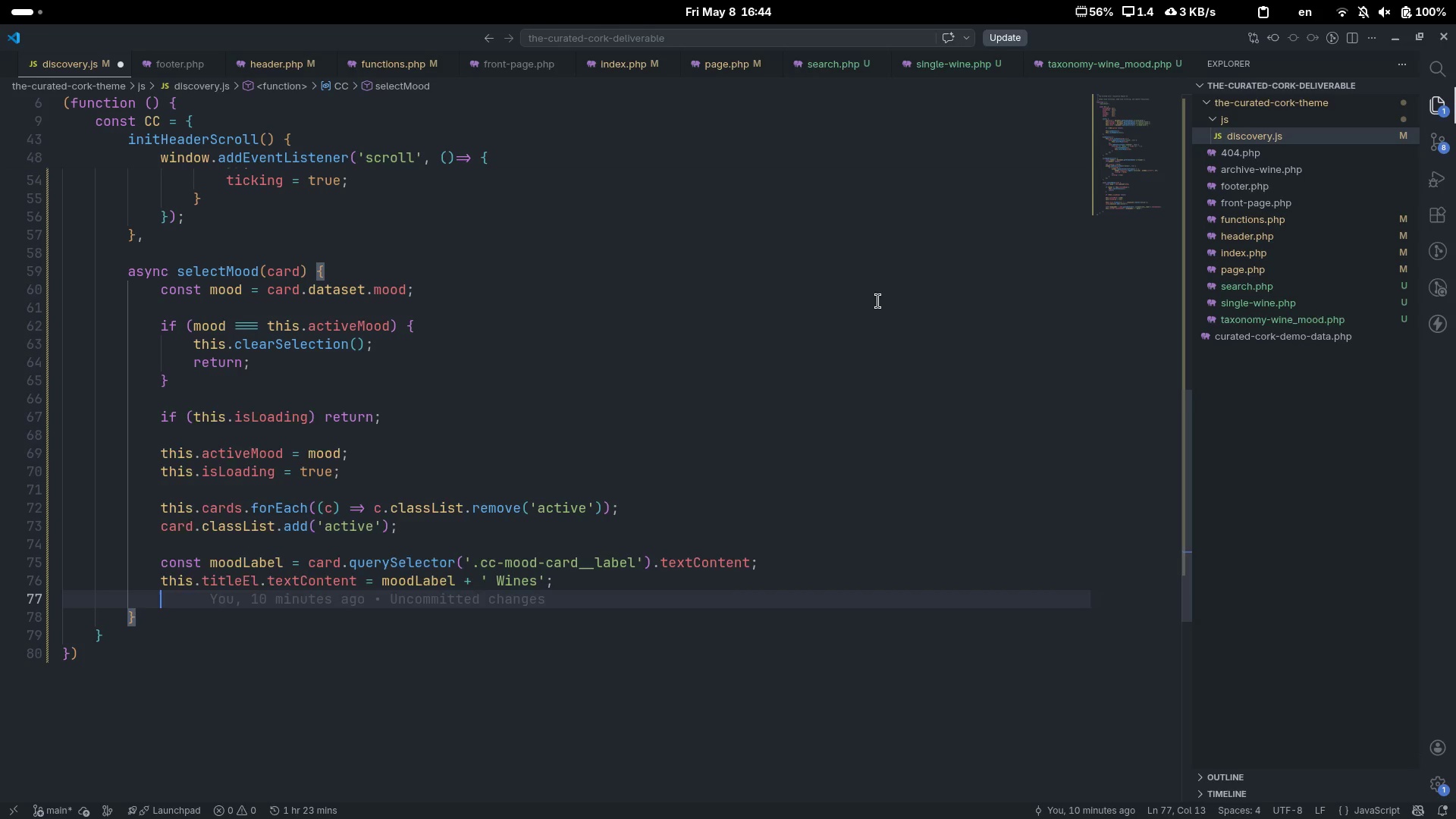 
type(ths)
key(Backspace)
type(is.count)
key(Tab)
type(.textContent = ;)
key(Backspace)
type(')
 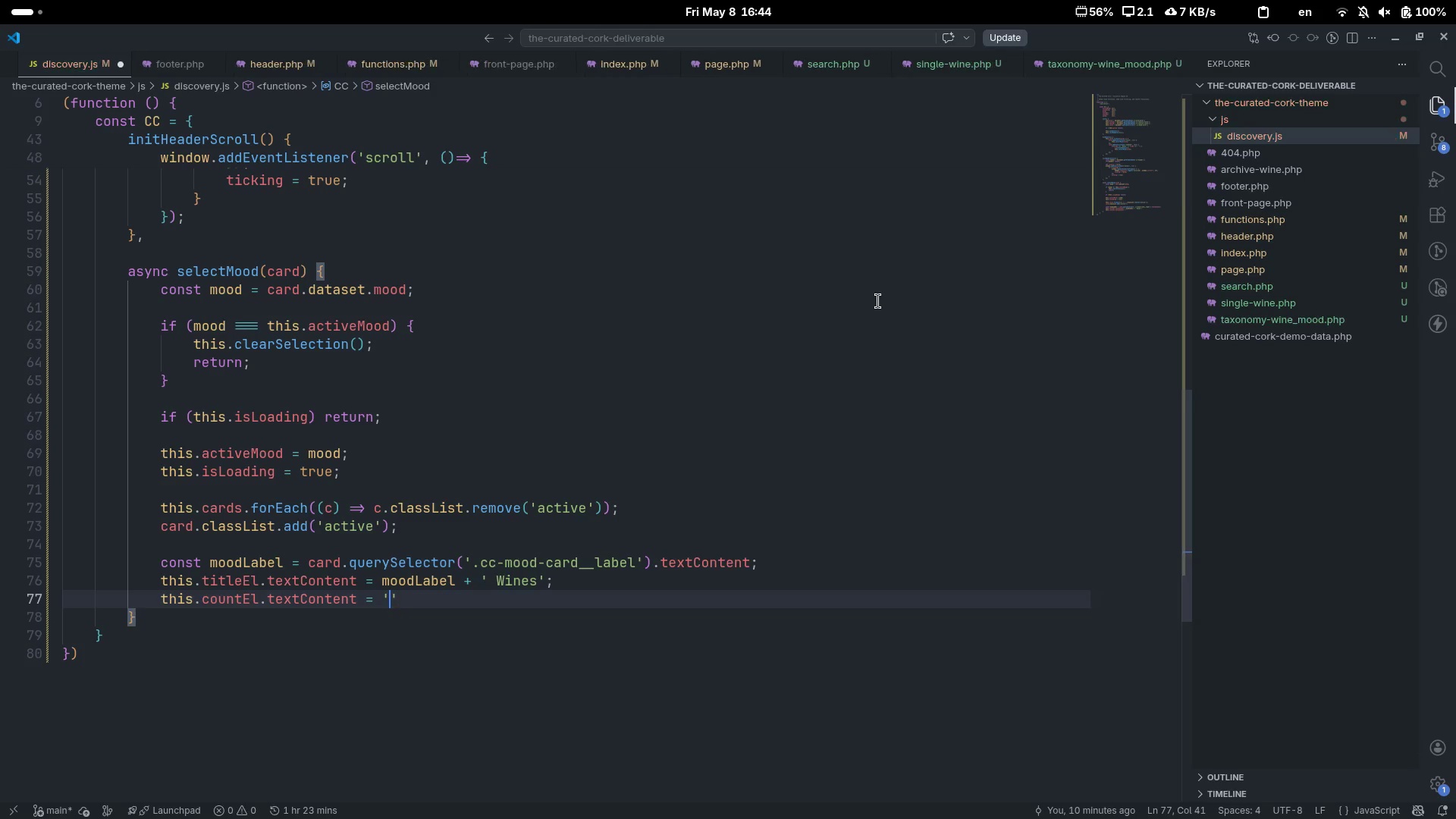 
key(ArrowRight)
 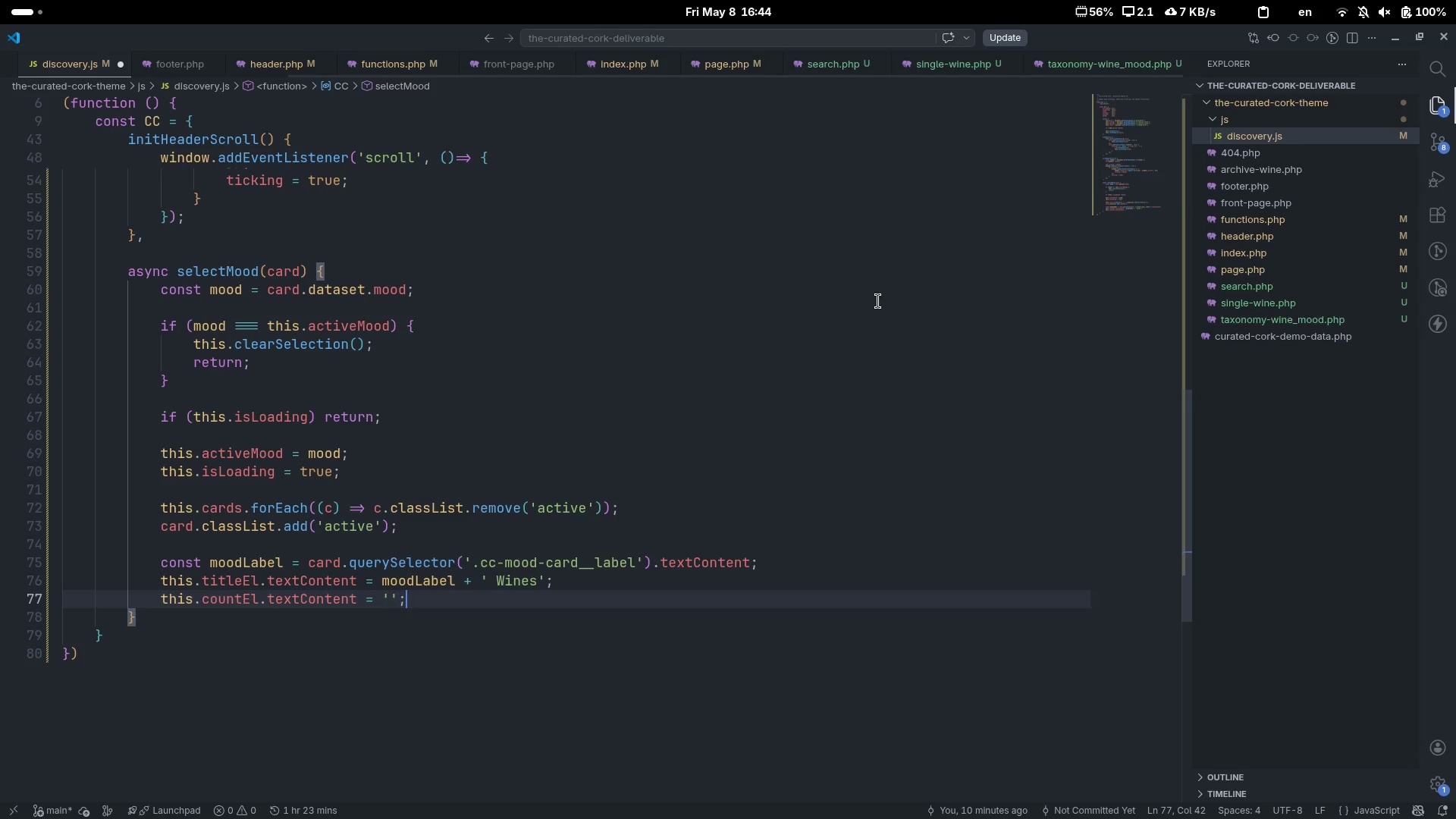 
key(Semicolon)
 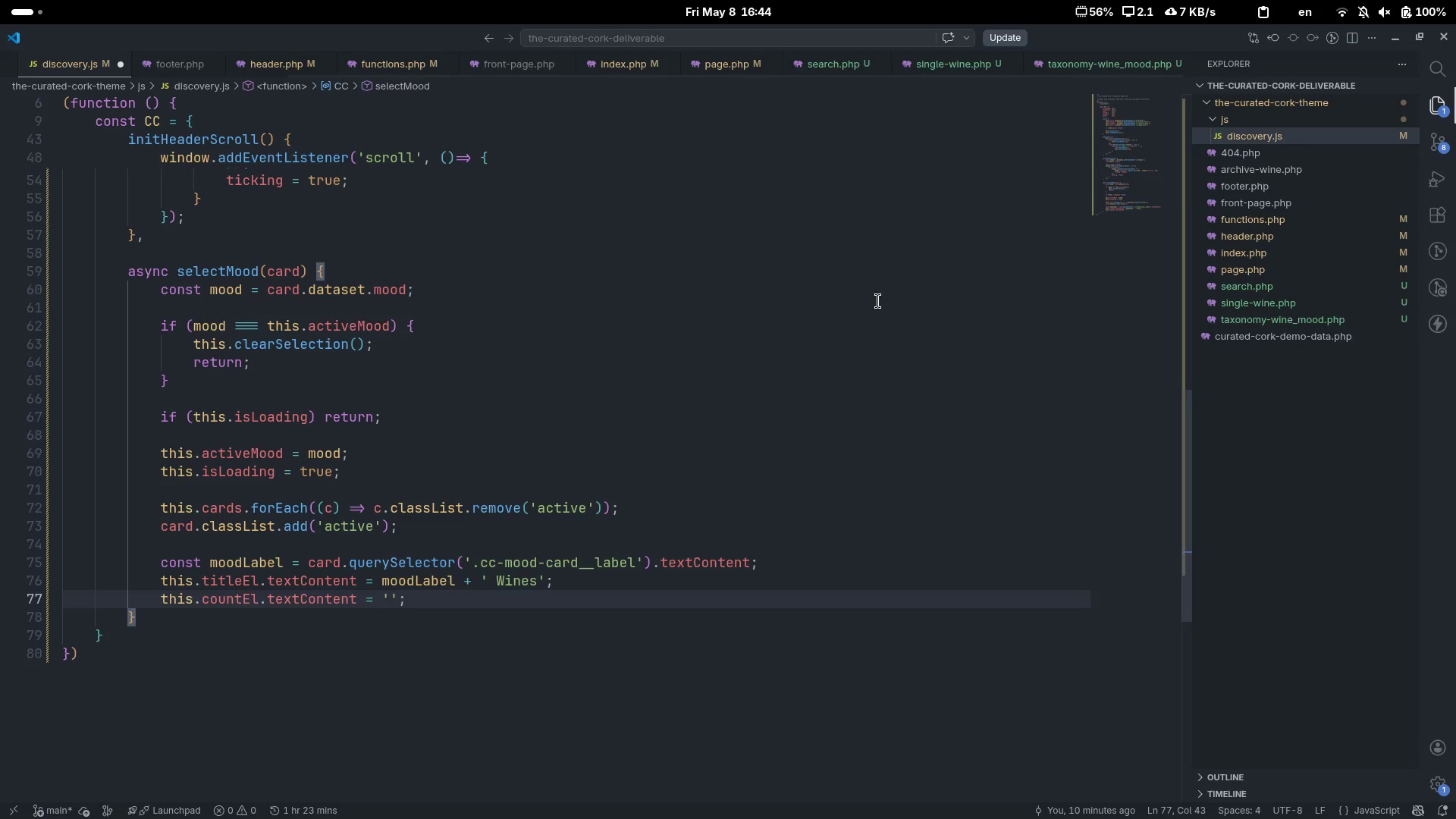 
key(Enter)
 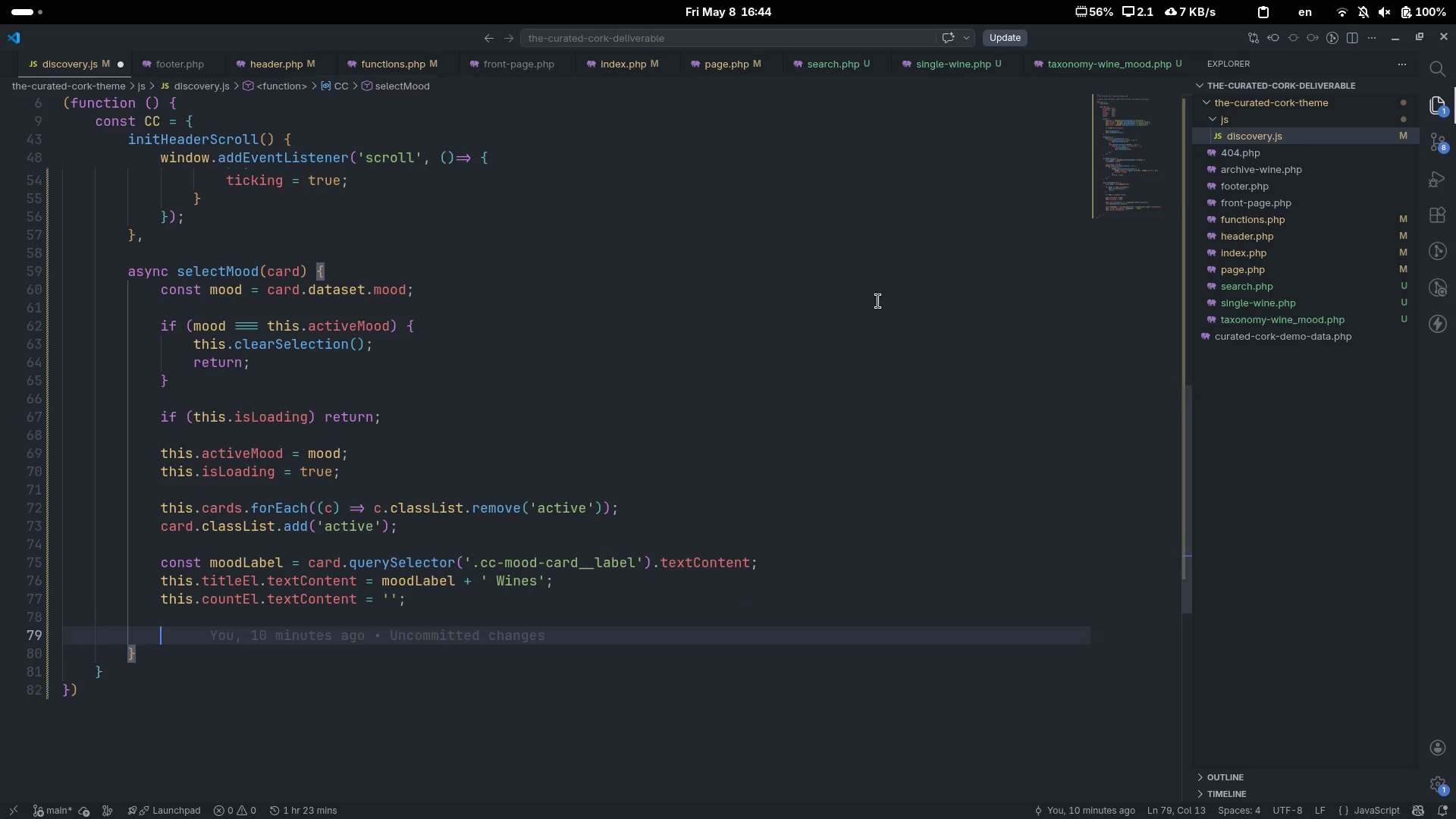 
key(Enter)
 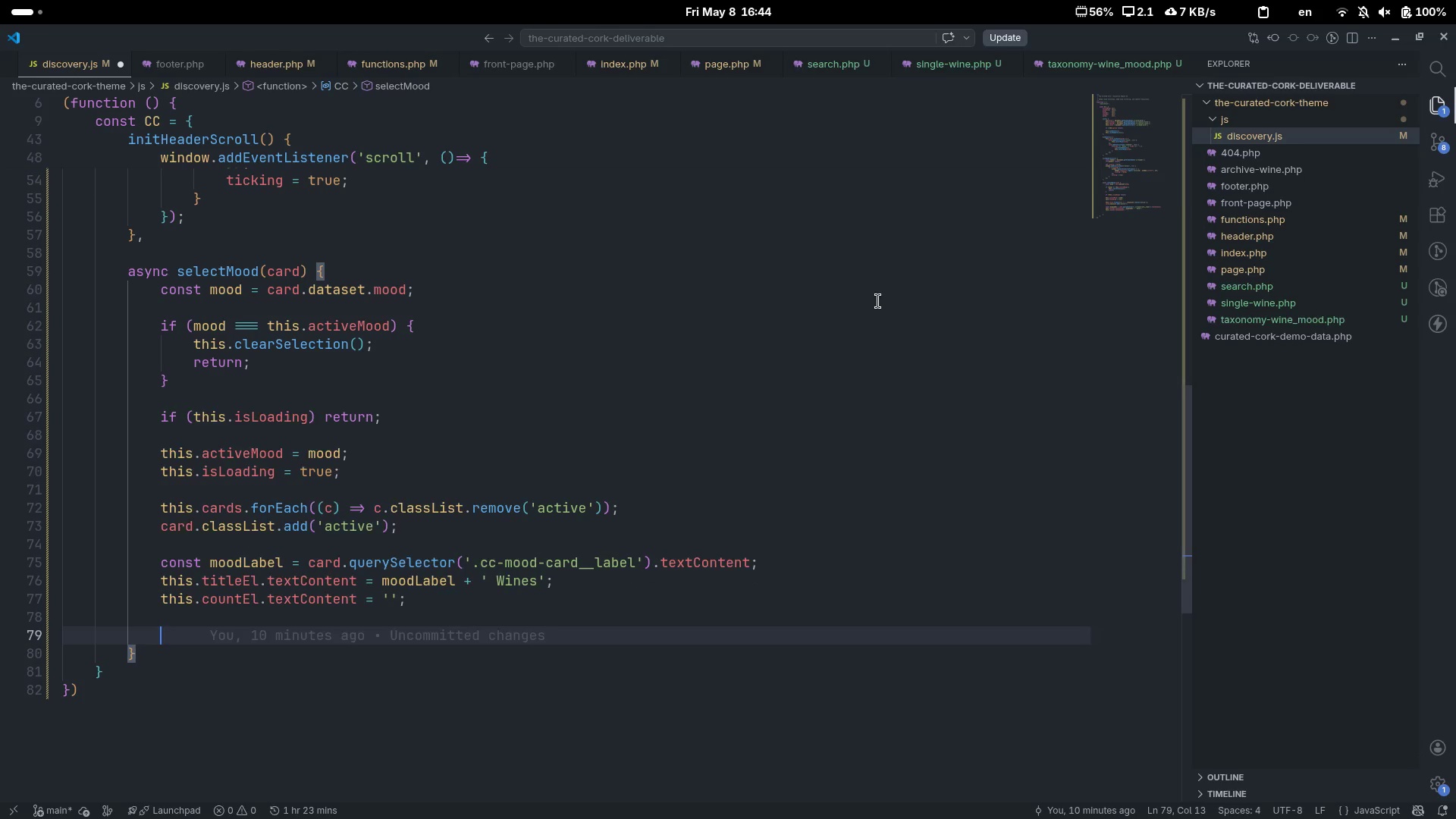 
type(thos.)
 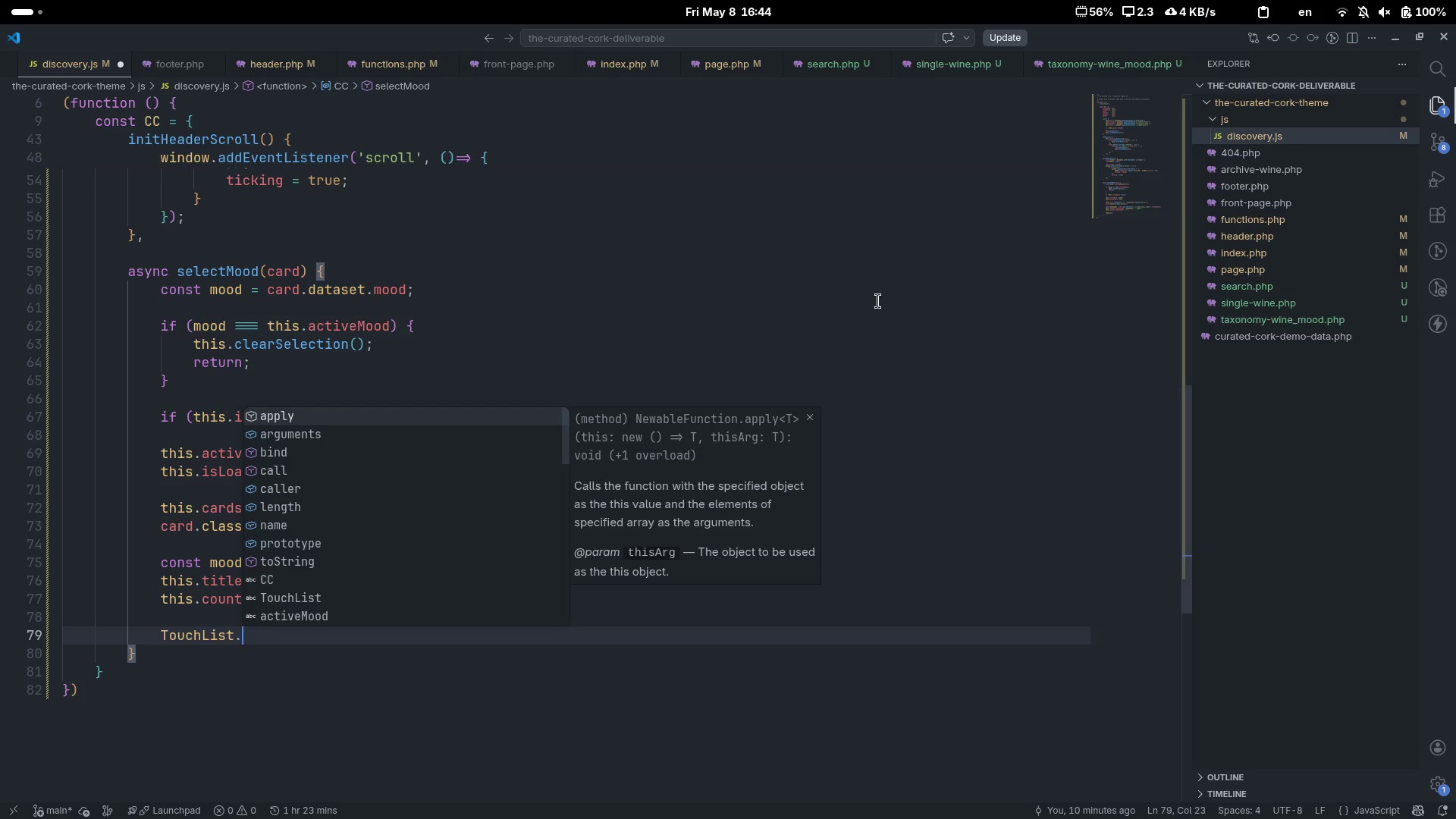 
key(Control+Backspace)
 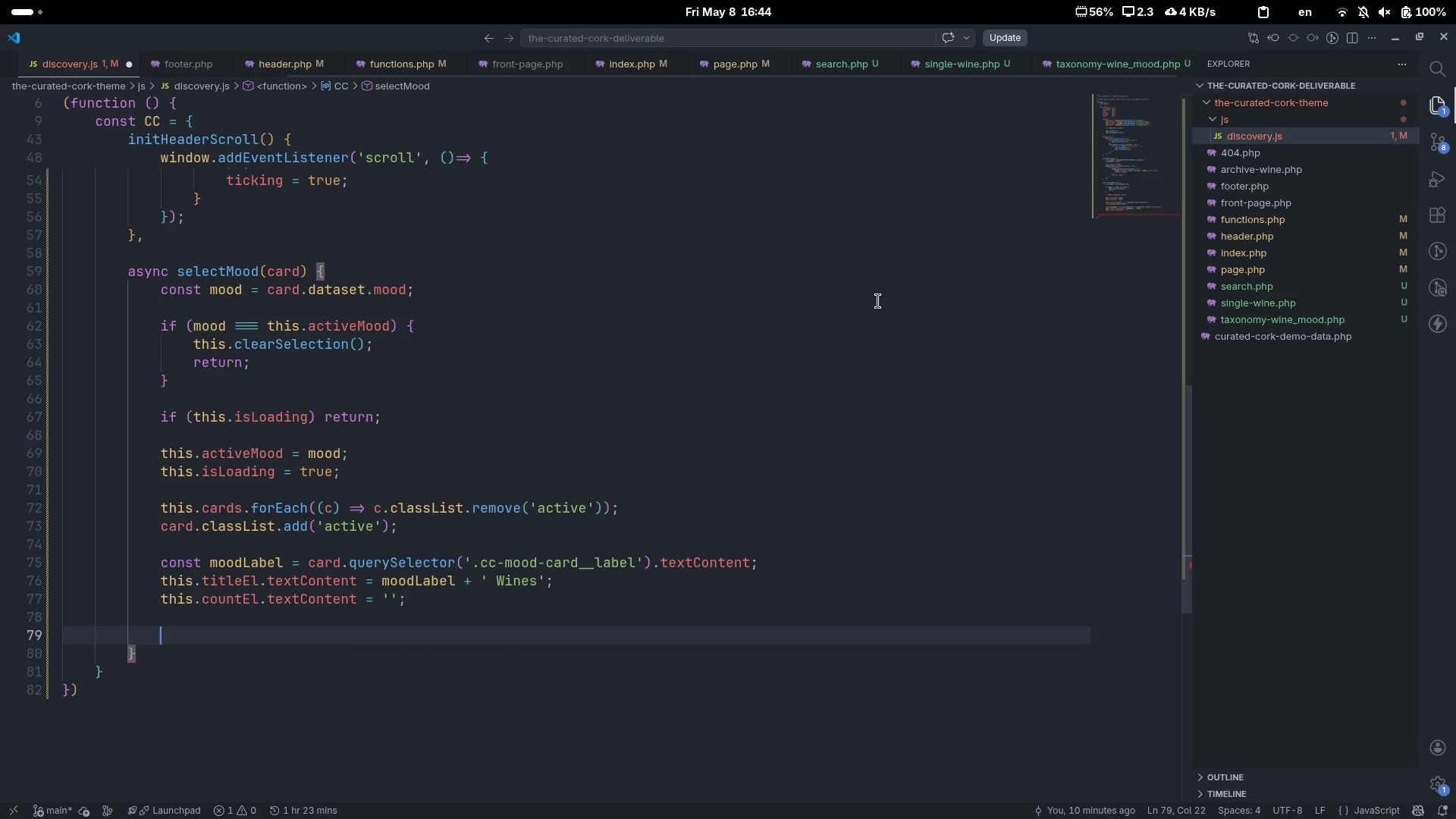 
key(Control+Backspace)
 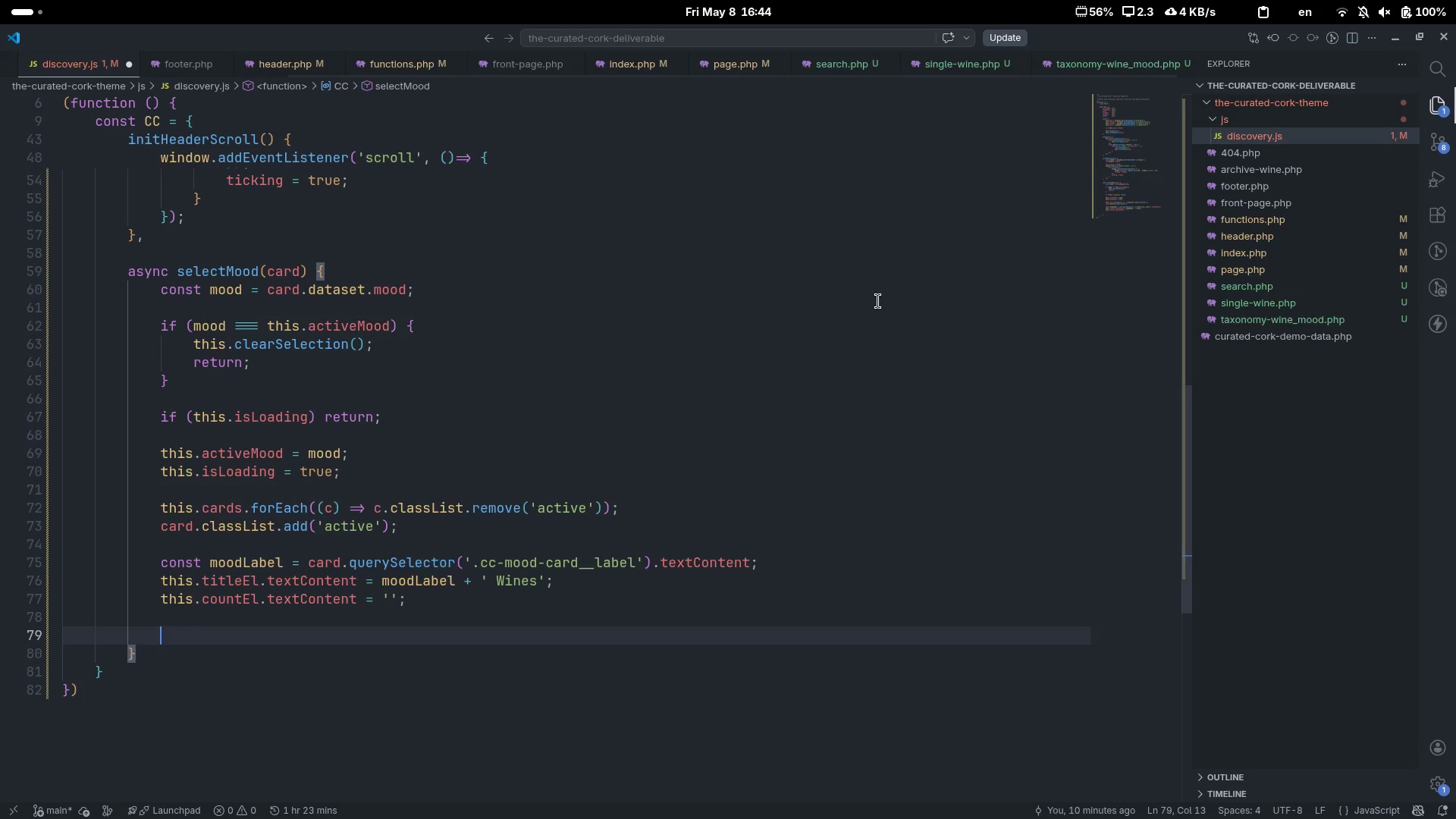 
type(this.gdi)
key(Backspace)
key(Backspace)
type(rid.class)
key(Tab)
type(.add('fading)
 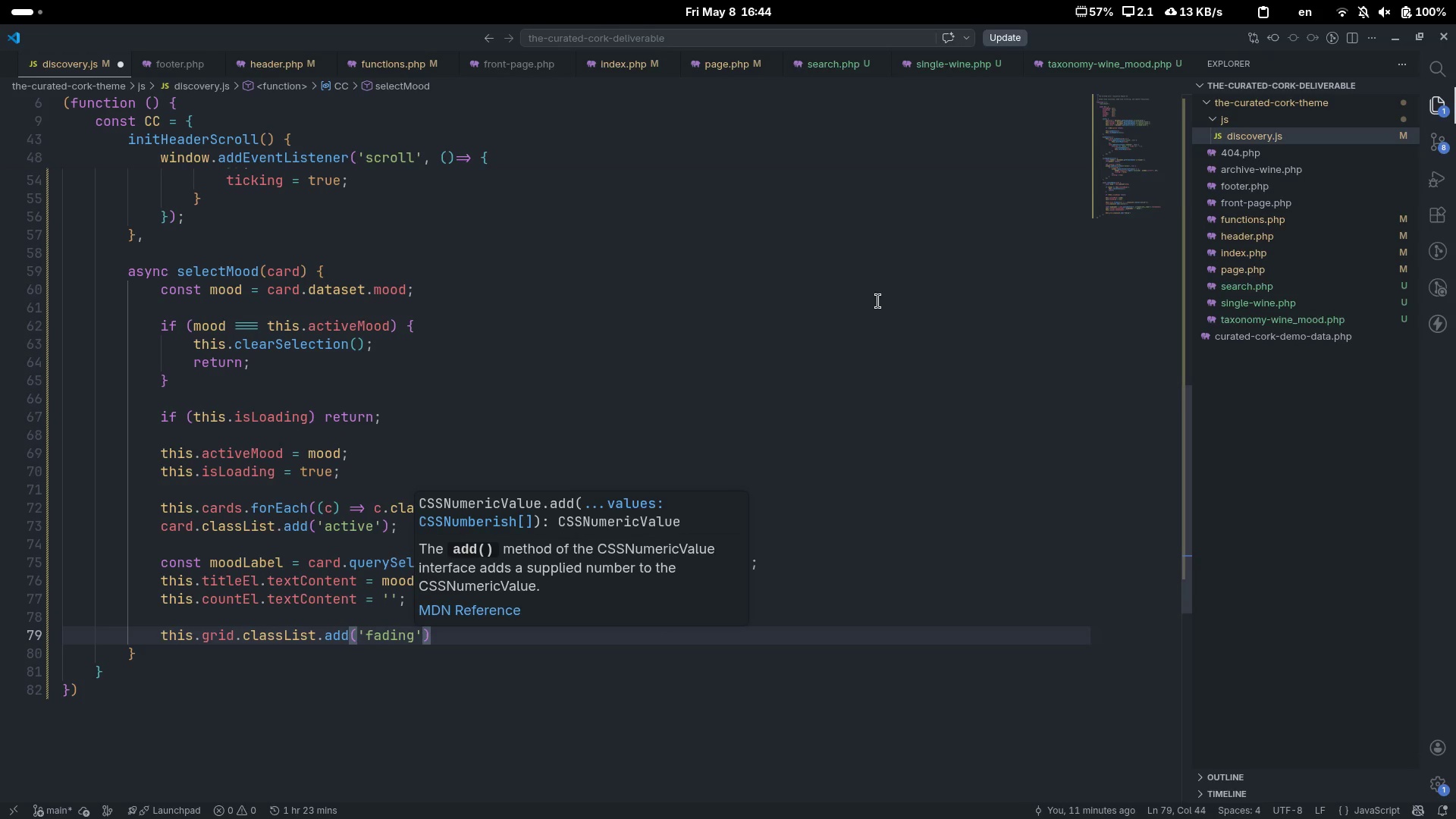 
key(Control+ArrowRight)
 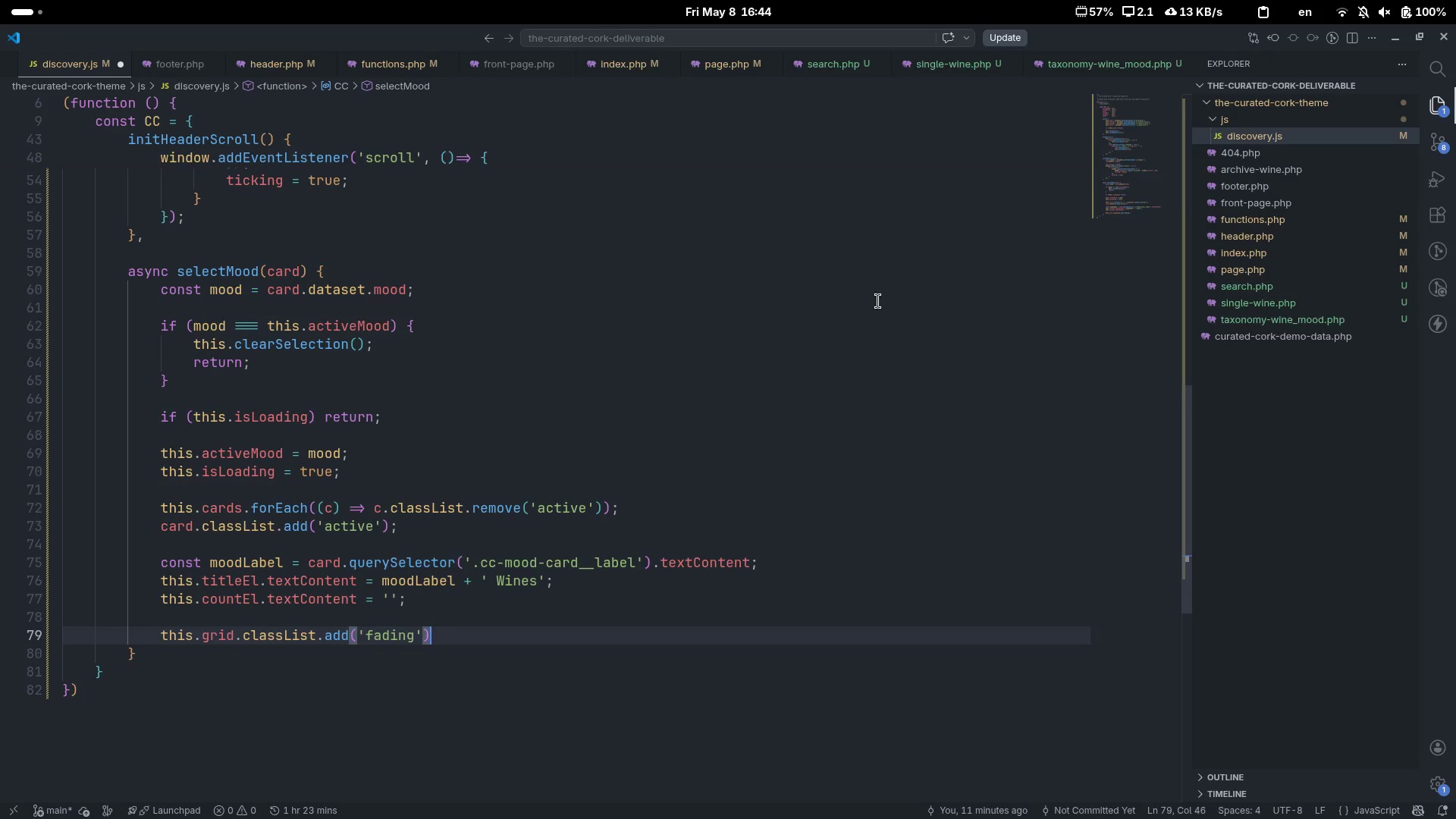 
key(Semicolon)
 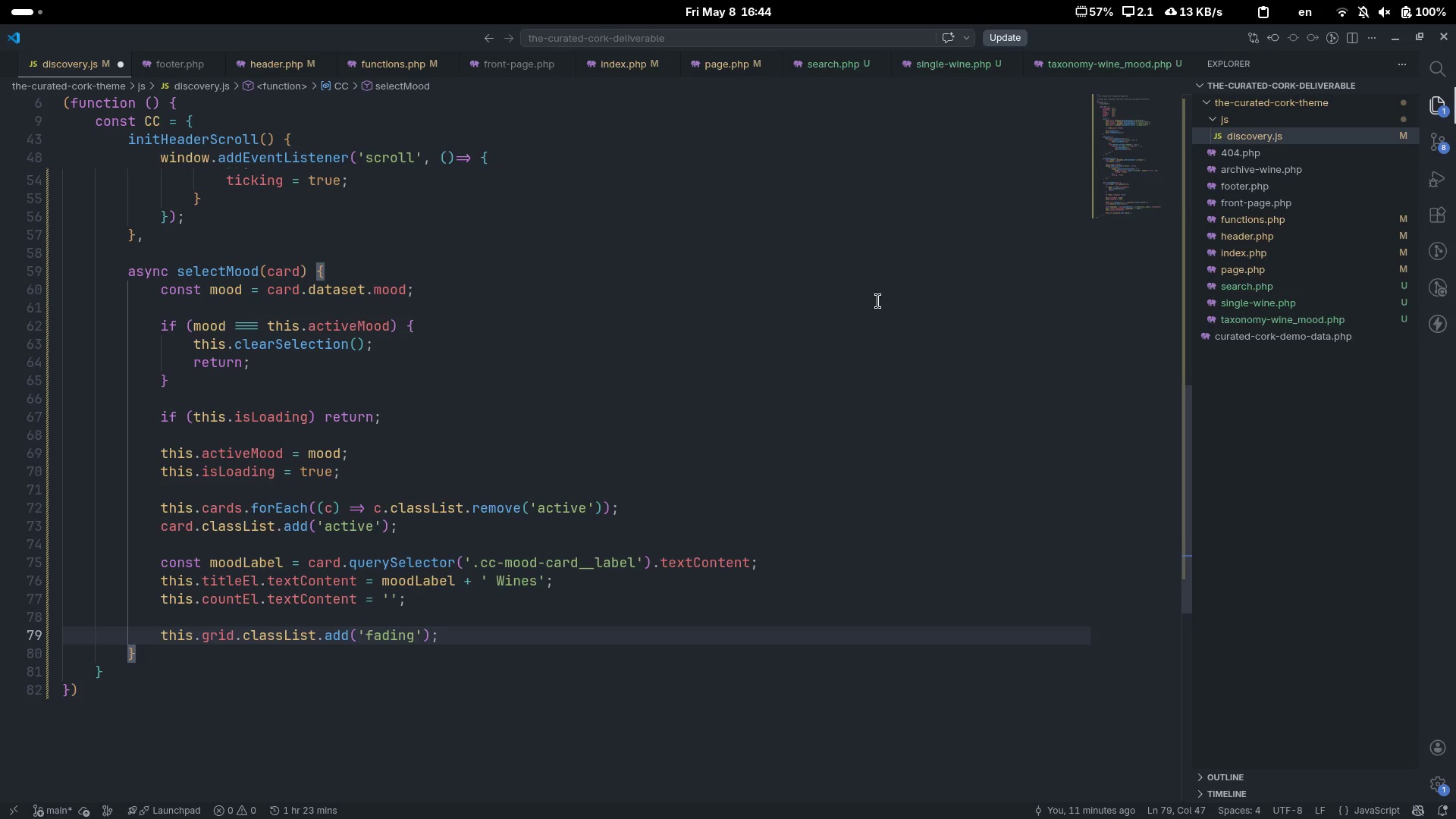 
key(Enter)
 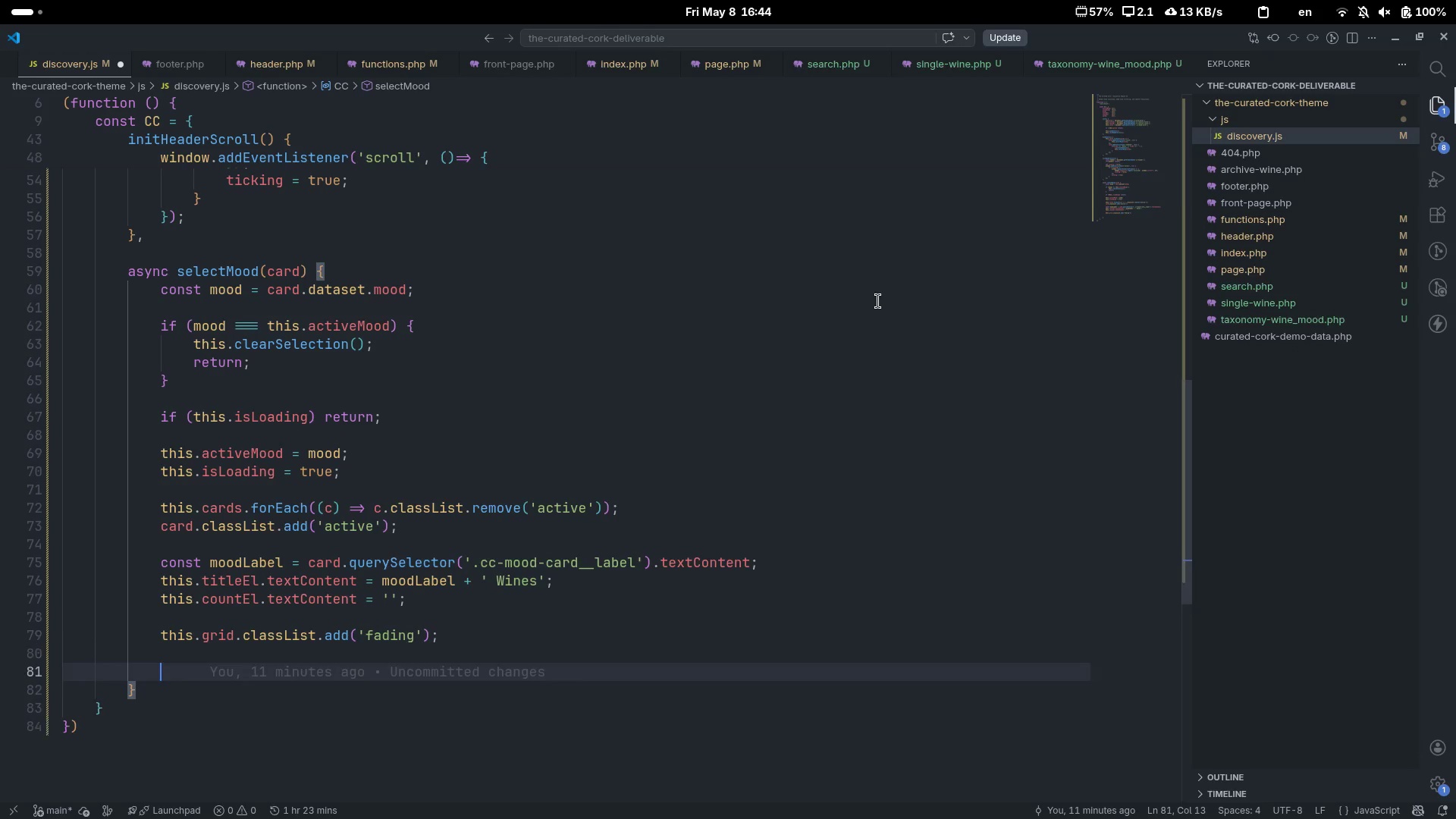 
key(Enter)
 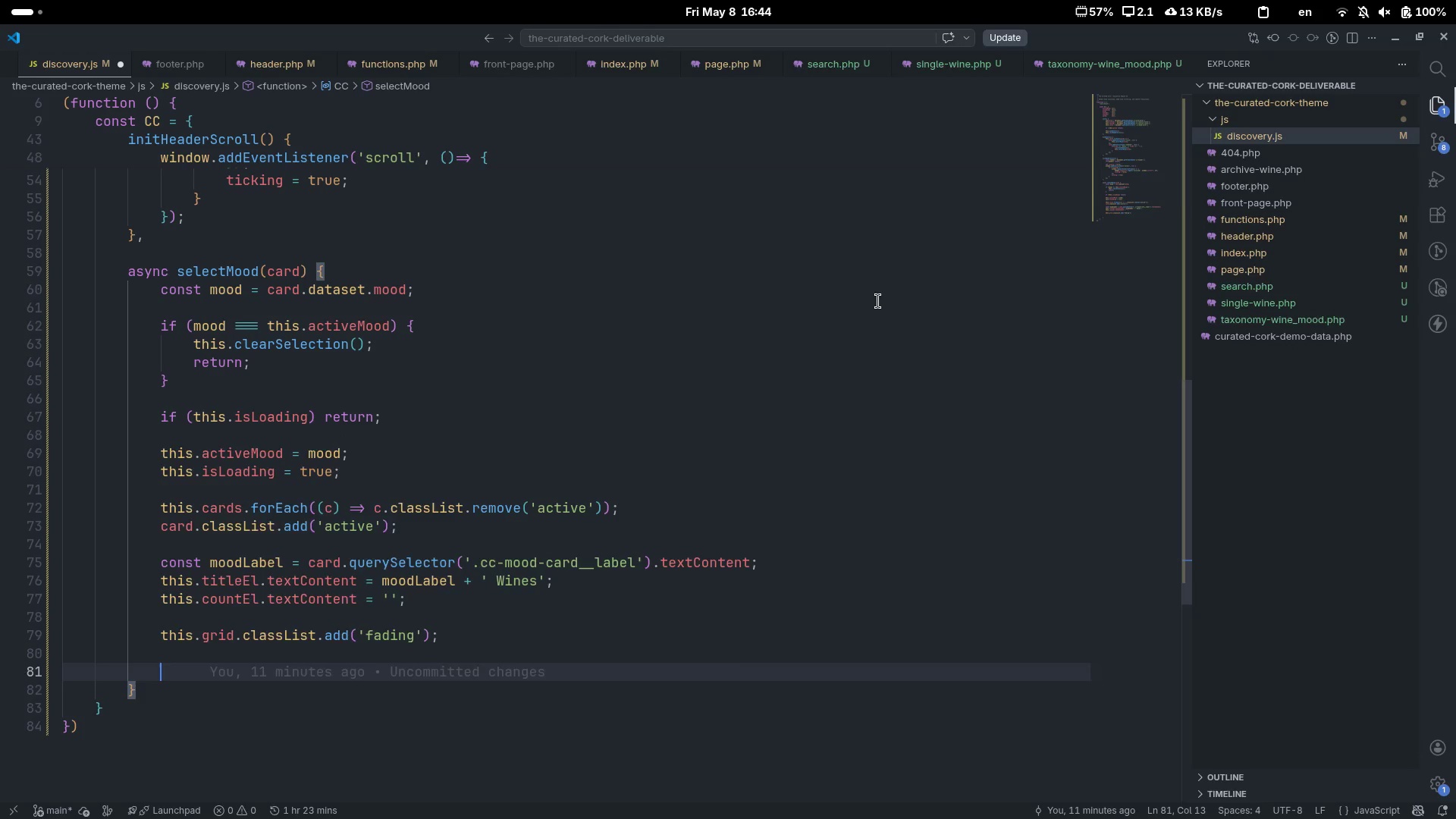 
type(await thos.)
 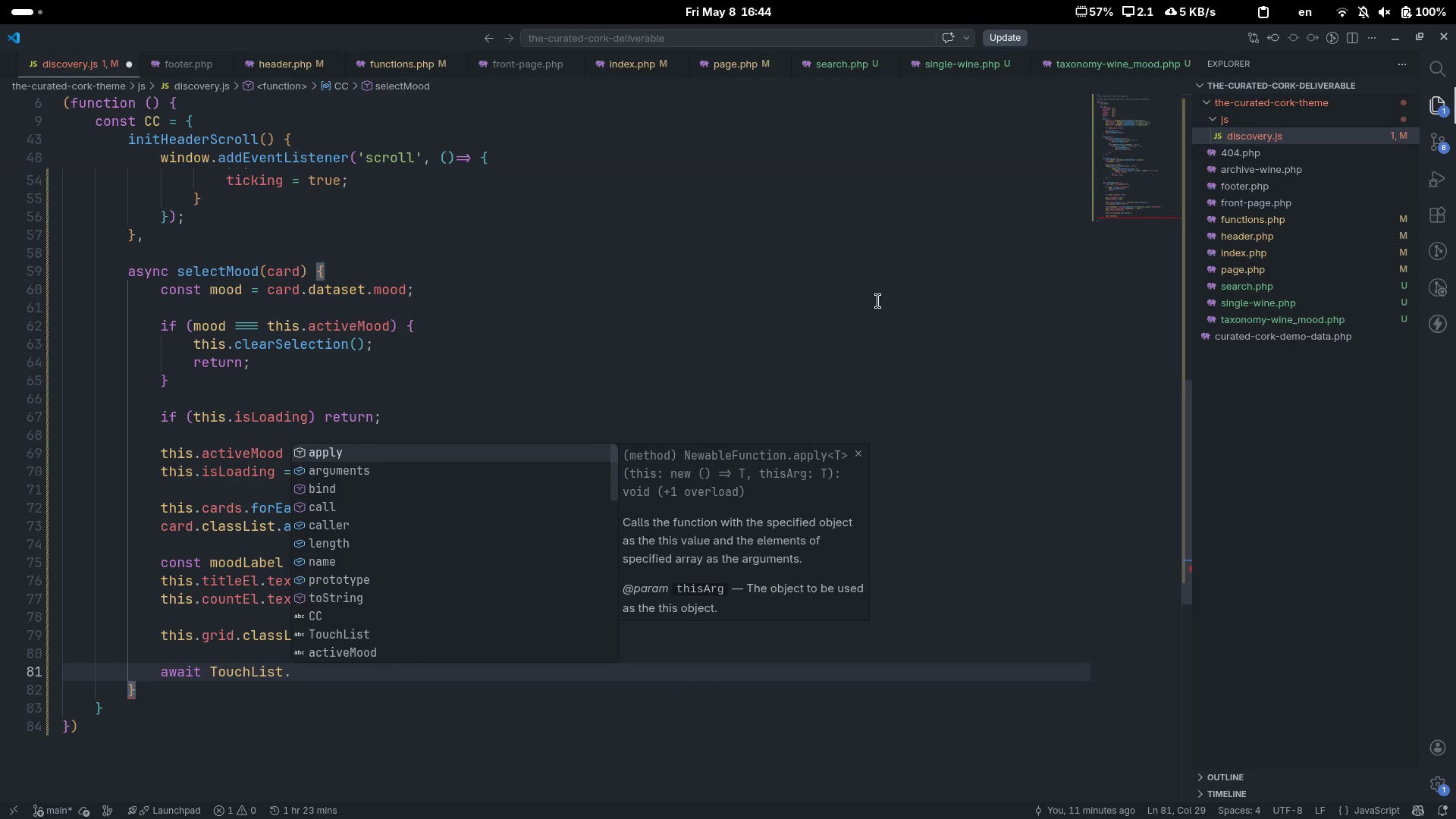 
key(Control+Backspace)
 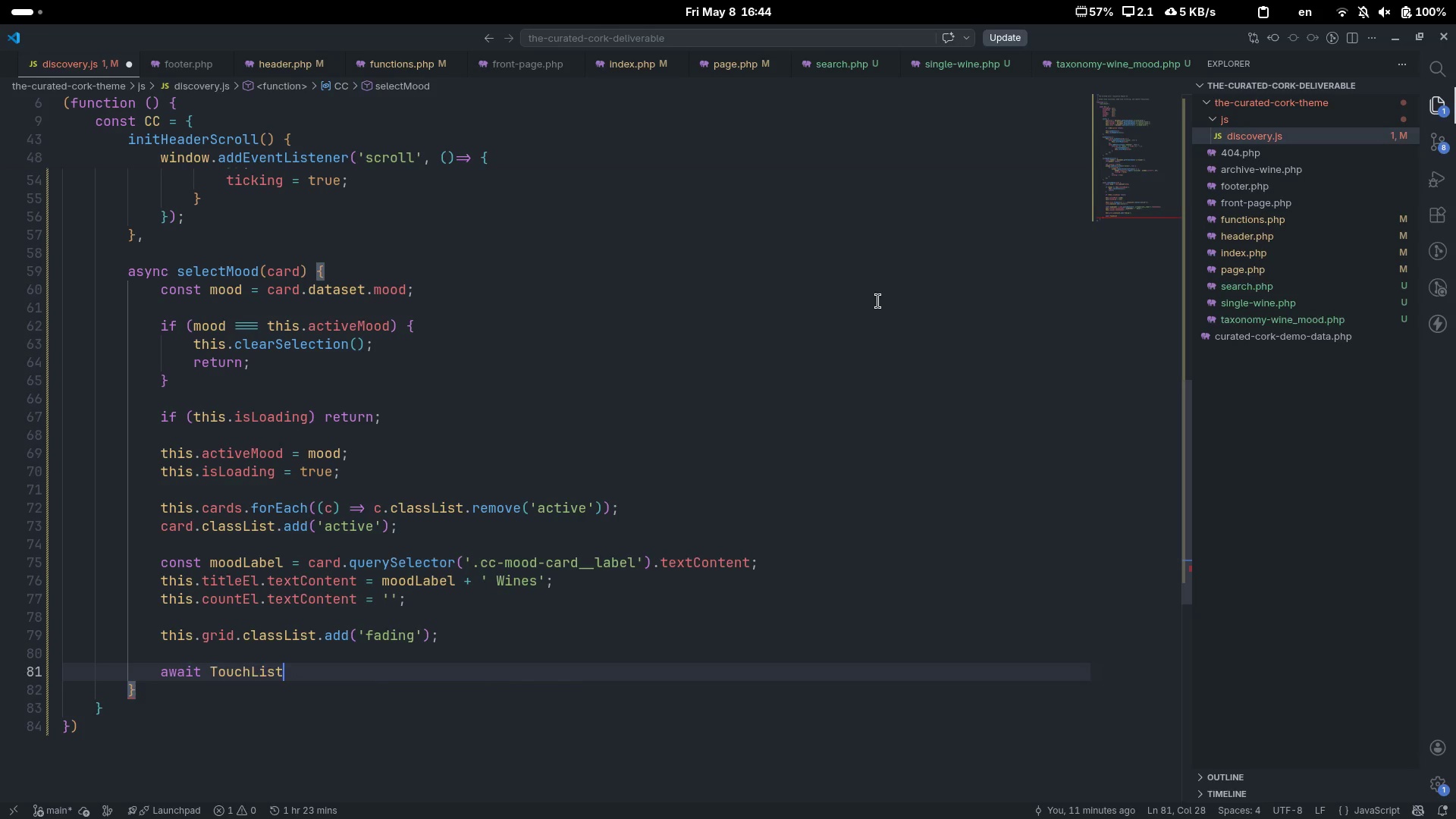 
key(Control+Backspace)
 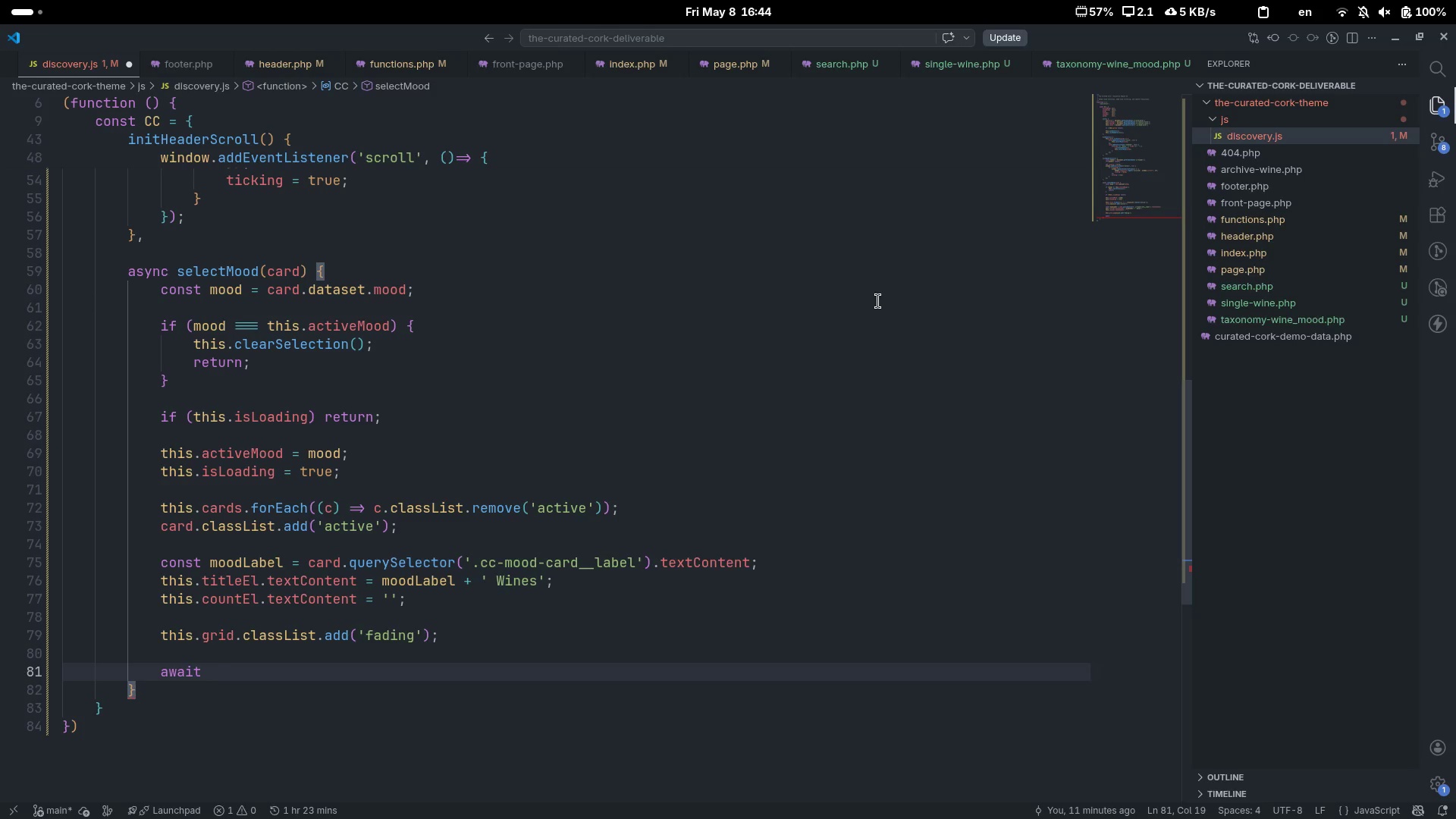 
type(this.sleep(300)
 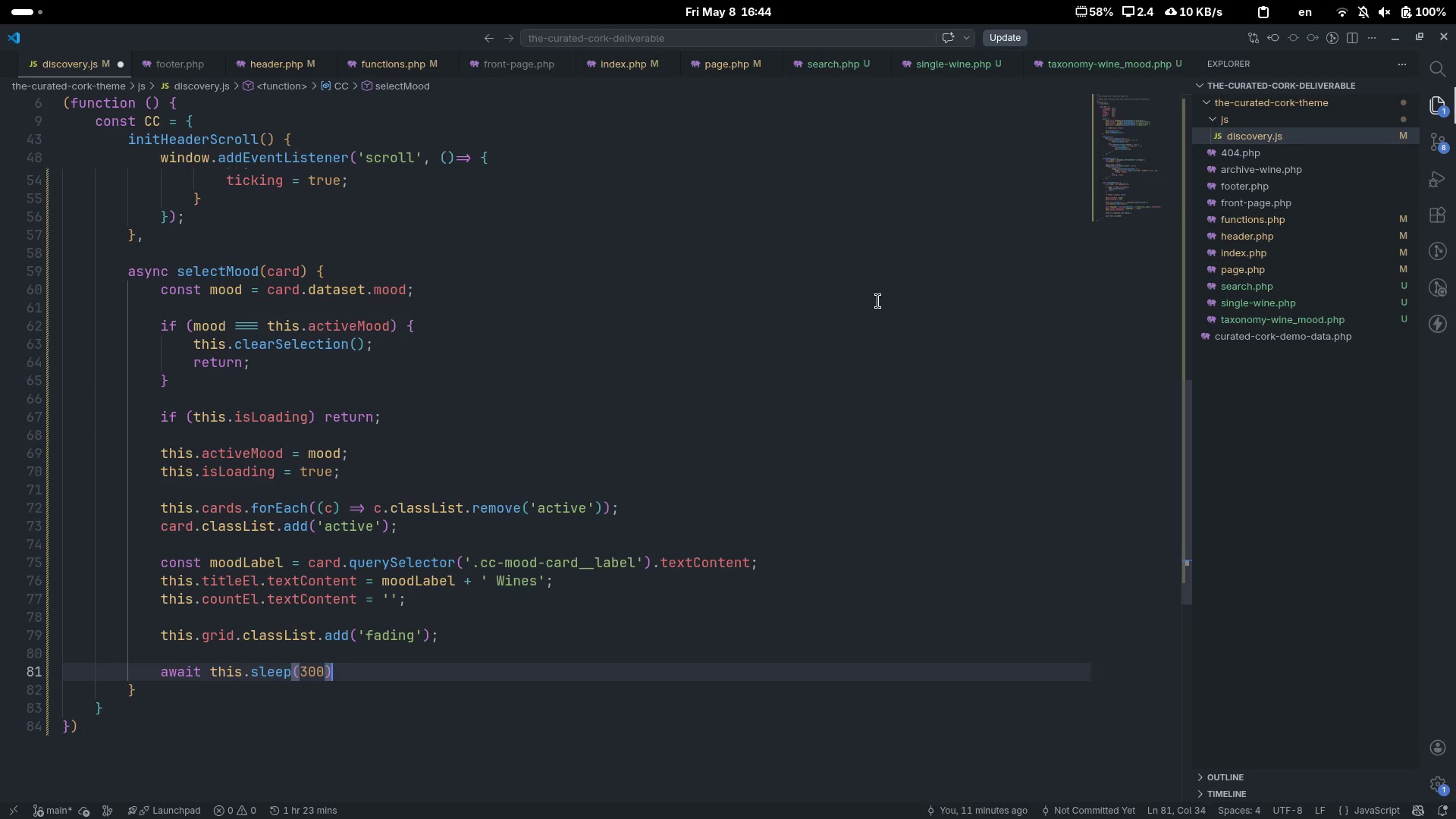 
 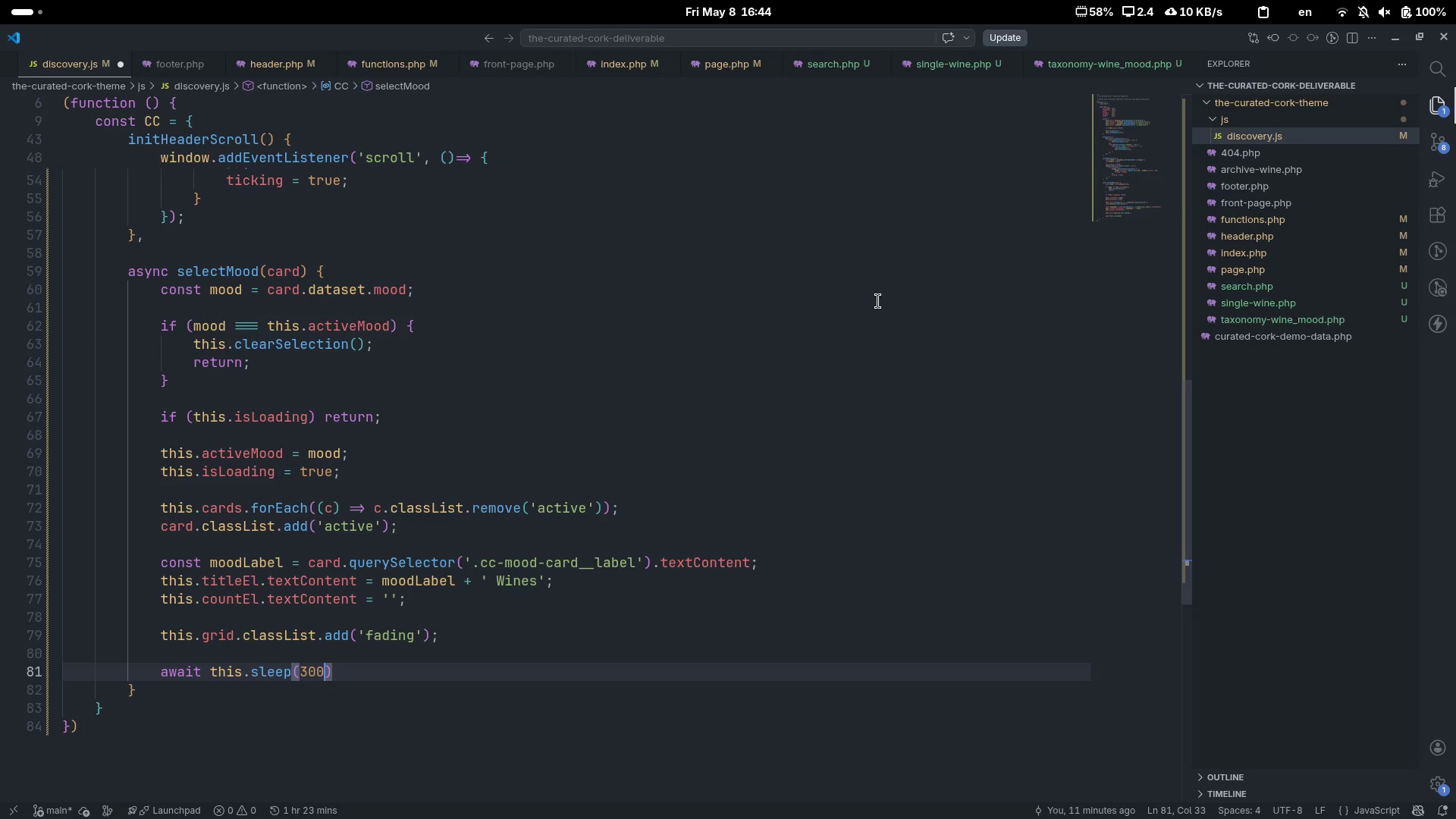 
key(ArrowRight)
 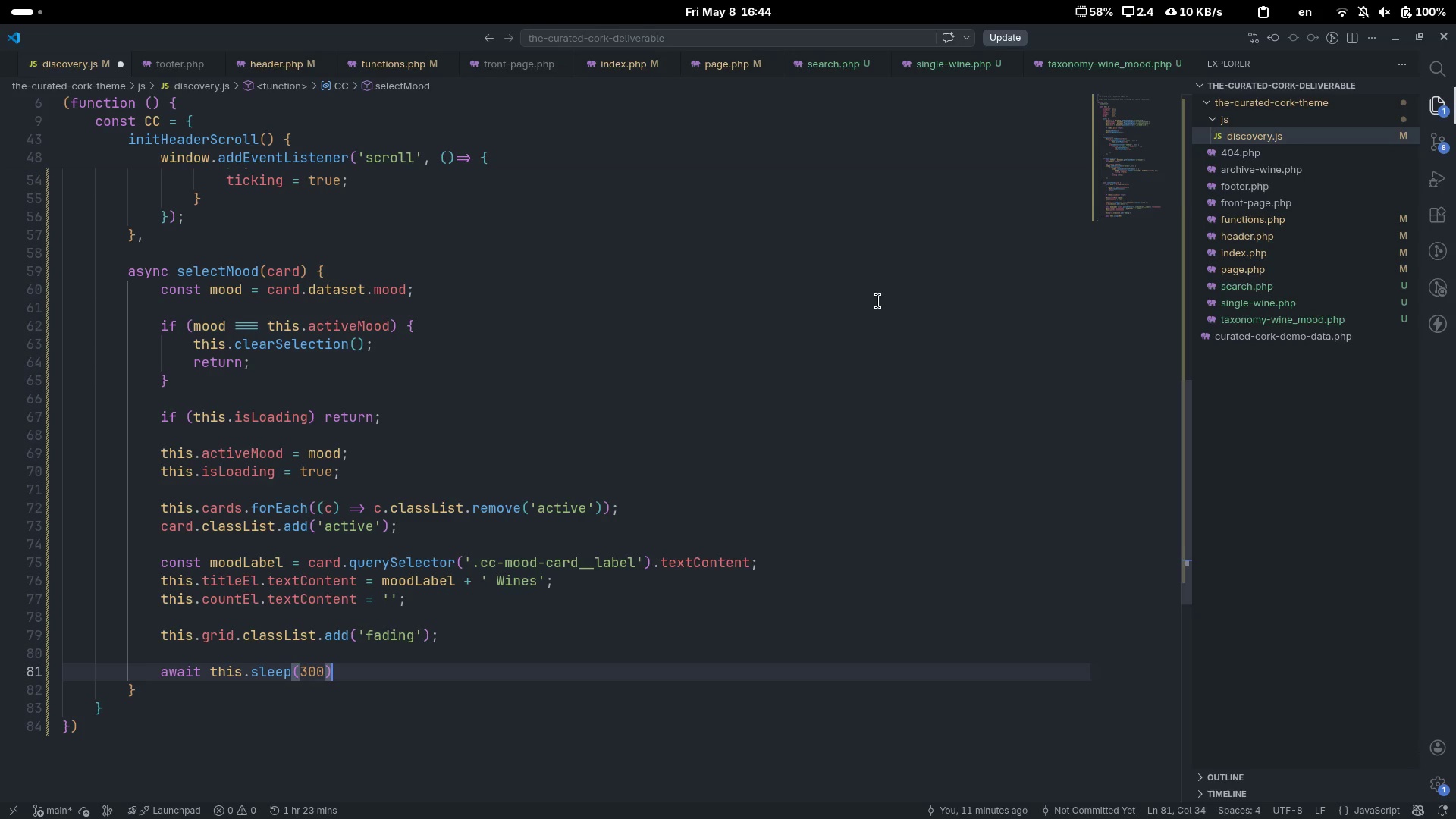 
key(Semicolon)
 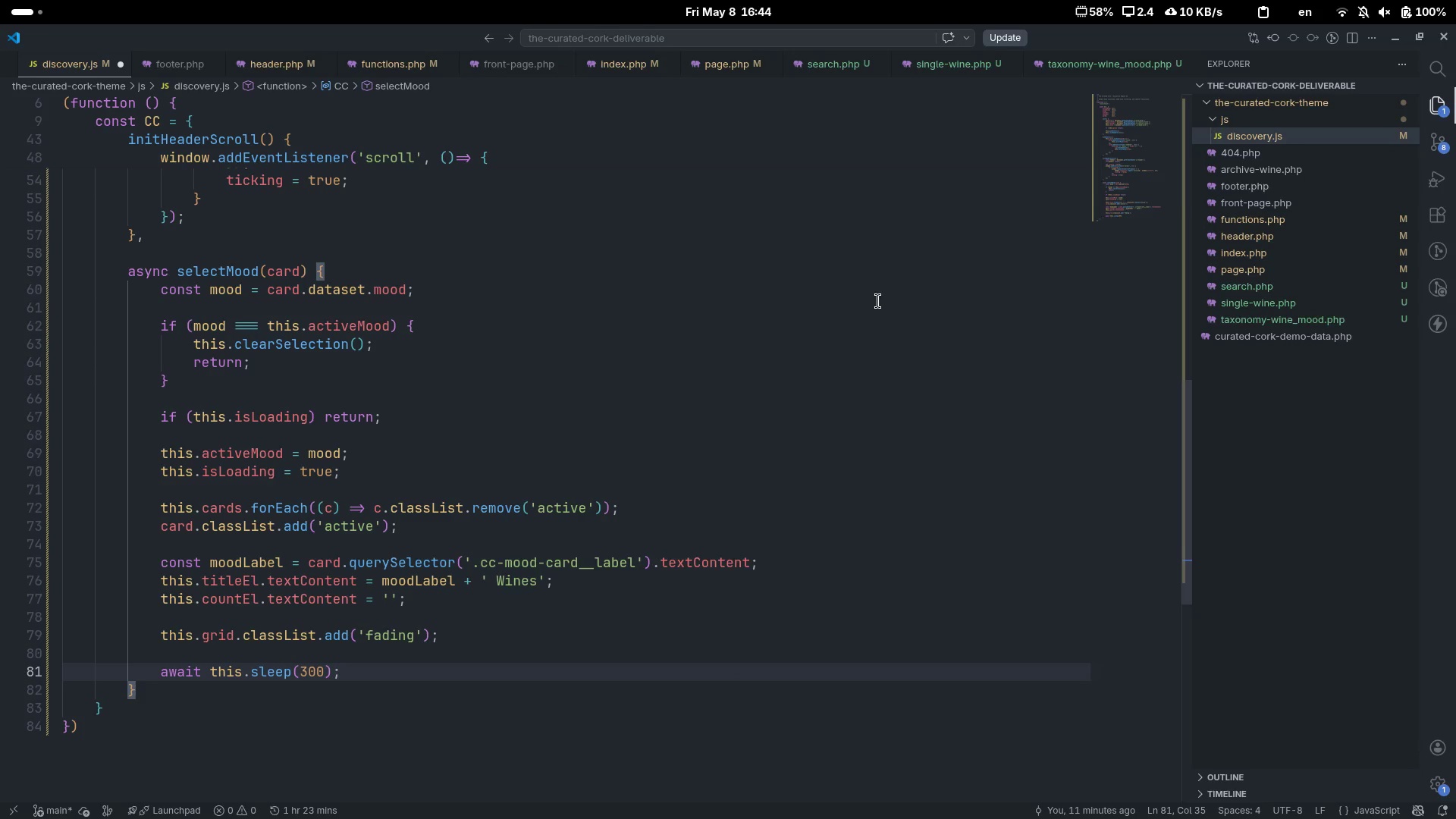 
key(Enter)
 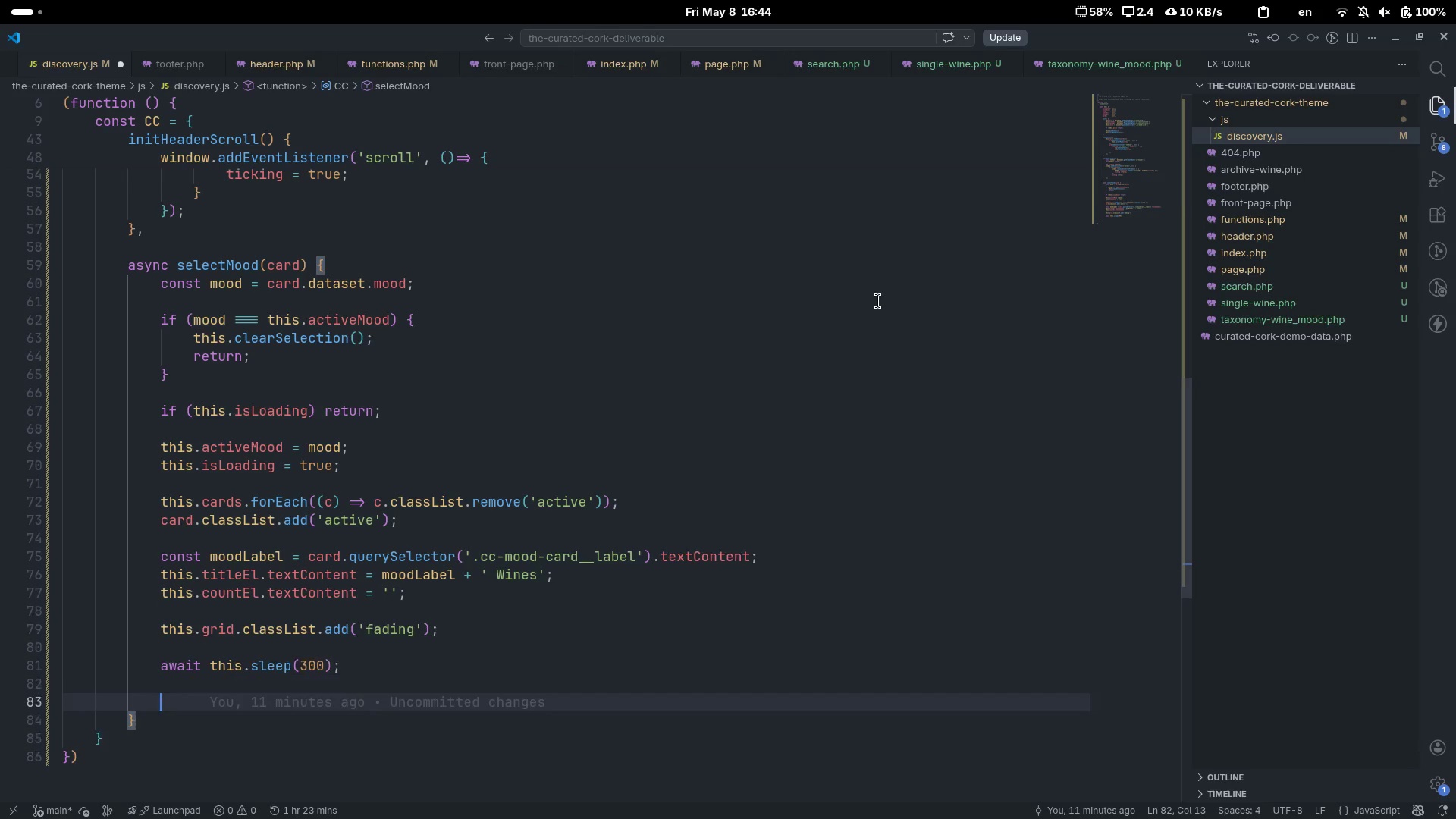 
key(Enter)
 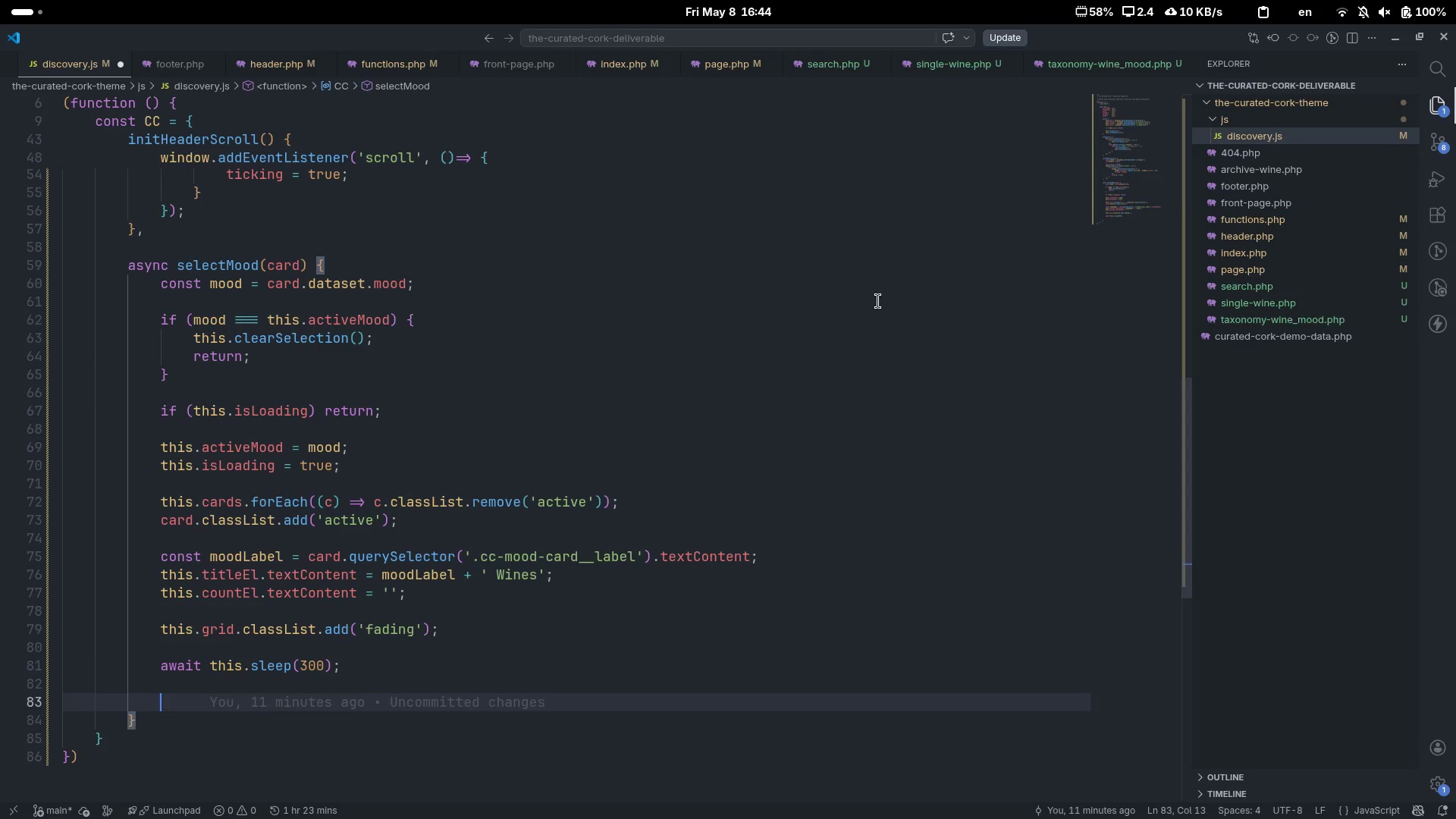 
type(ths)
key(Backspace)
type(is.grid.innder)
 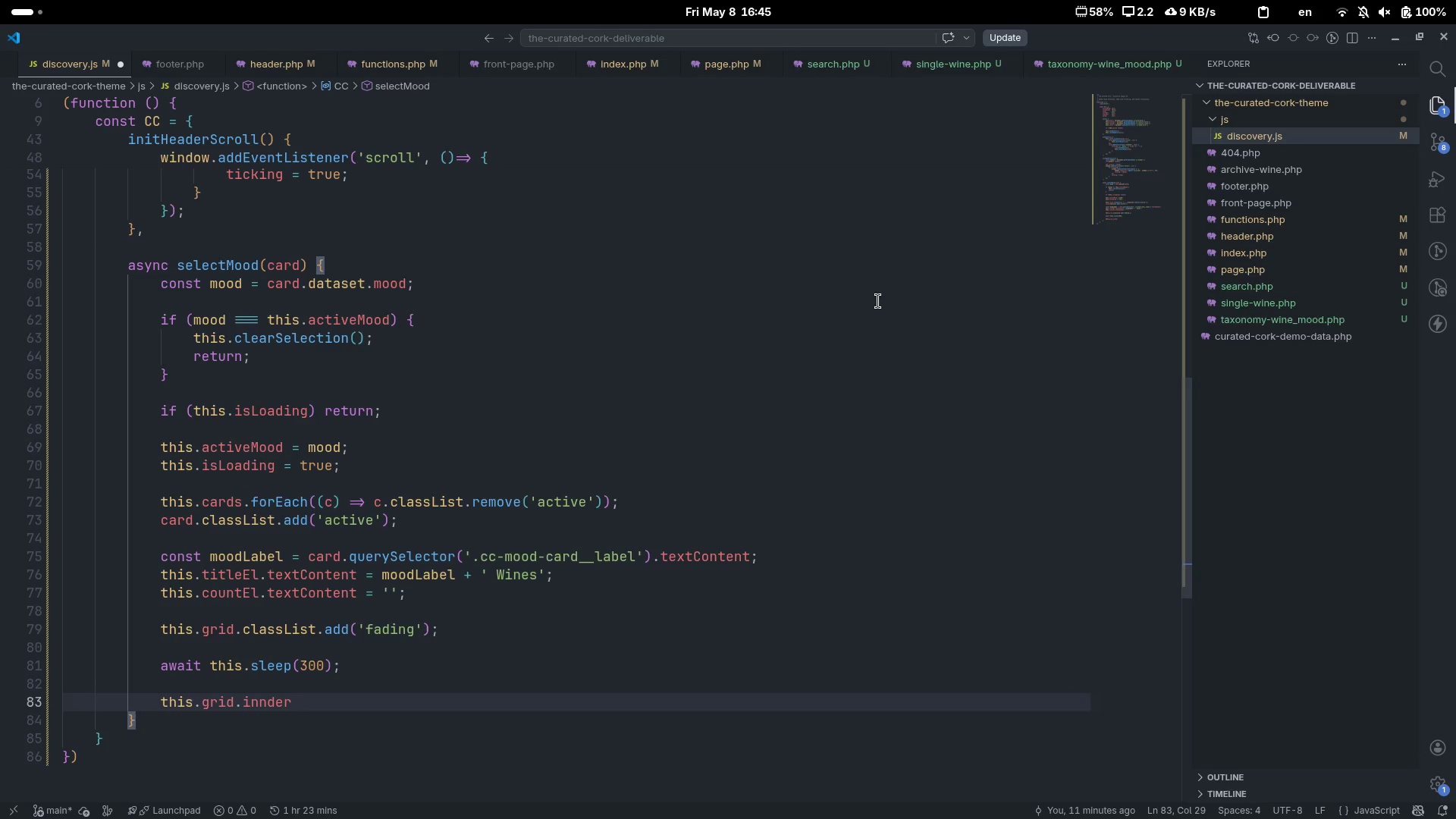 
key(Control+ControlLeft)
 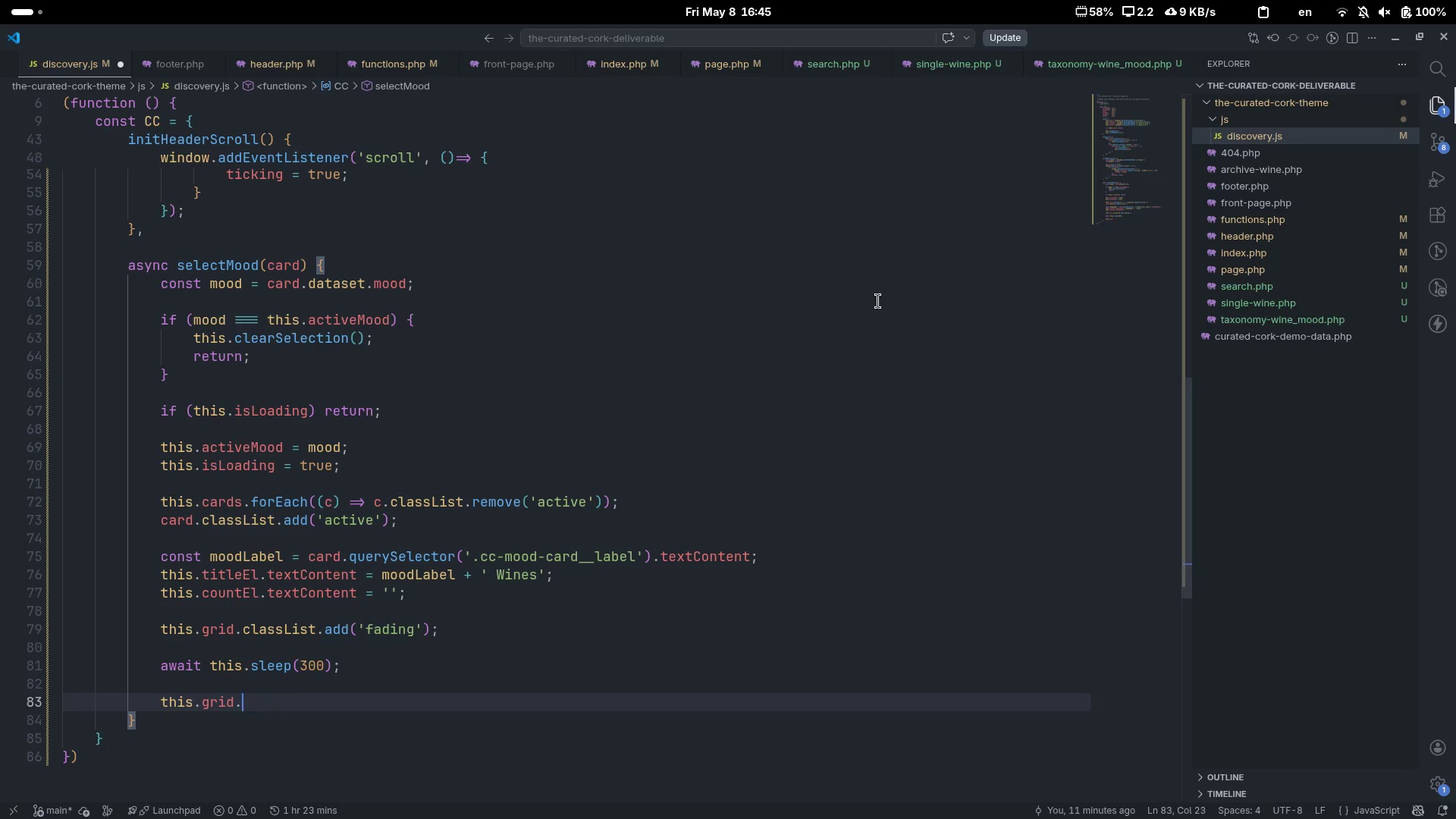 
key(Control+Backspace)
 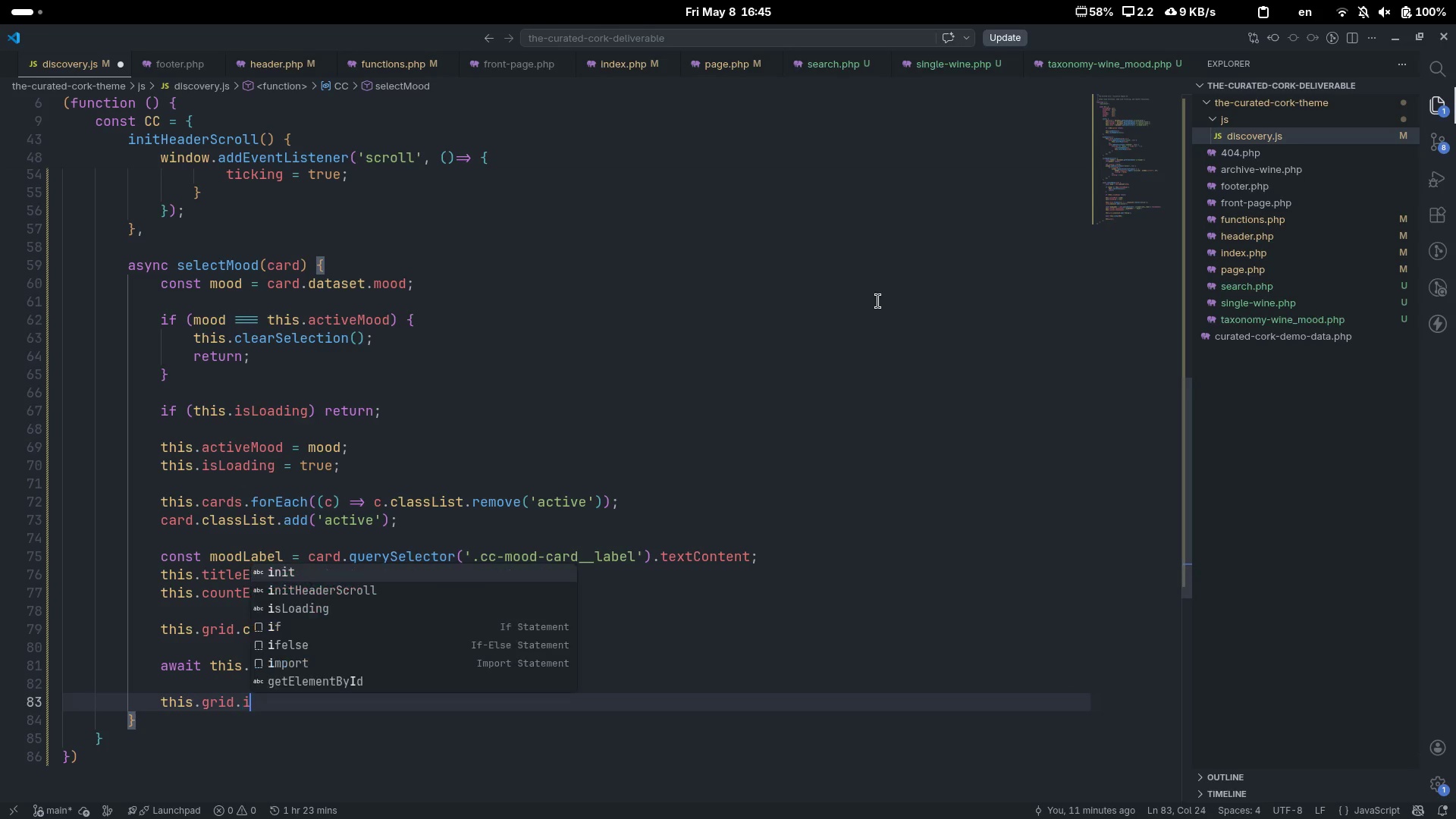 
type(innder)
 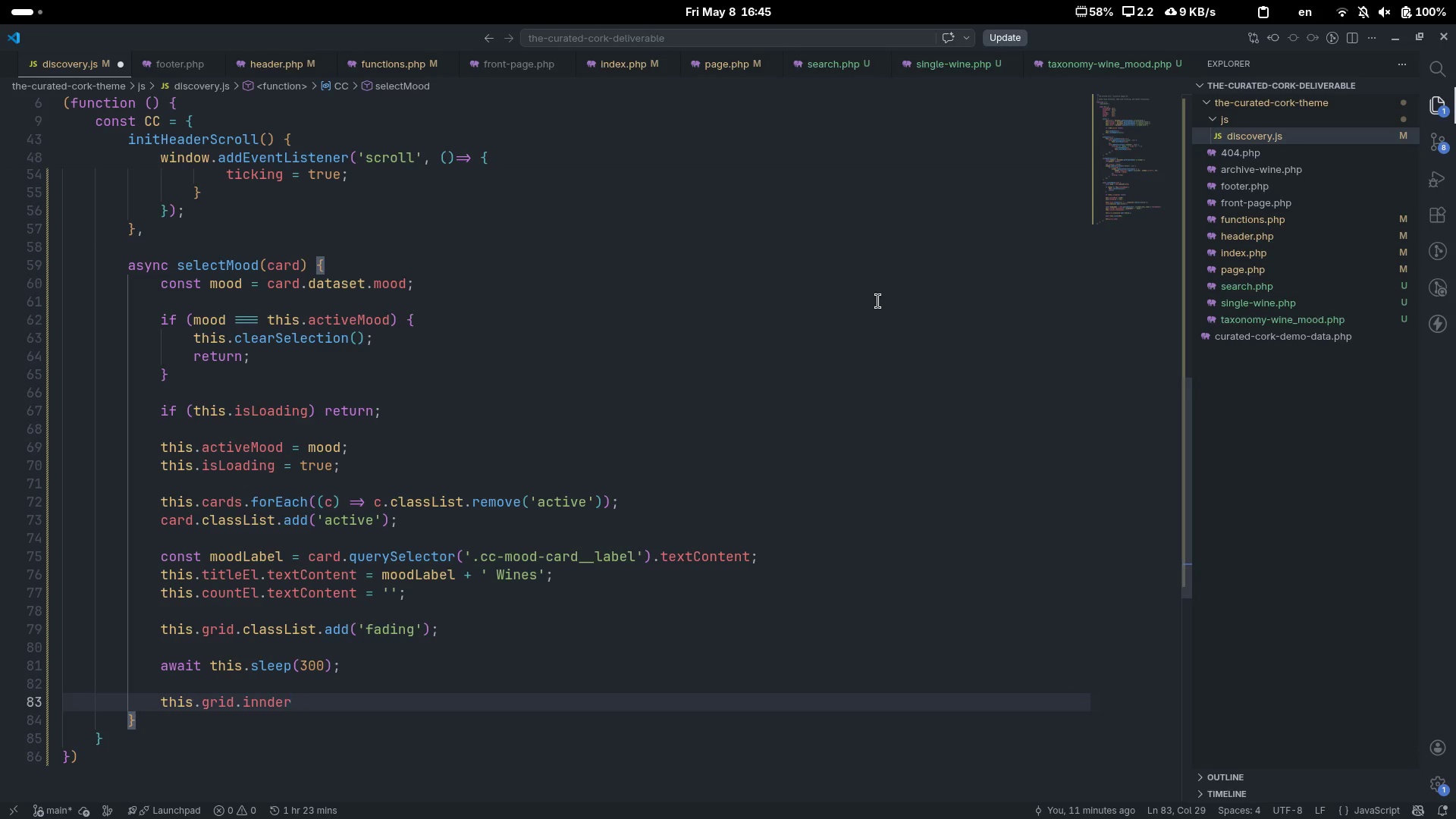 
key(Control+ControlLeft)
 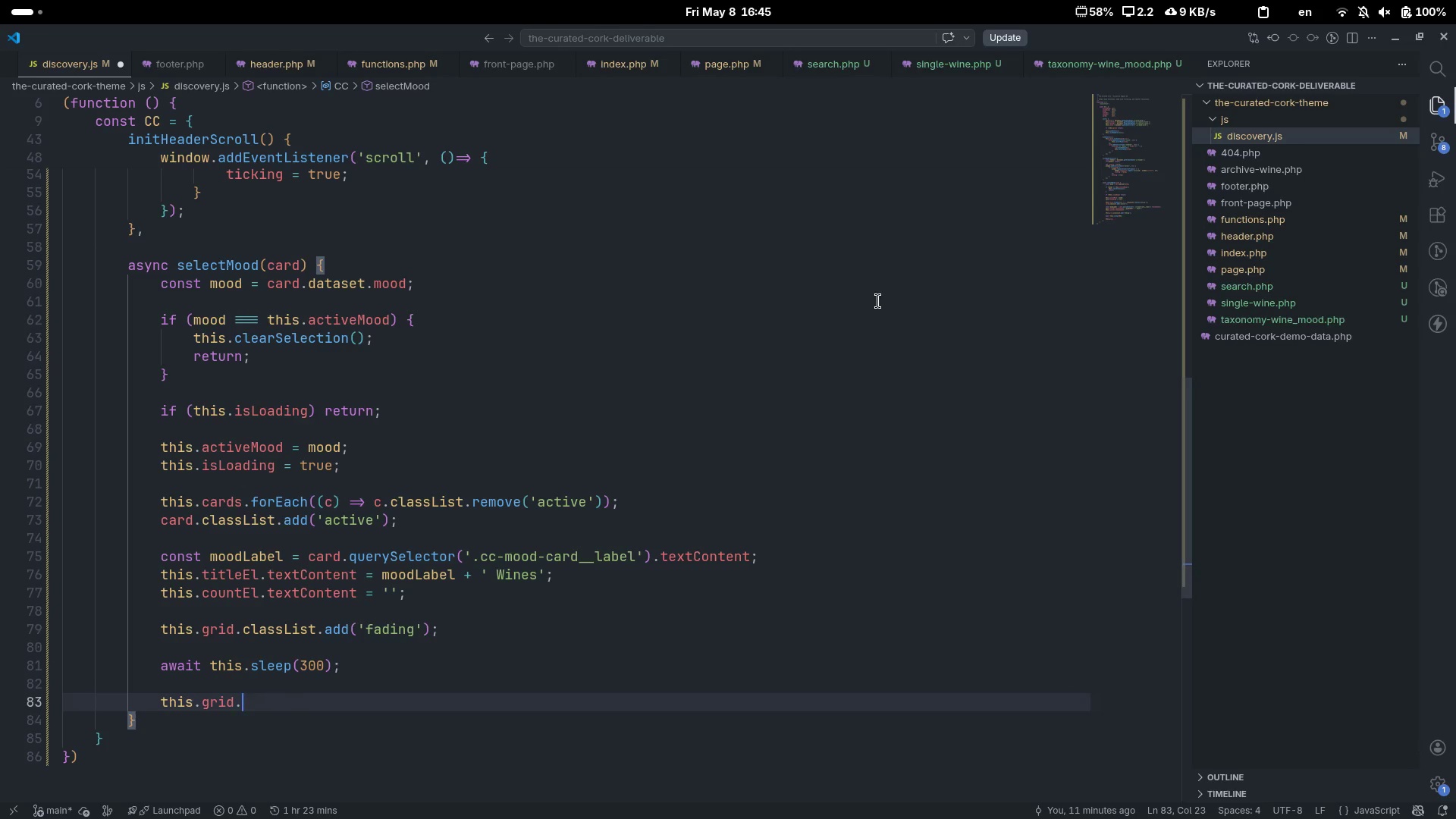 
key(Control+Backspace)
 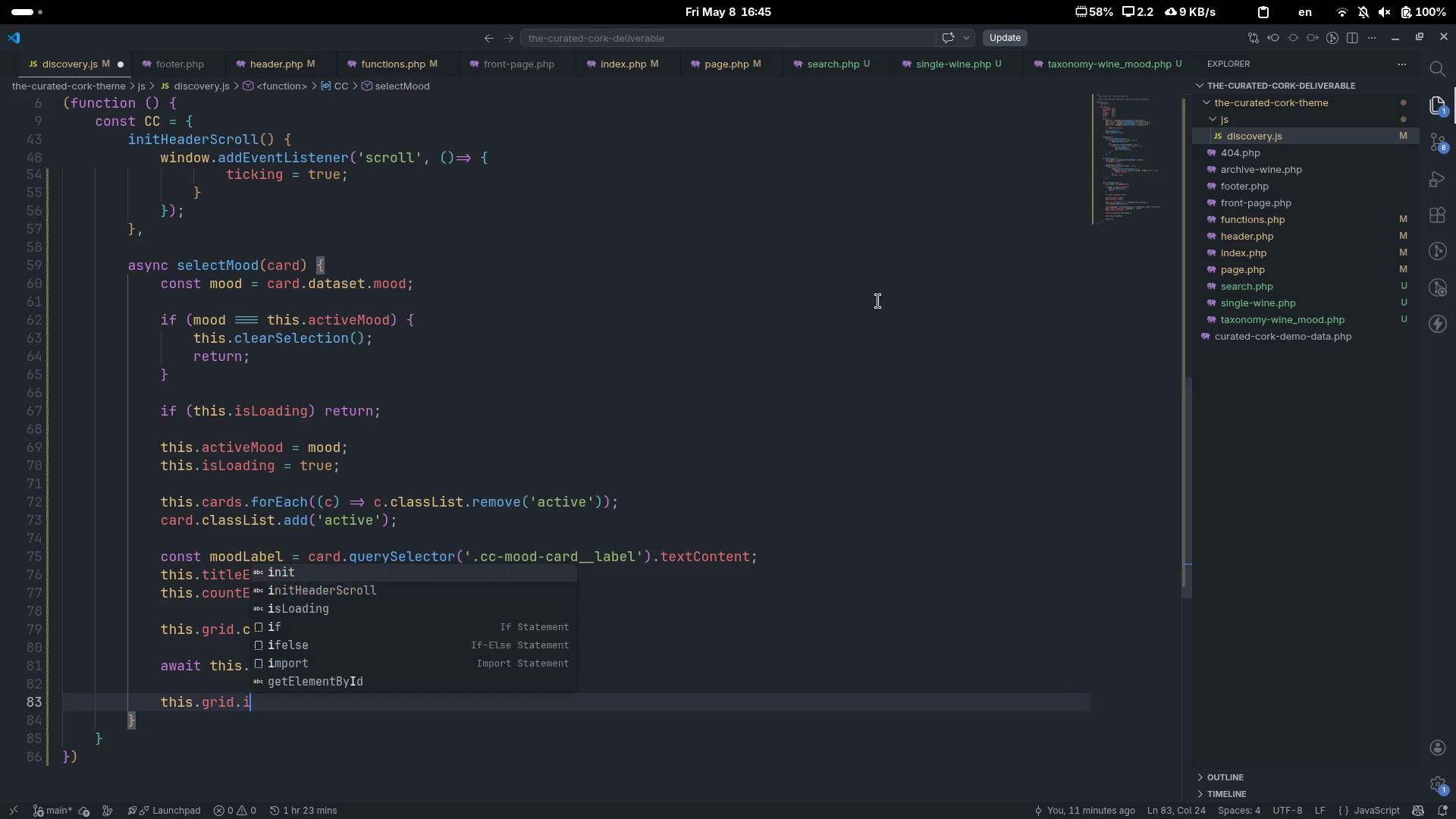 
type(innerHTML = '<>)
 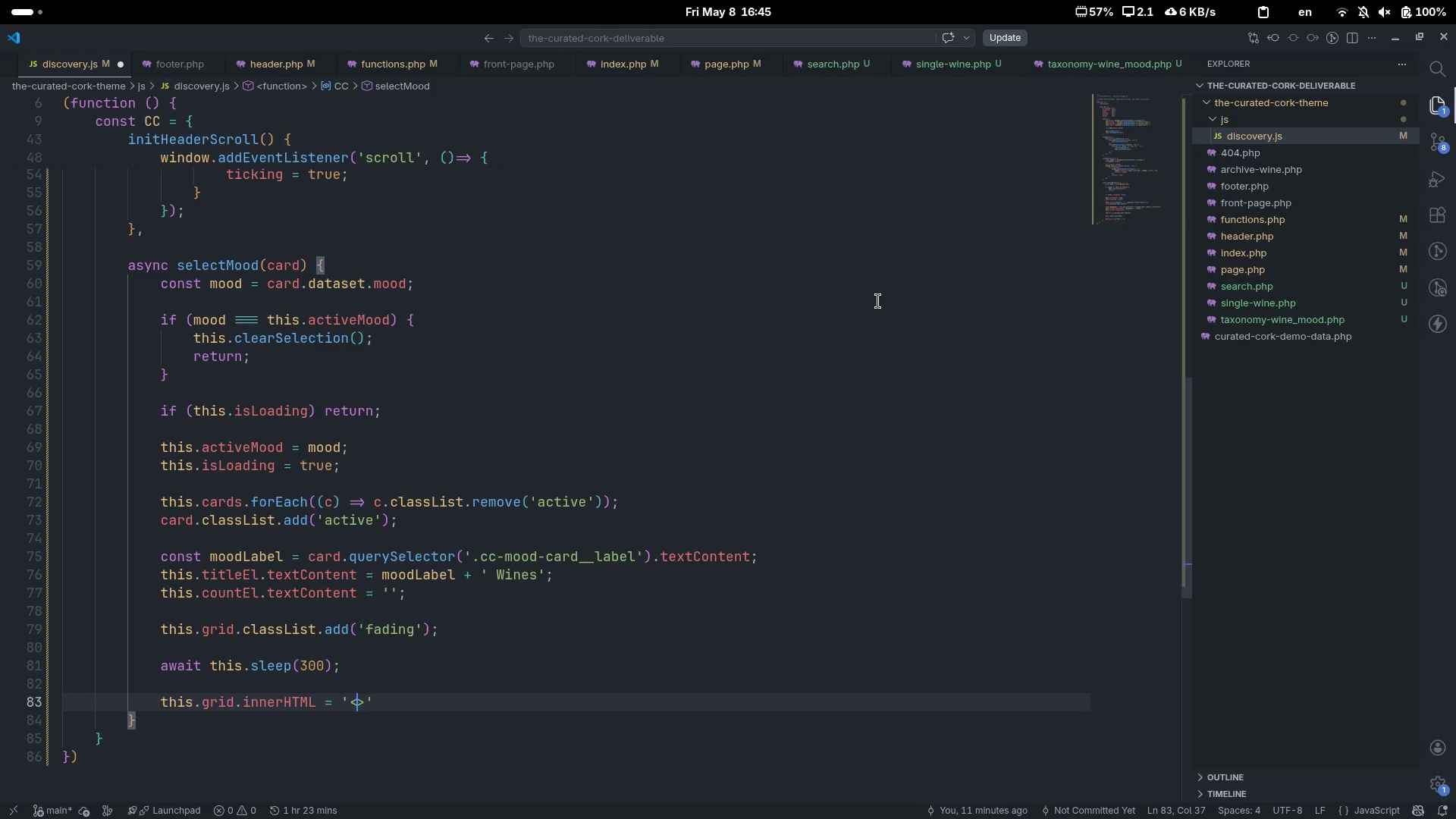 
 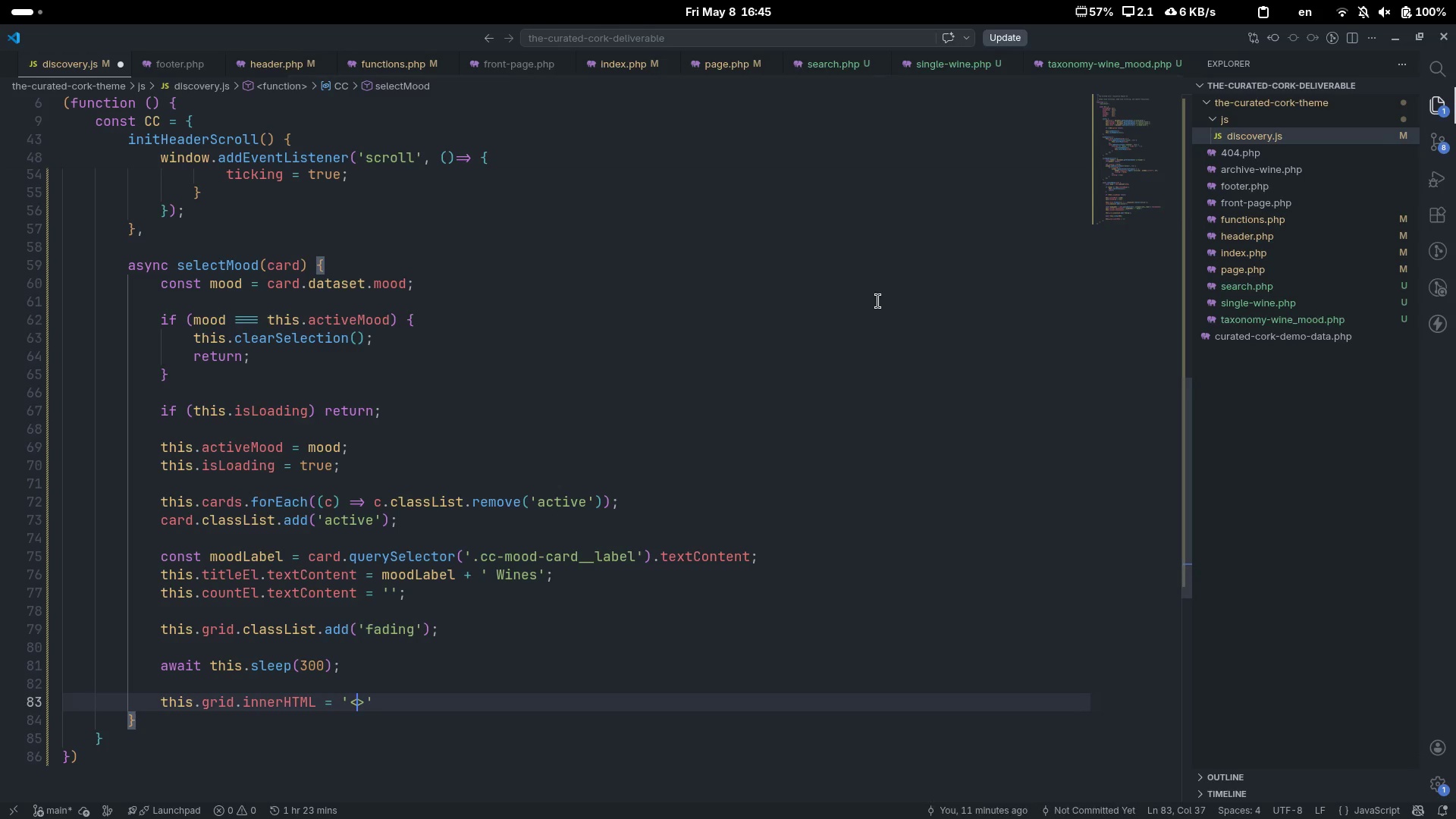 
key(ArrowLeft)
 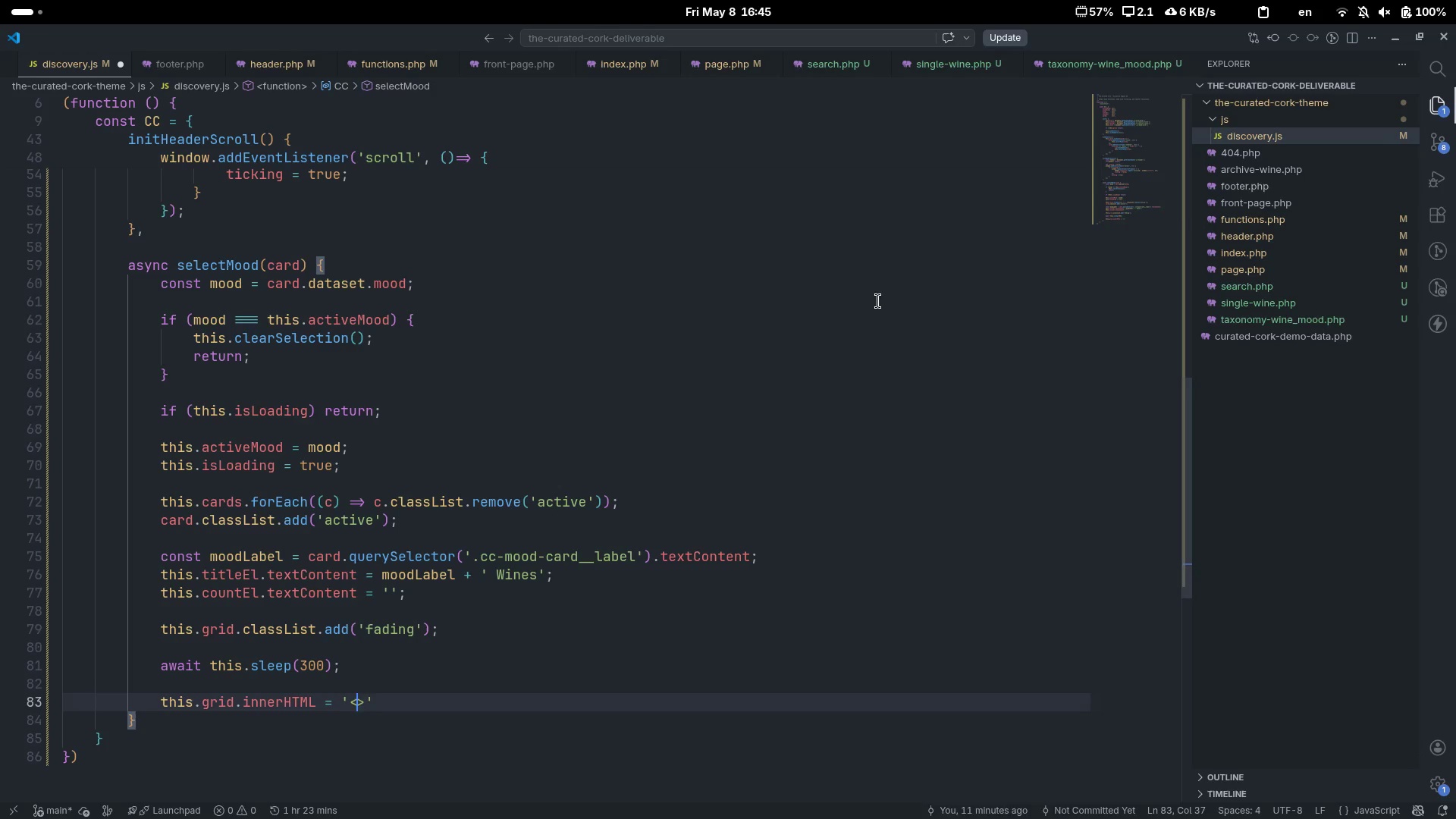 
type(div class="")
 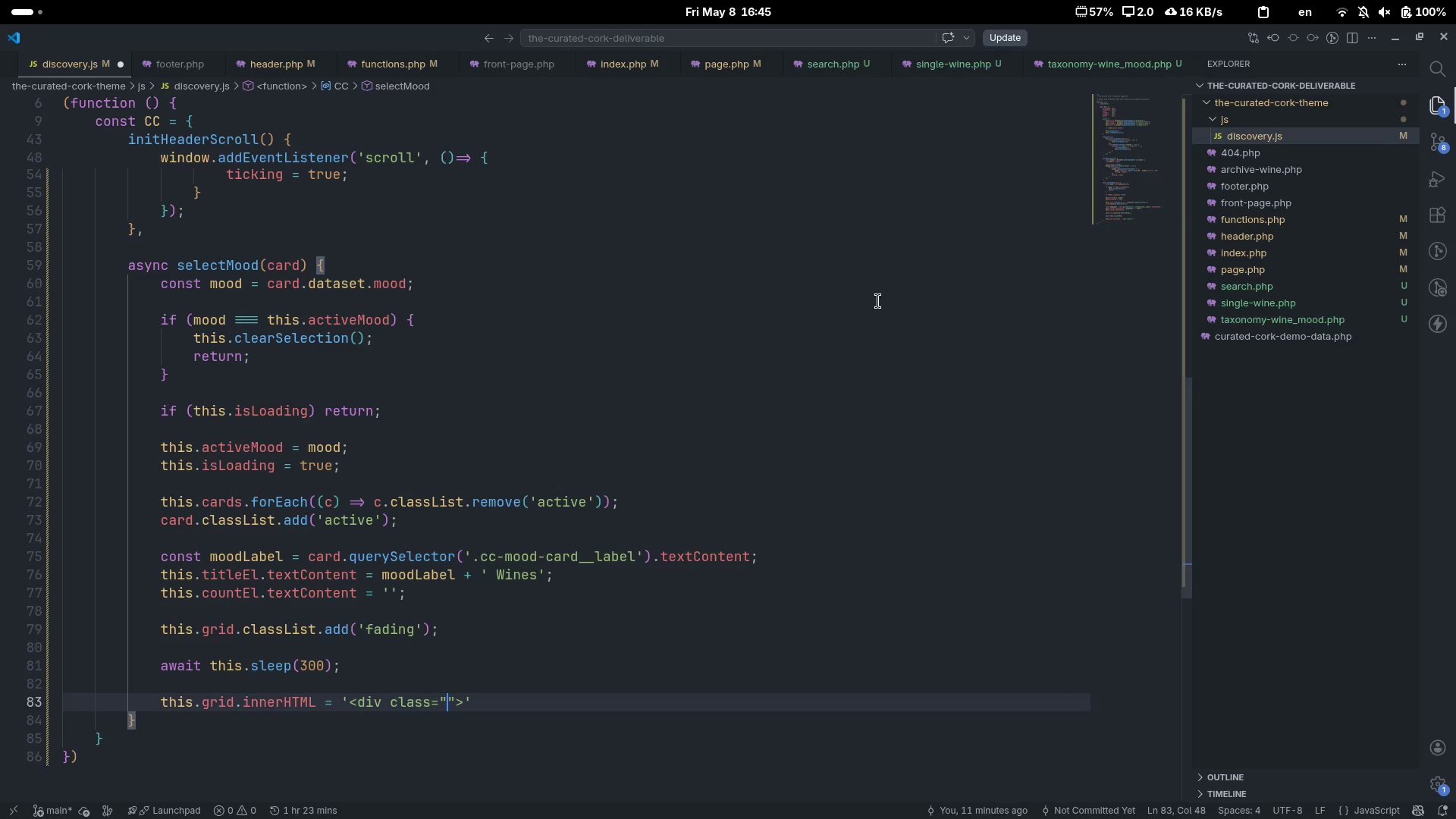 
 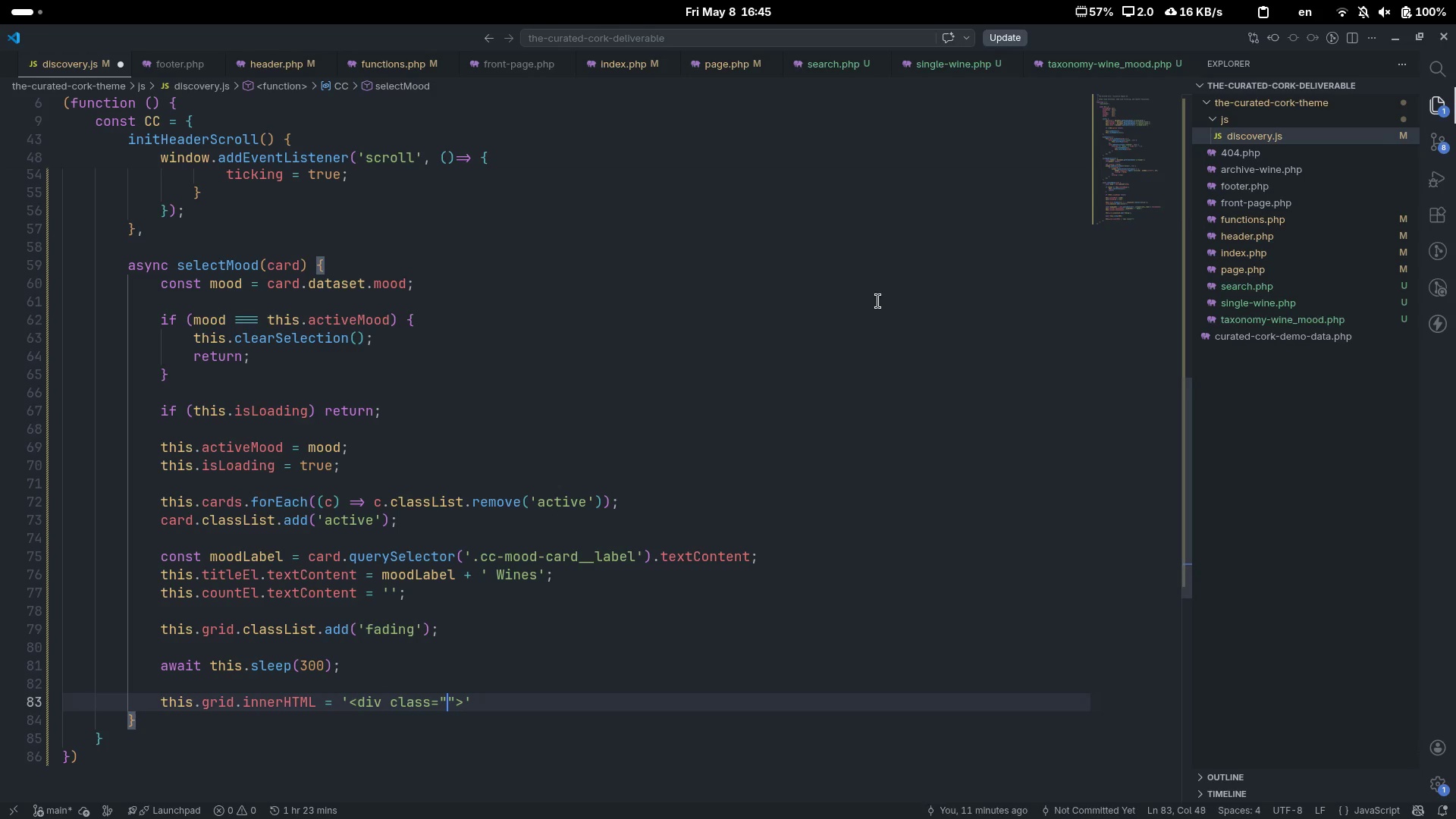 
key(ArrowLeft)
 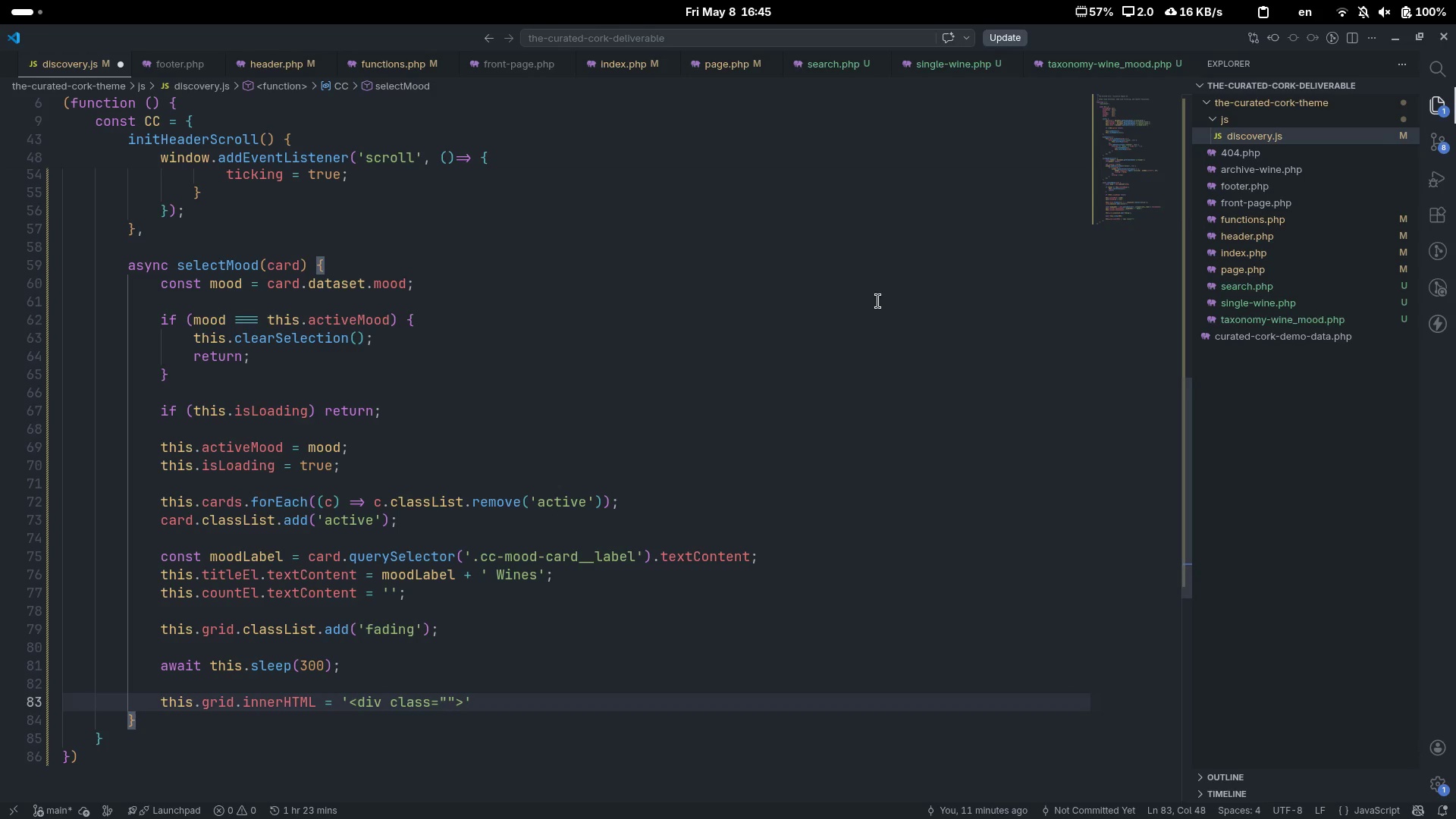 
type(cc-loading)
 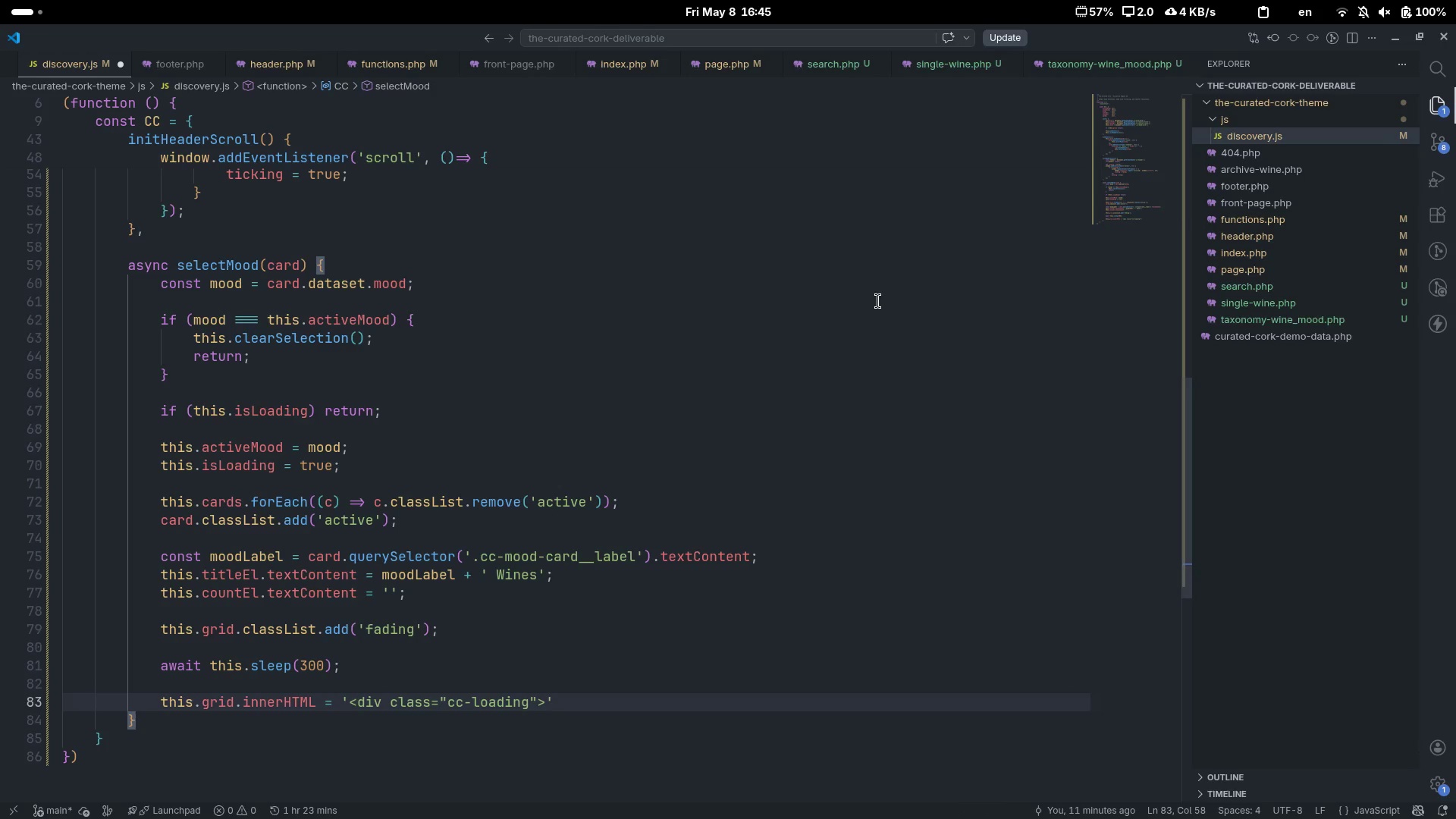 
key(ArrowRight)
 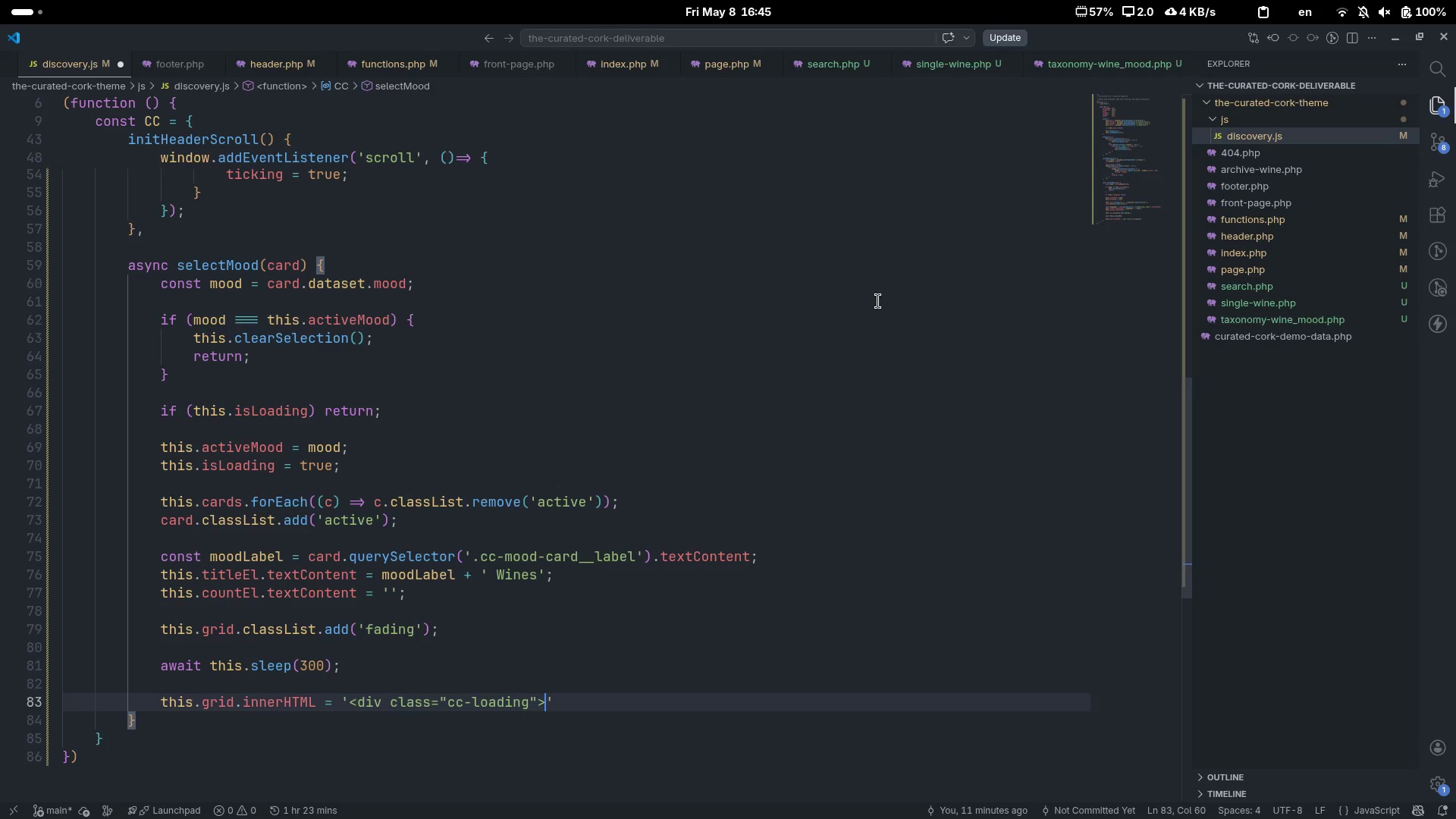 
key(ArrowRight)
 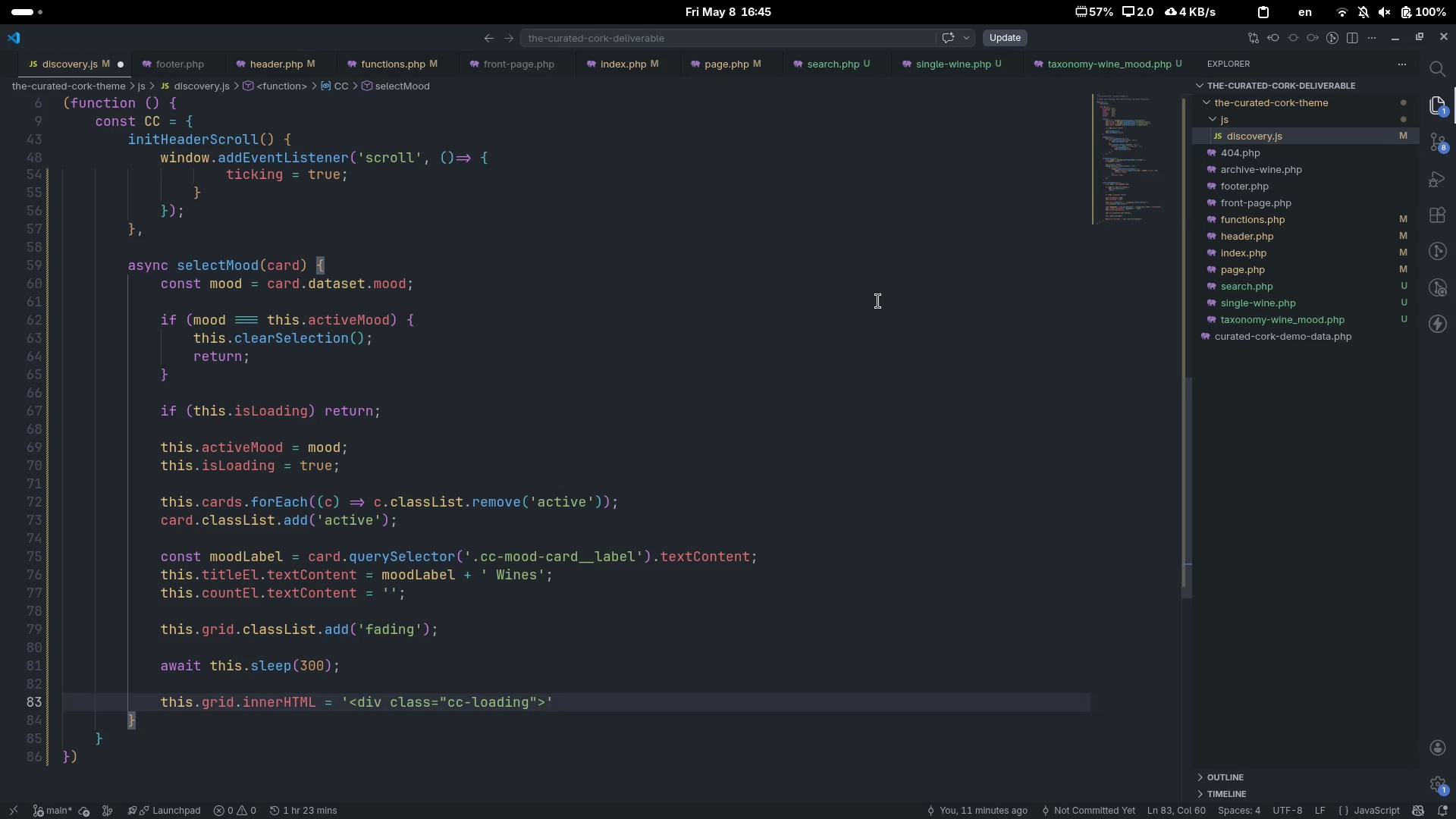 
key(Shift+Comma)
 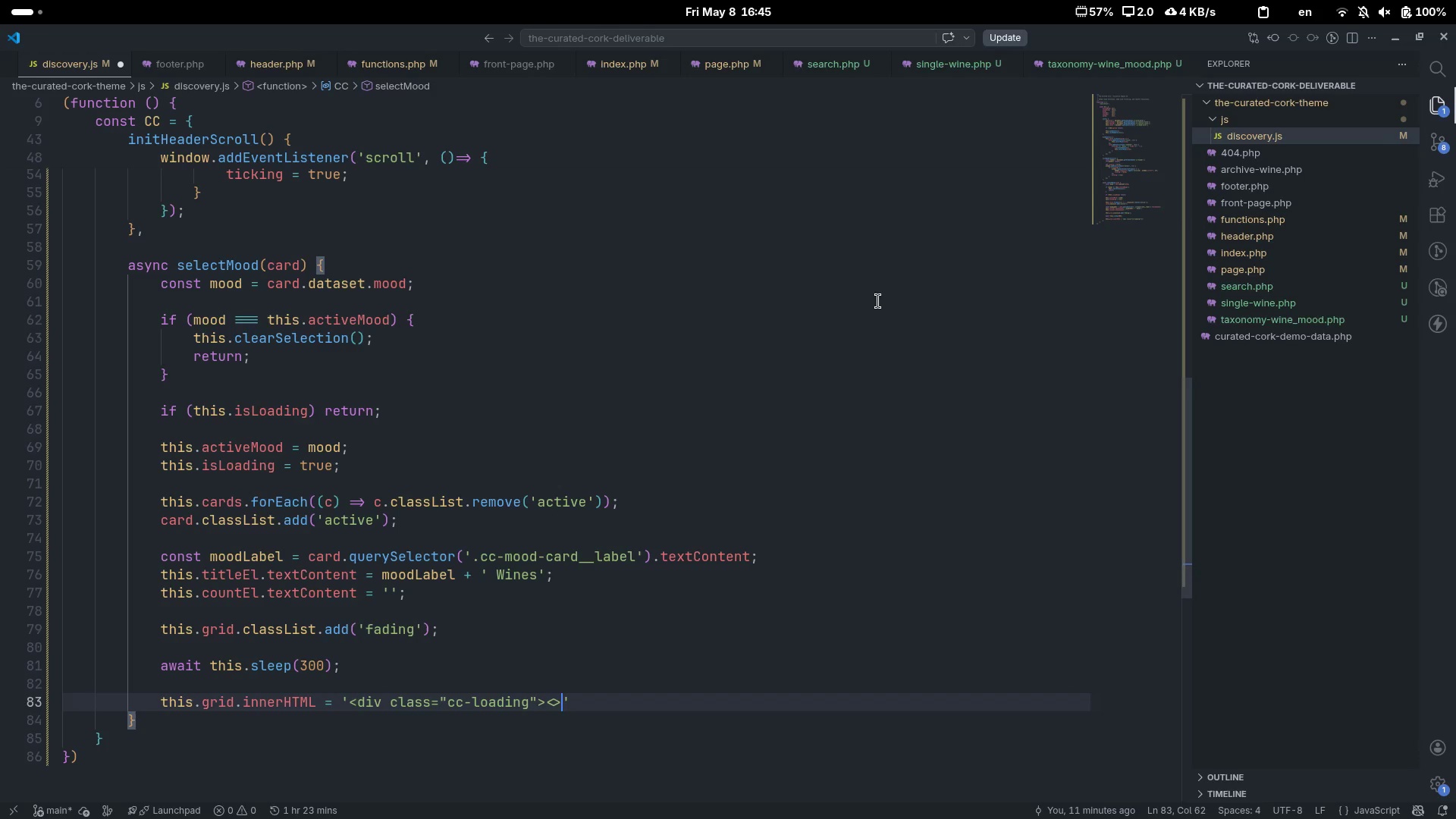 
key(Shift+Period)
 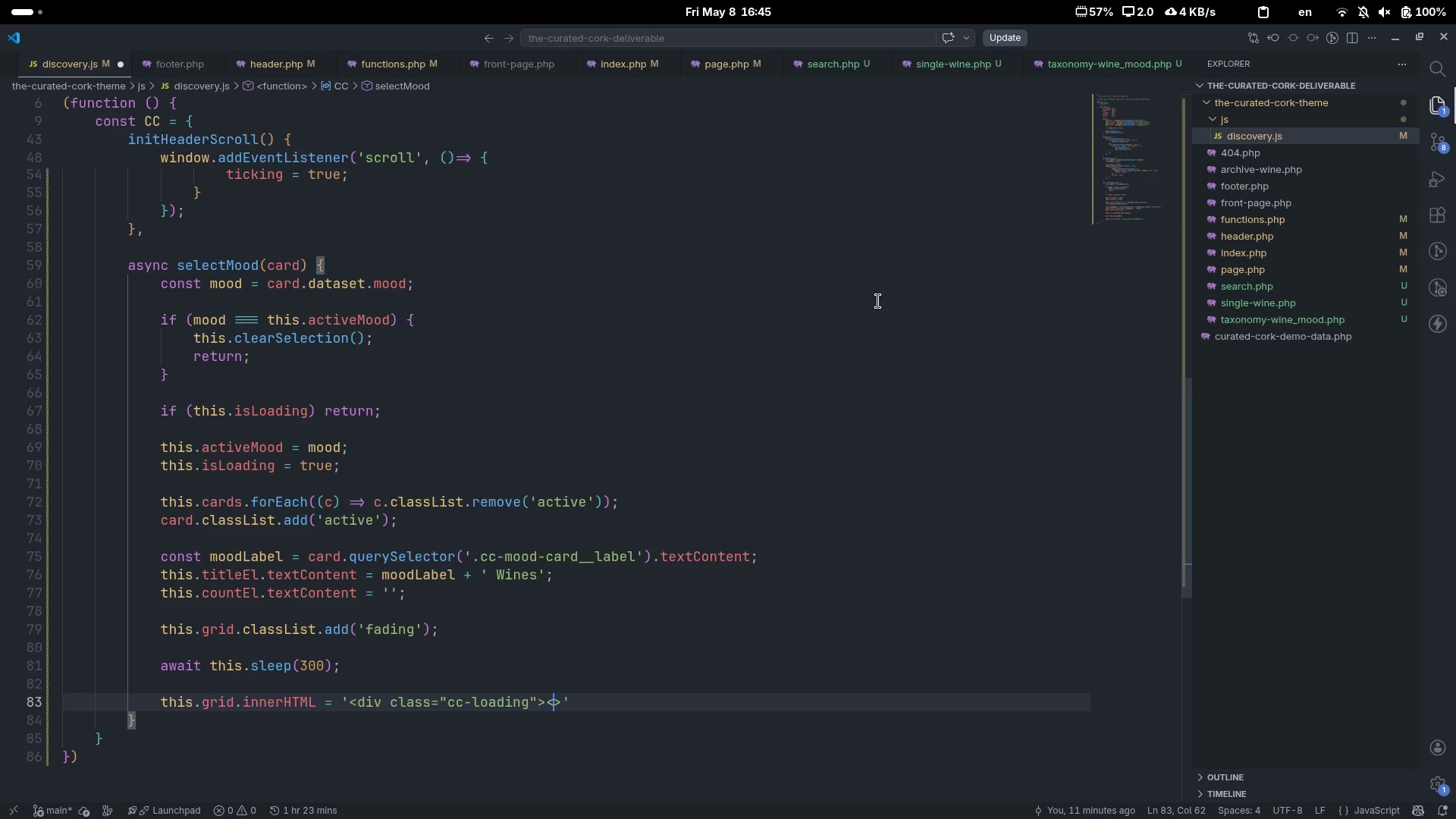 
key(ArrowLeft)
 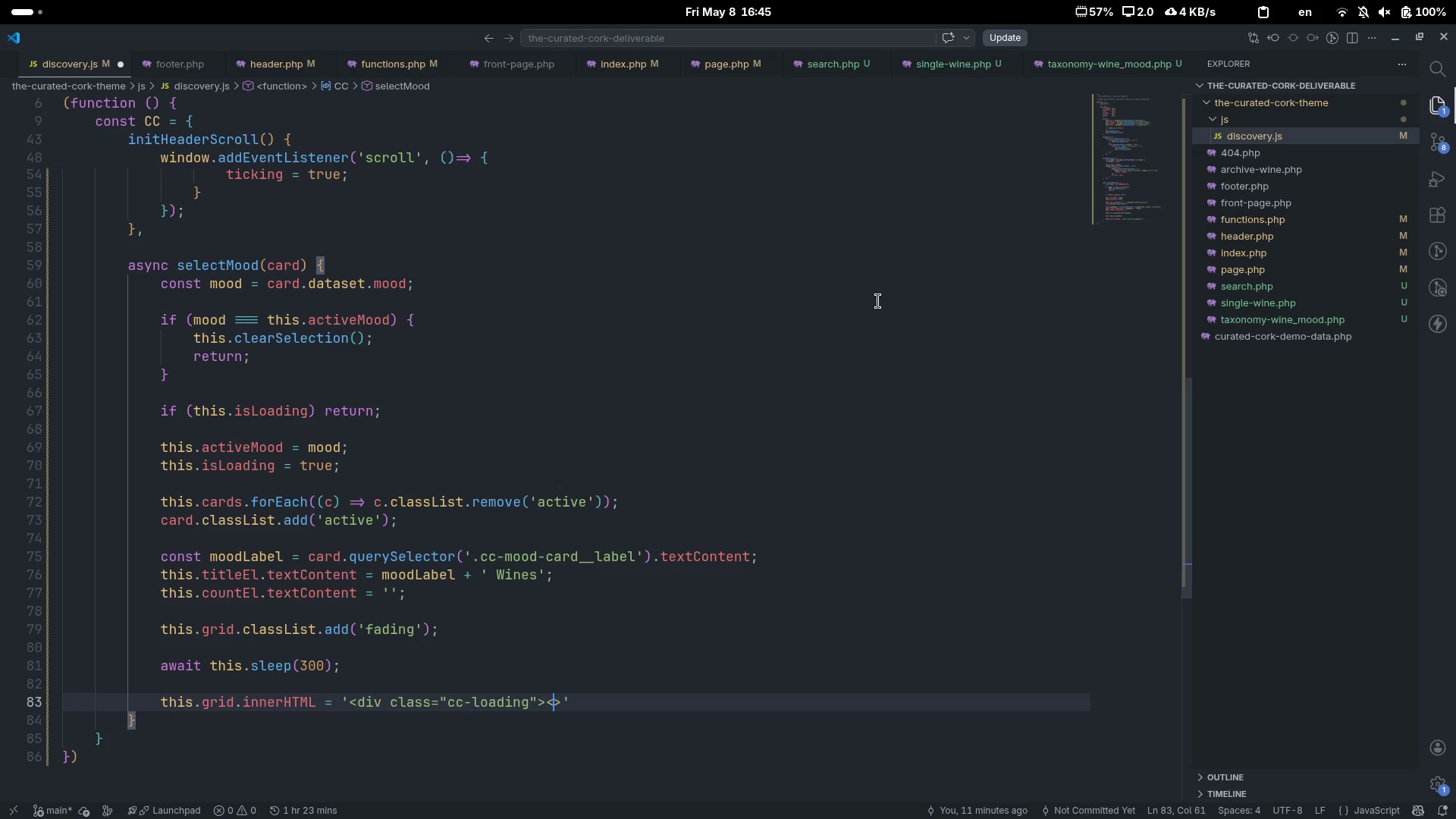 
type(div class="")
 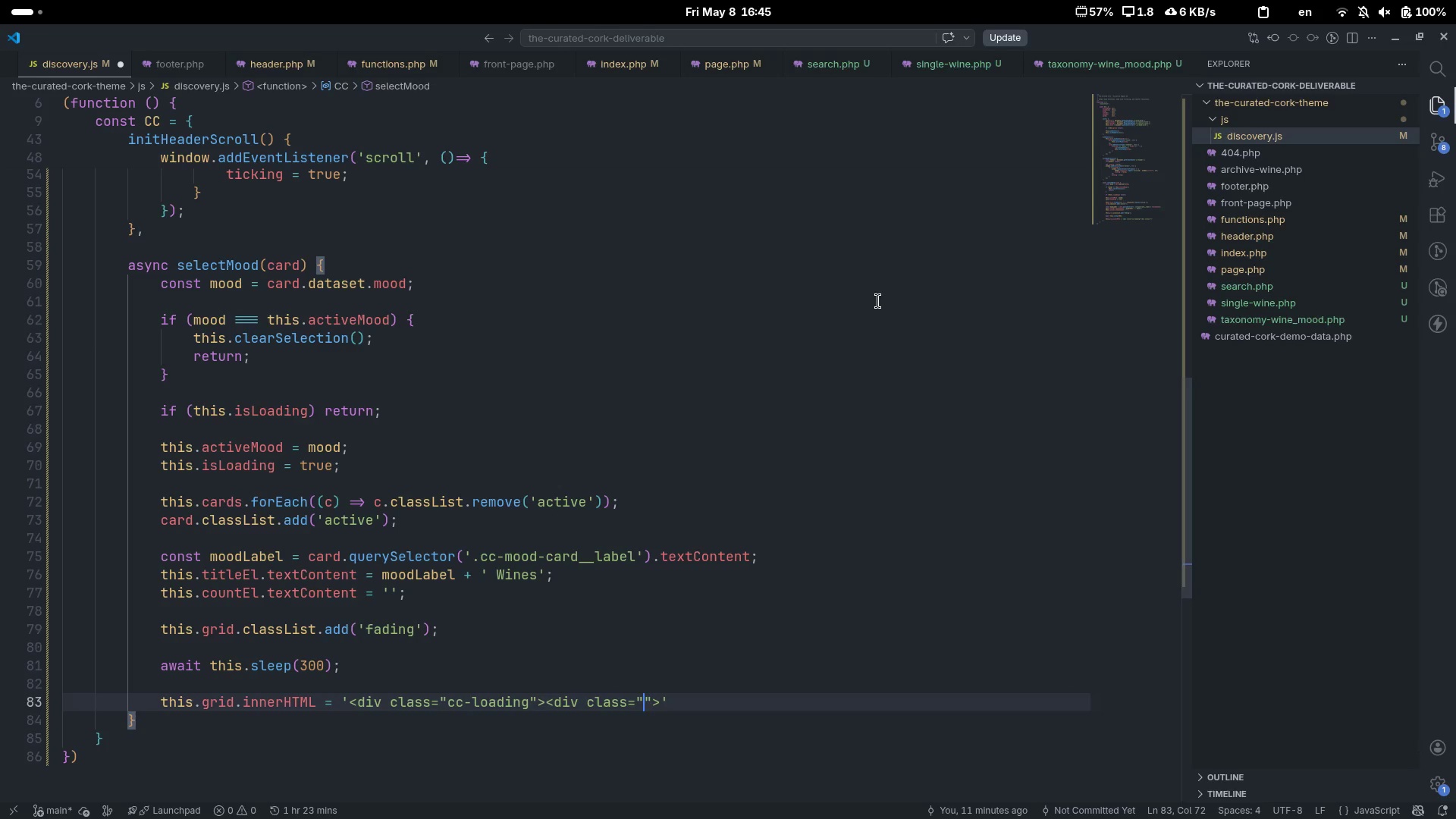 
 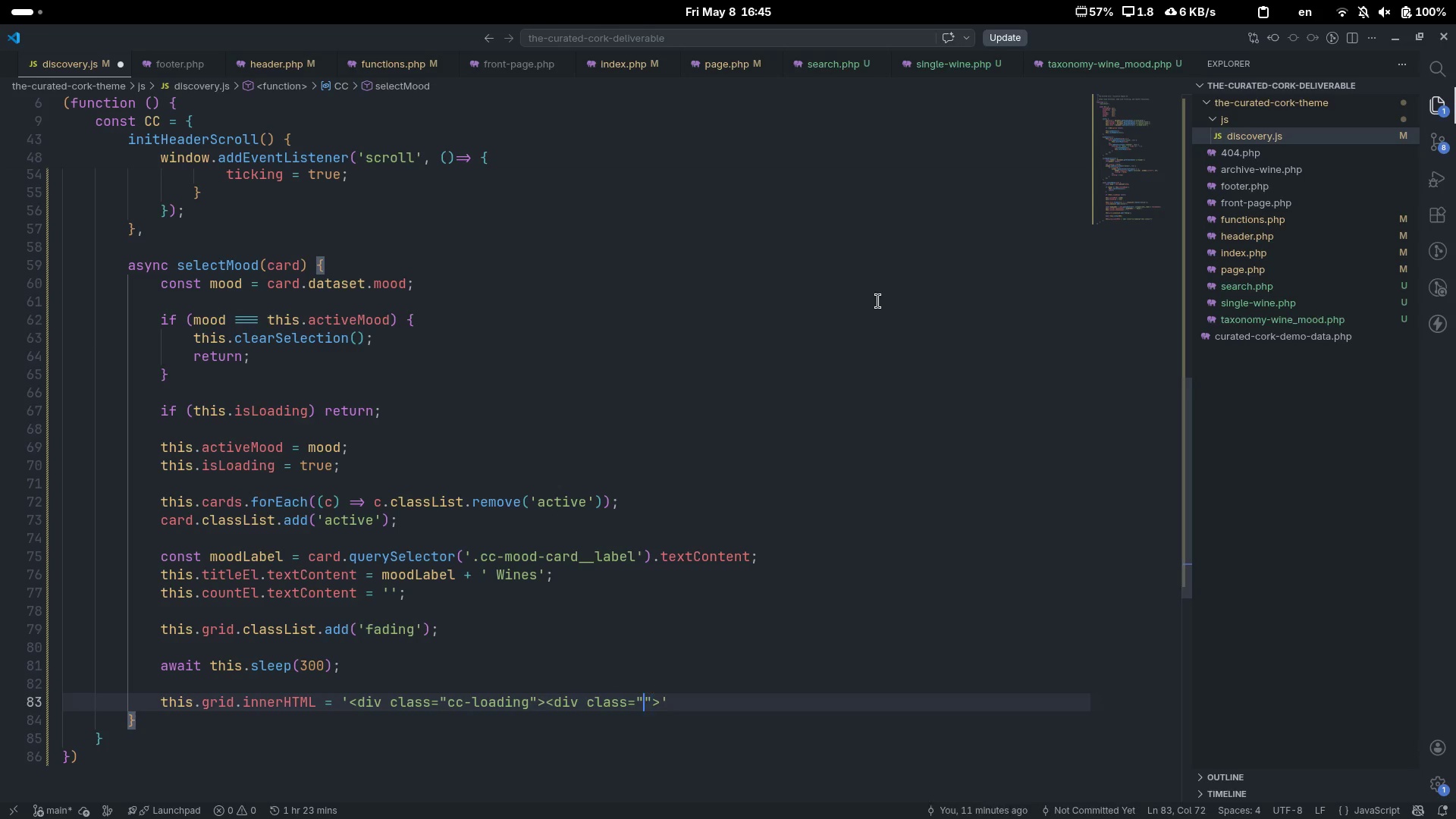 
key(ArrowLeft)
 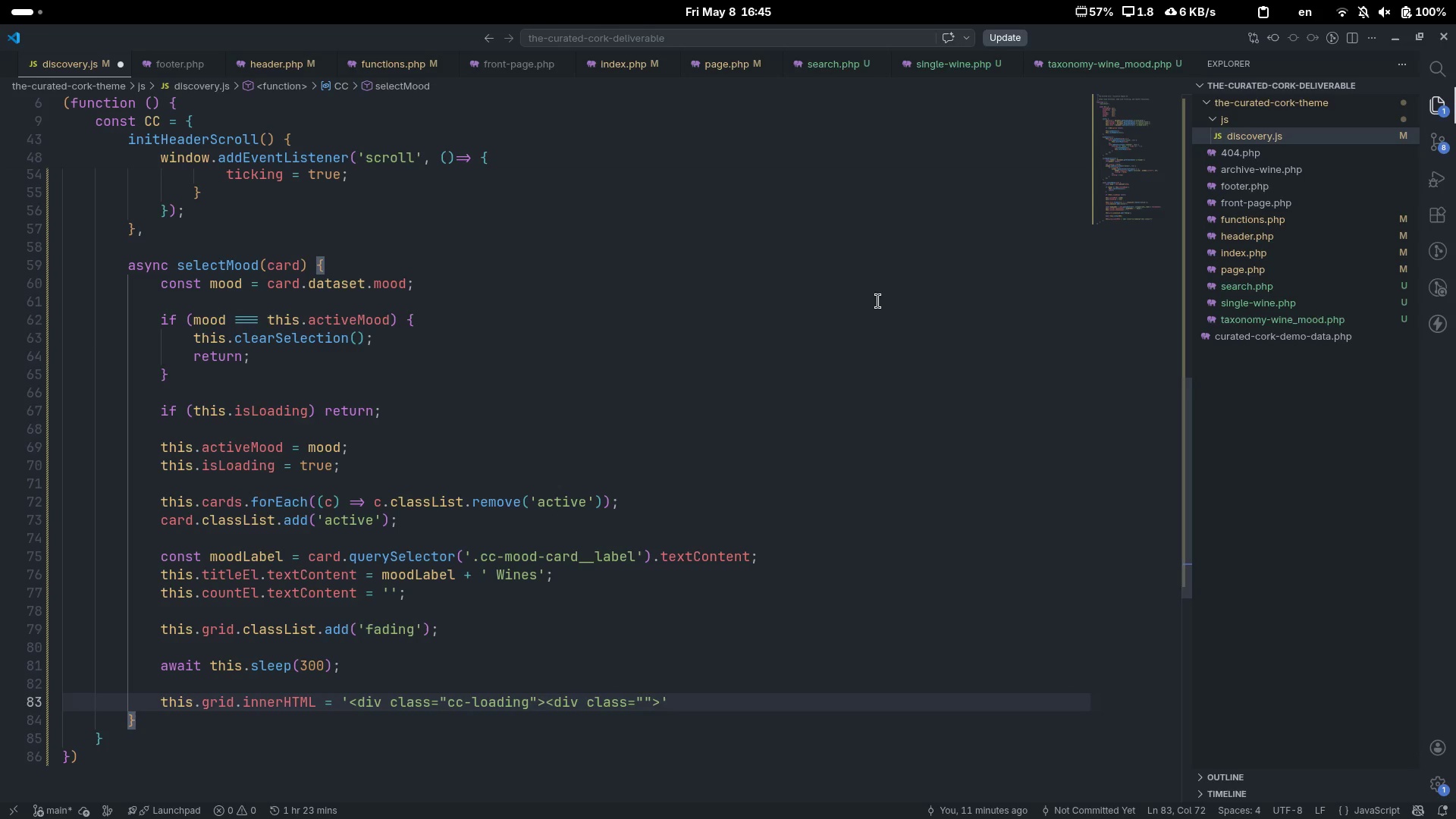 
type(cc-loading__spinner)
 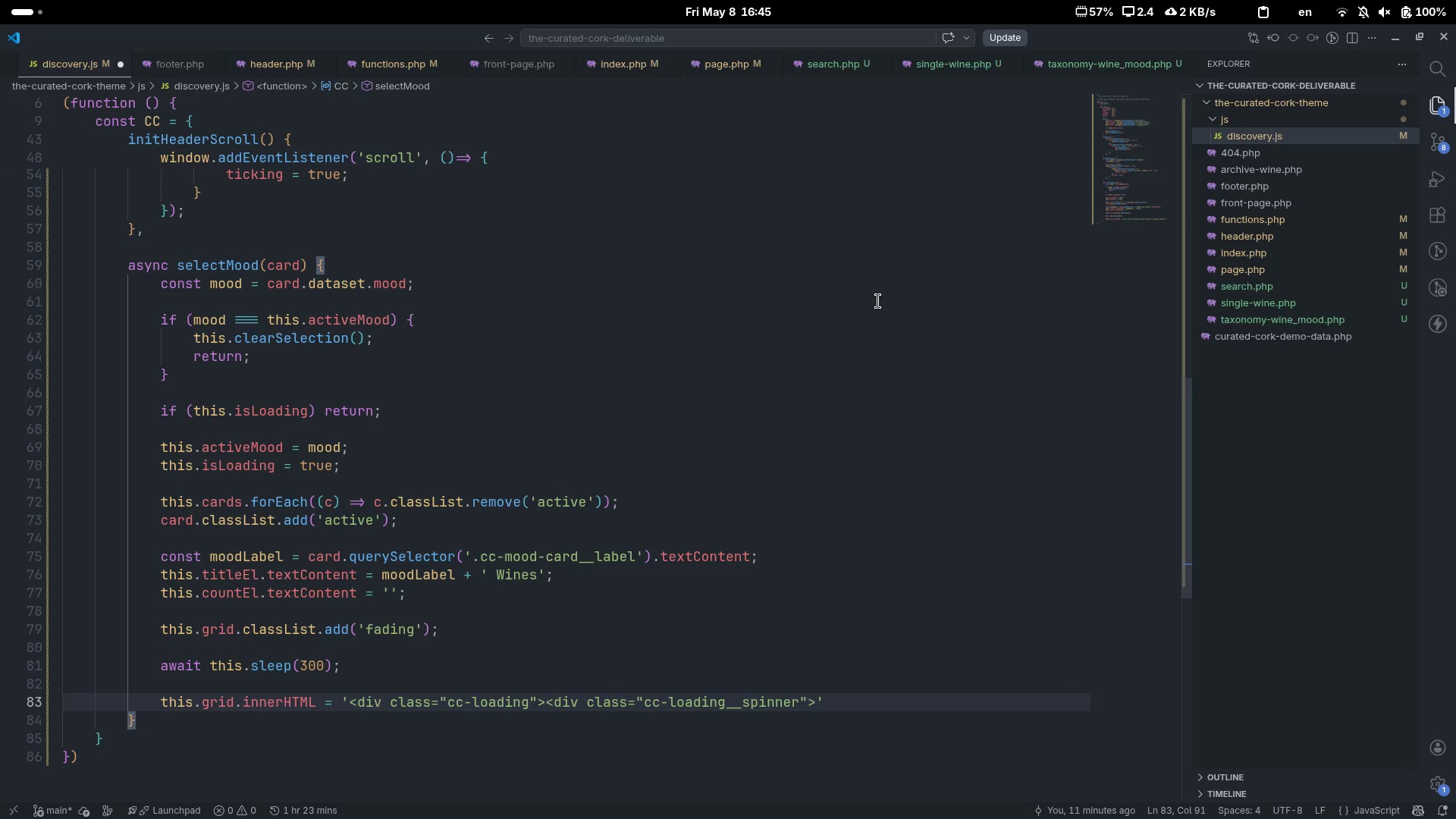 
wait(5.33)
 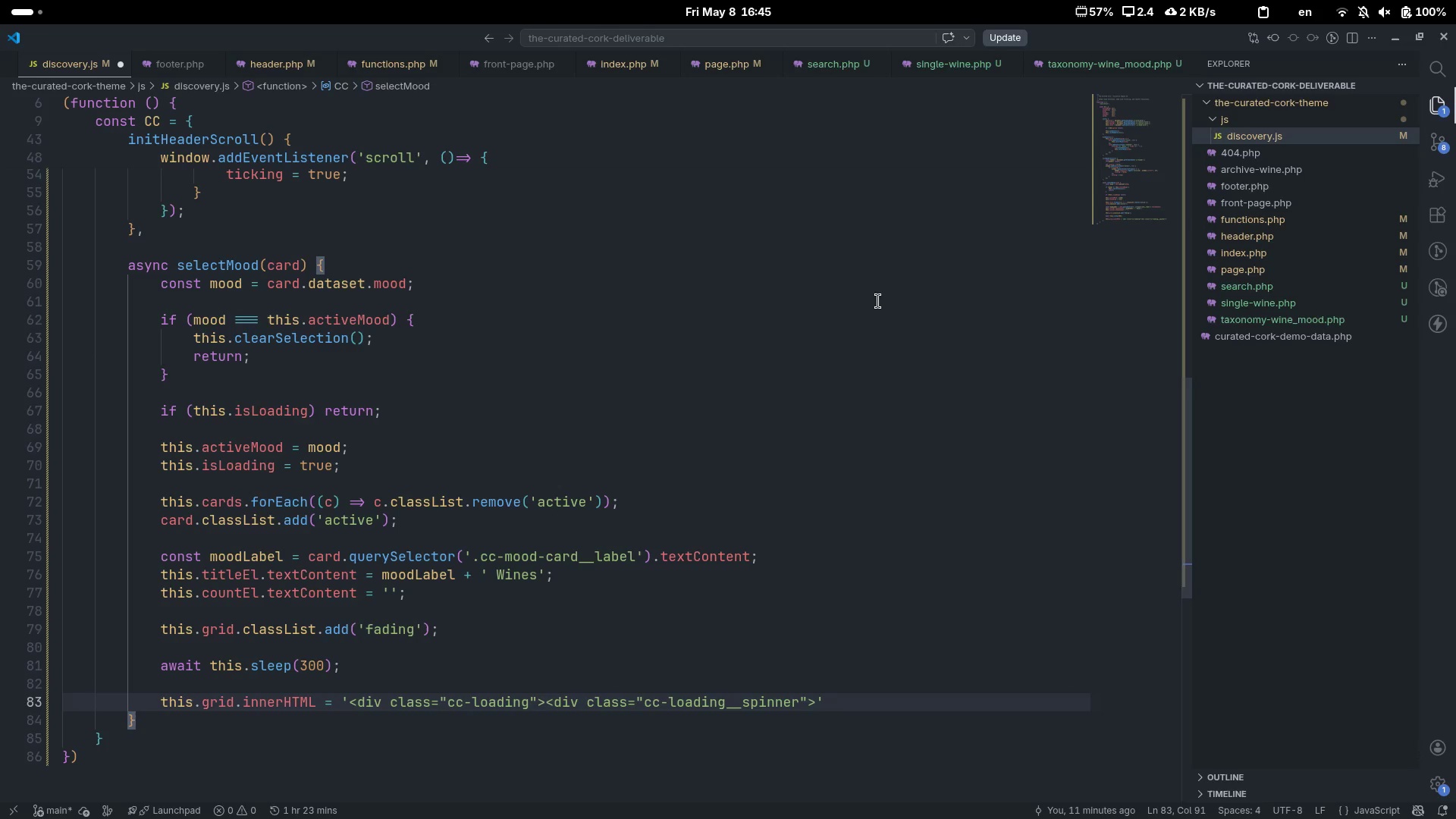 
key(ArrowRight)
 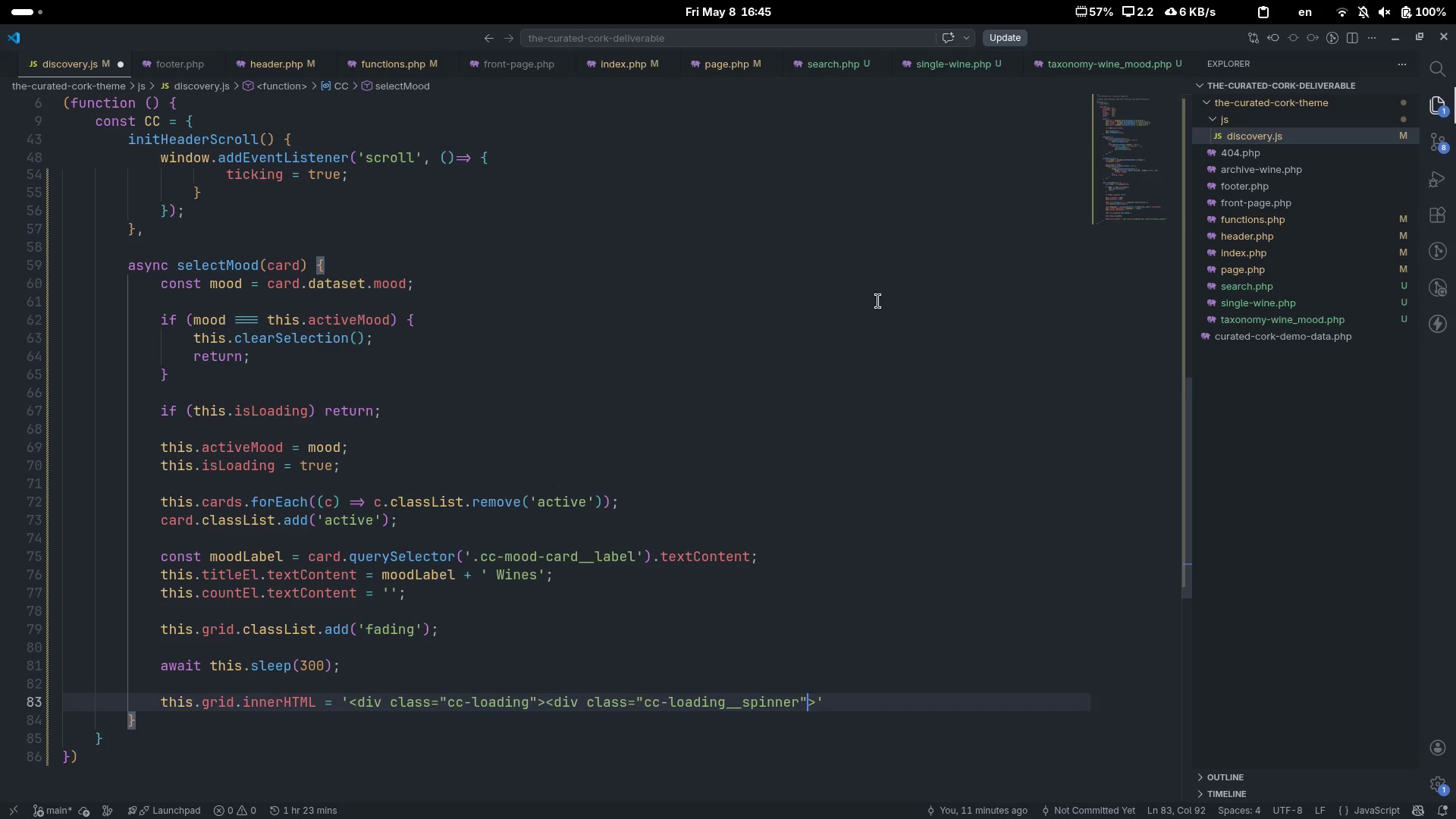 
key(ArrowRight)
 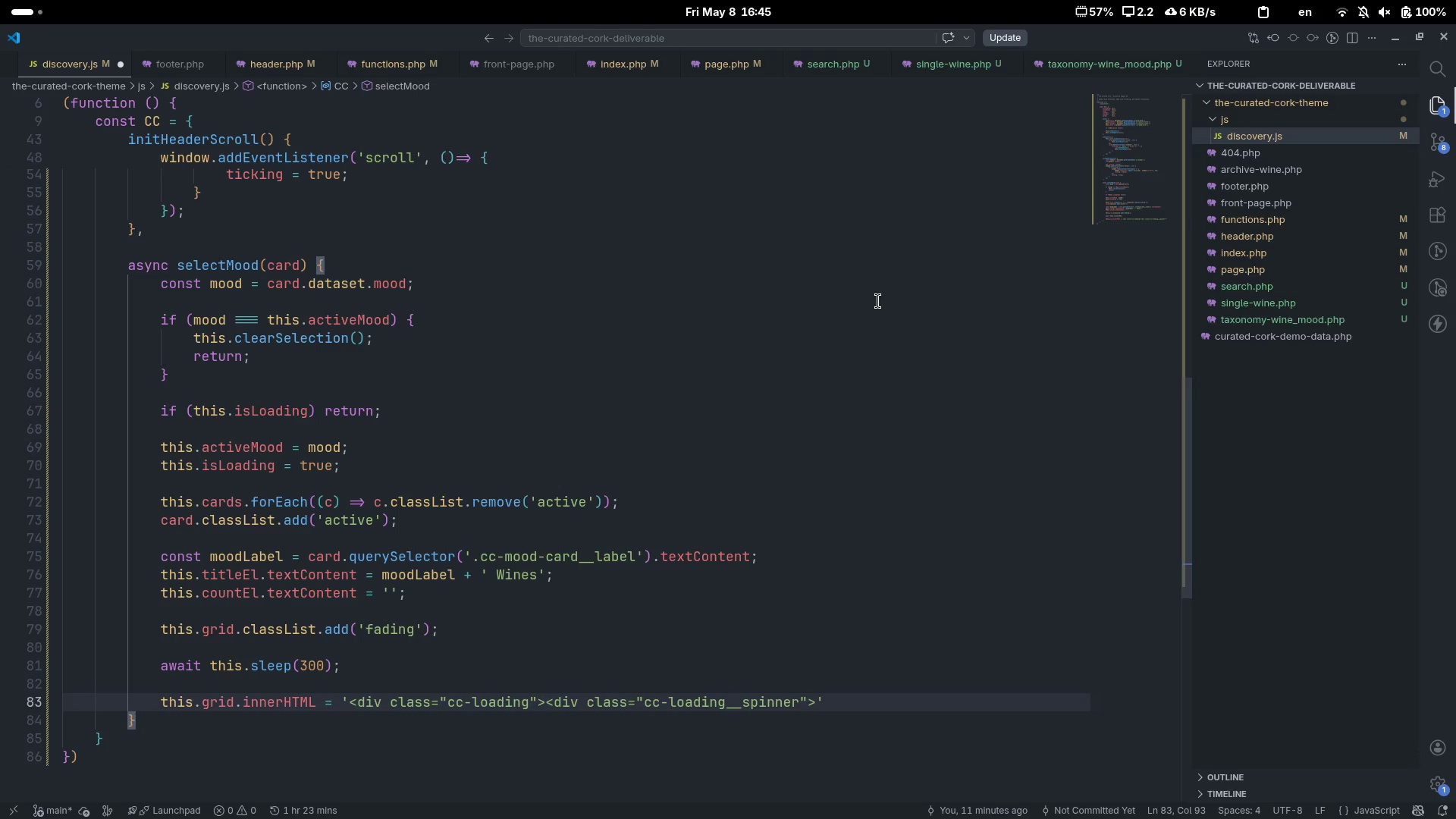 
type(<?)
key(Backspace)
type(/div><>)
 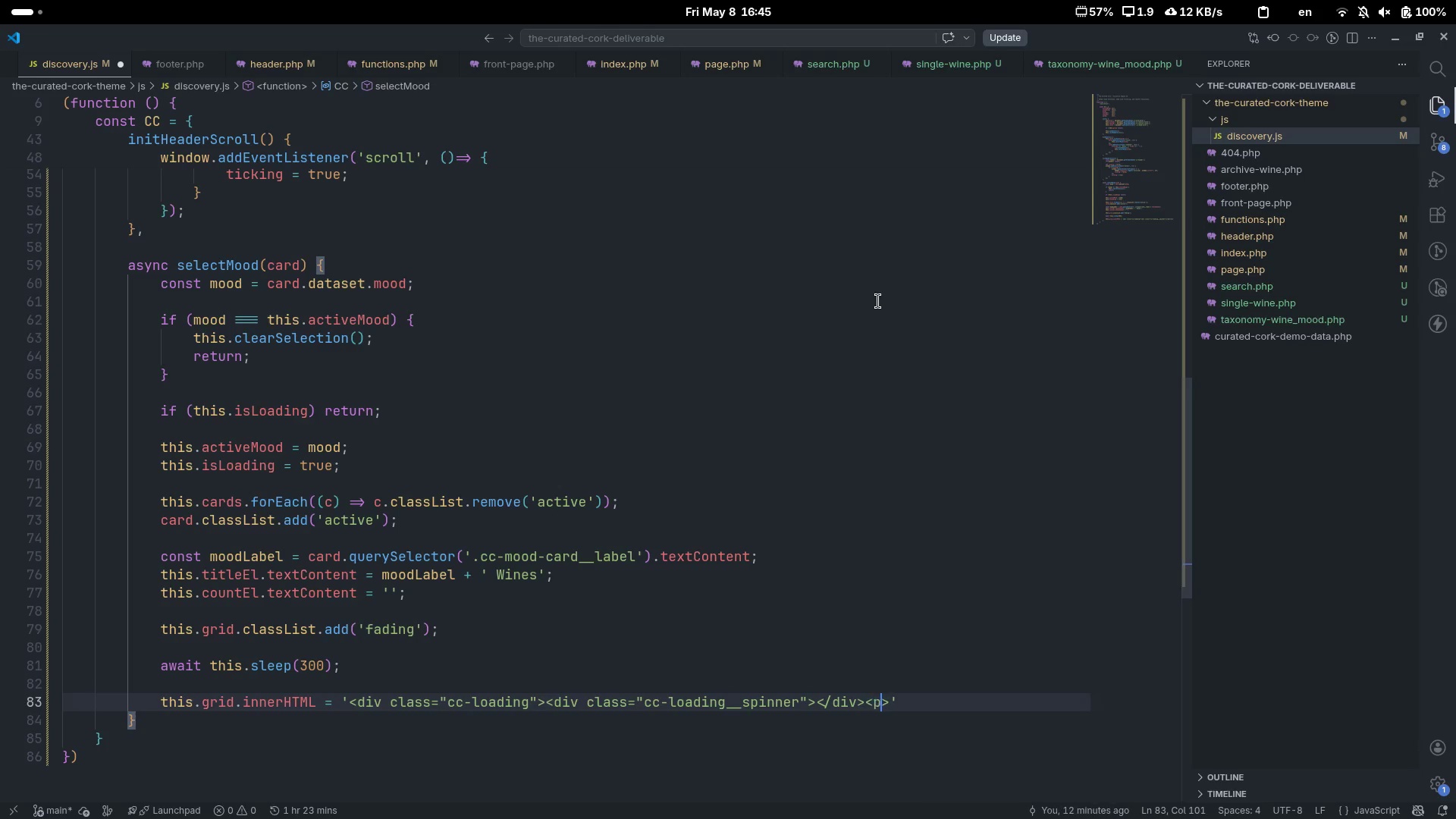 
 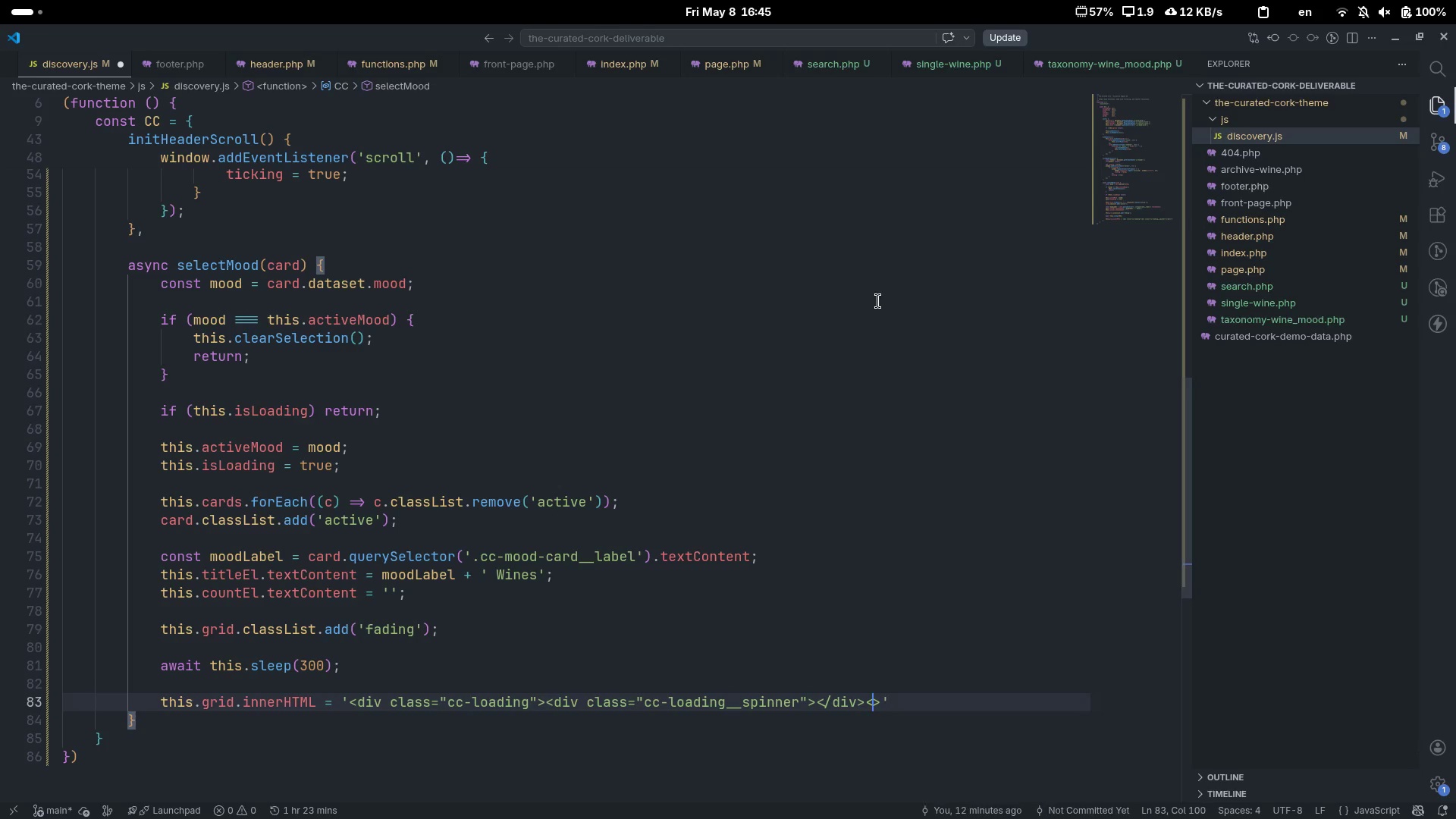 
key(ArrowLeft)
 